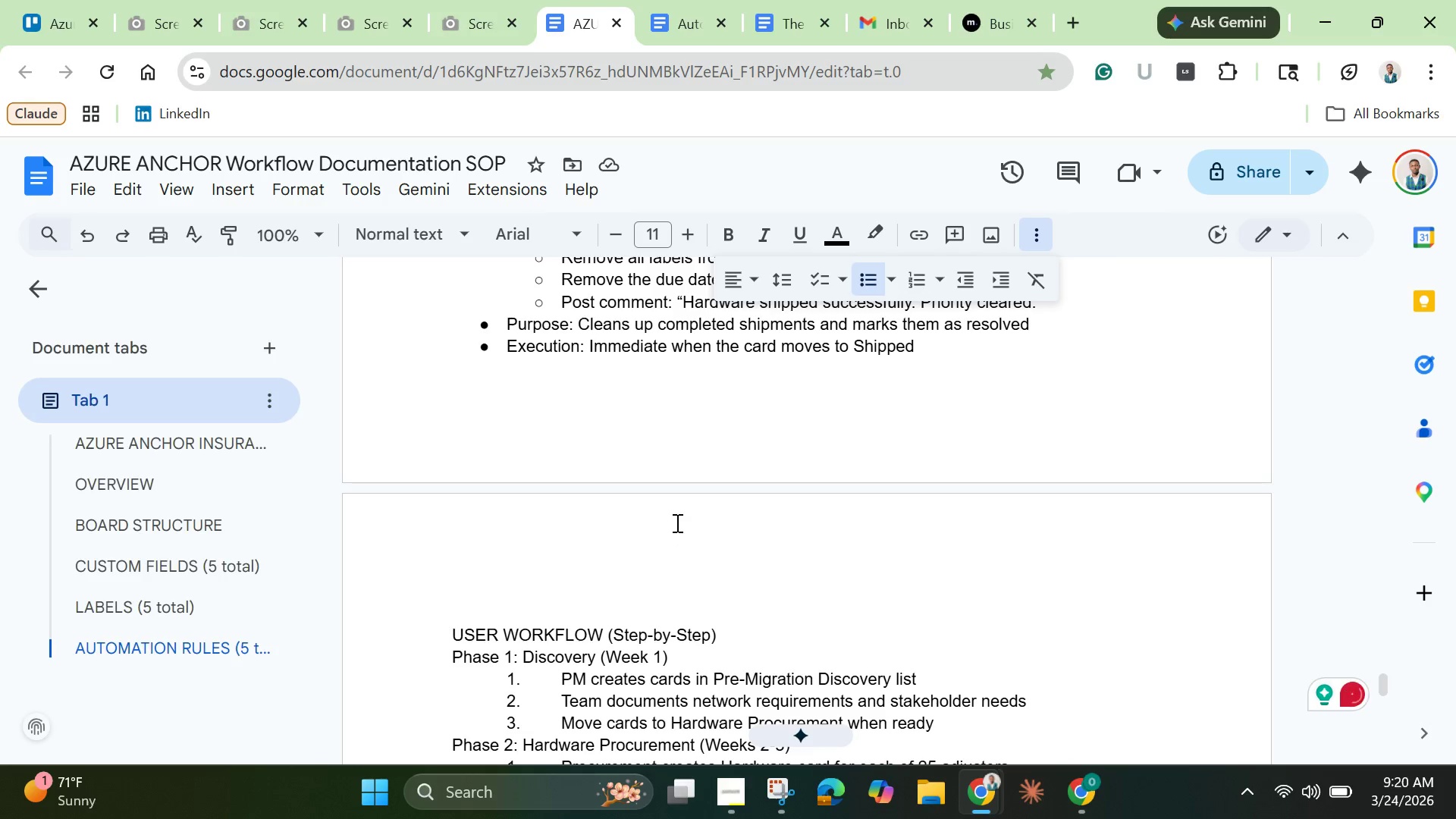 
scroll: coordinate [676, 522], scroll_direction: down, amount: 1.0
 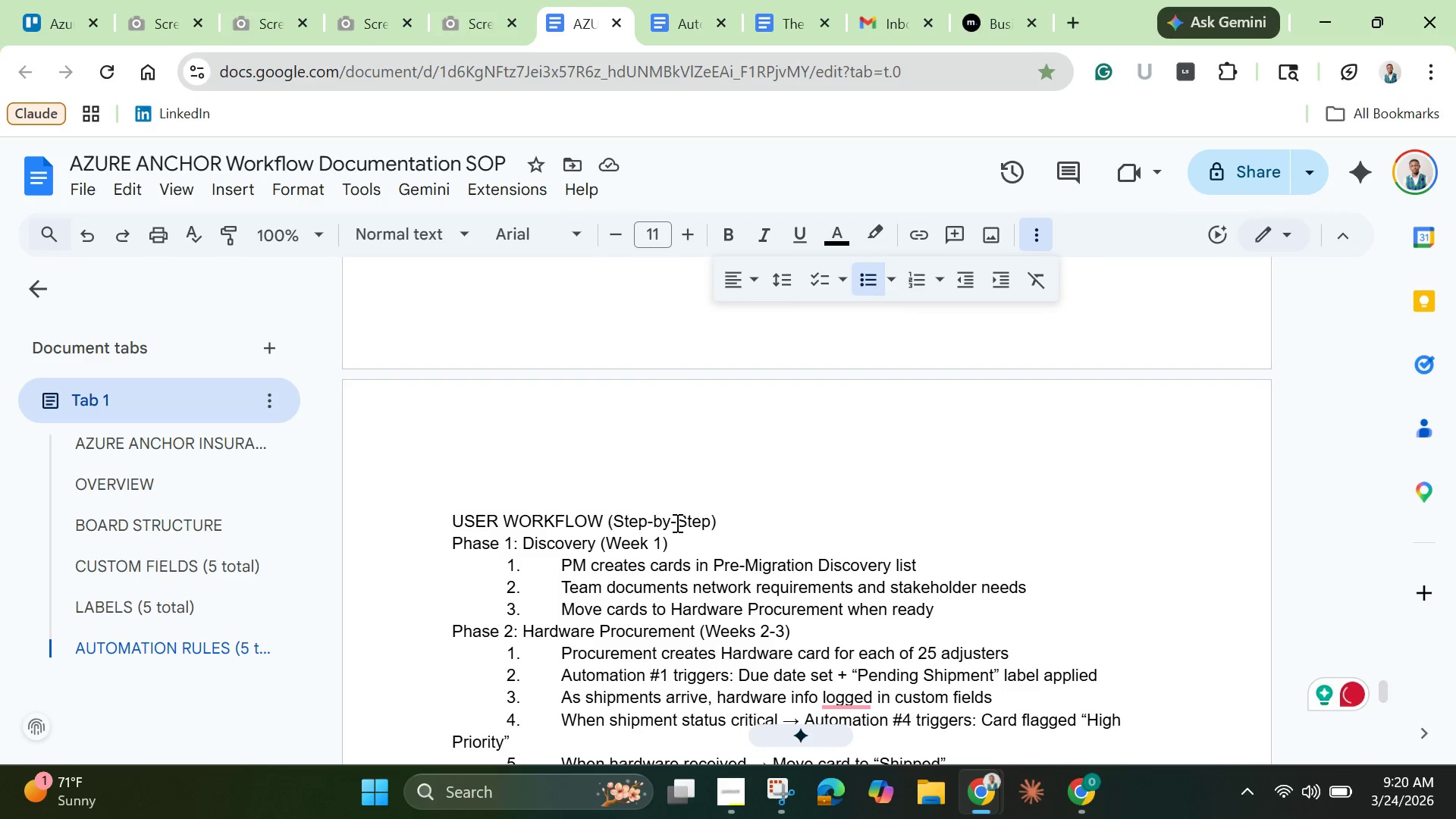 
scroll: coordinate [676, 522], scroll_direction: up, amount: 1.0
 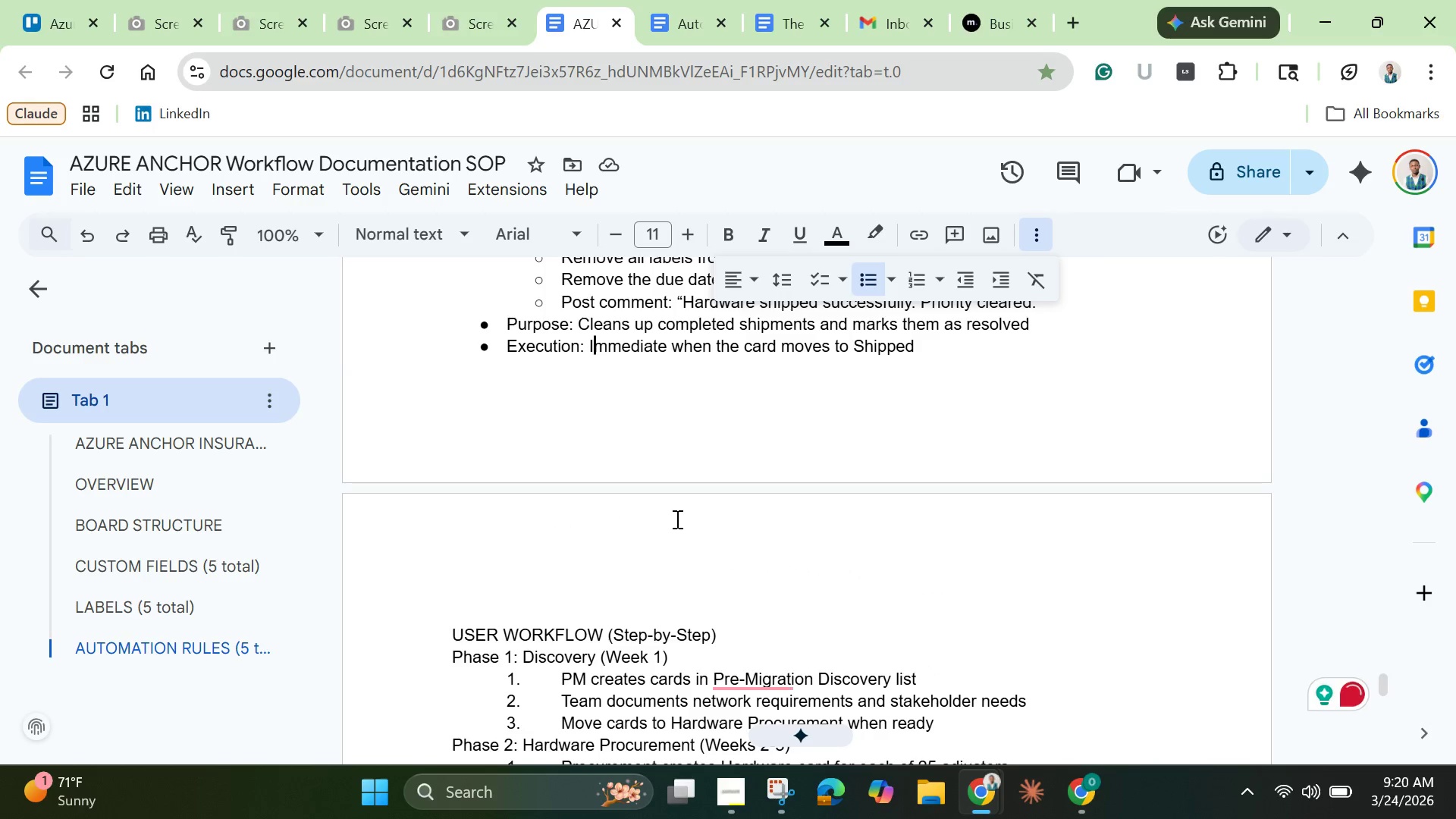 
scroll: coordinate [676, 519], scroll_direction: down, amount: 1.0
 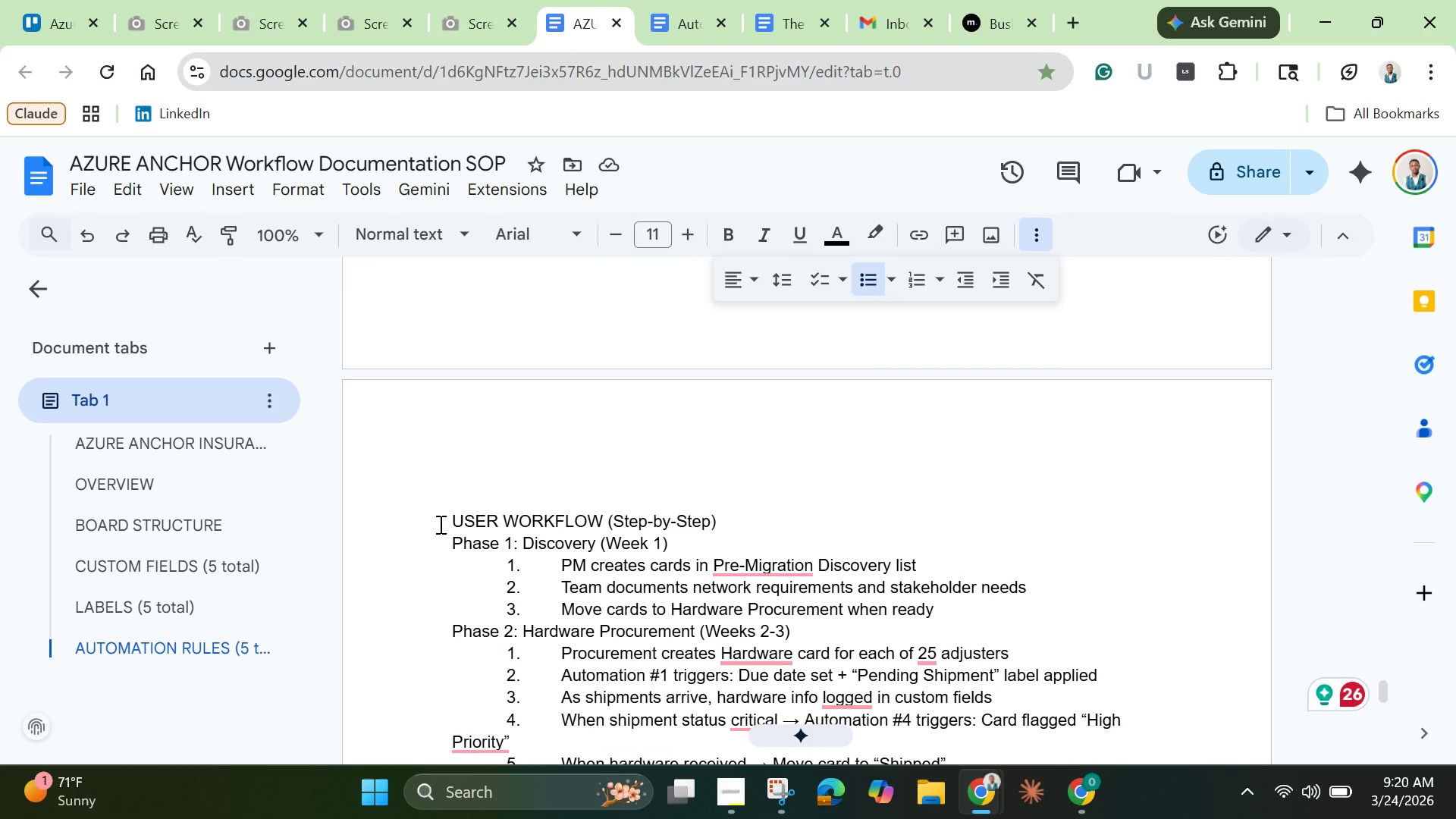 
left_click([439, 524])
 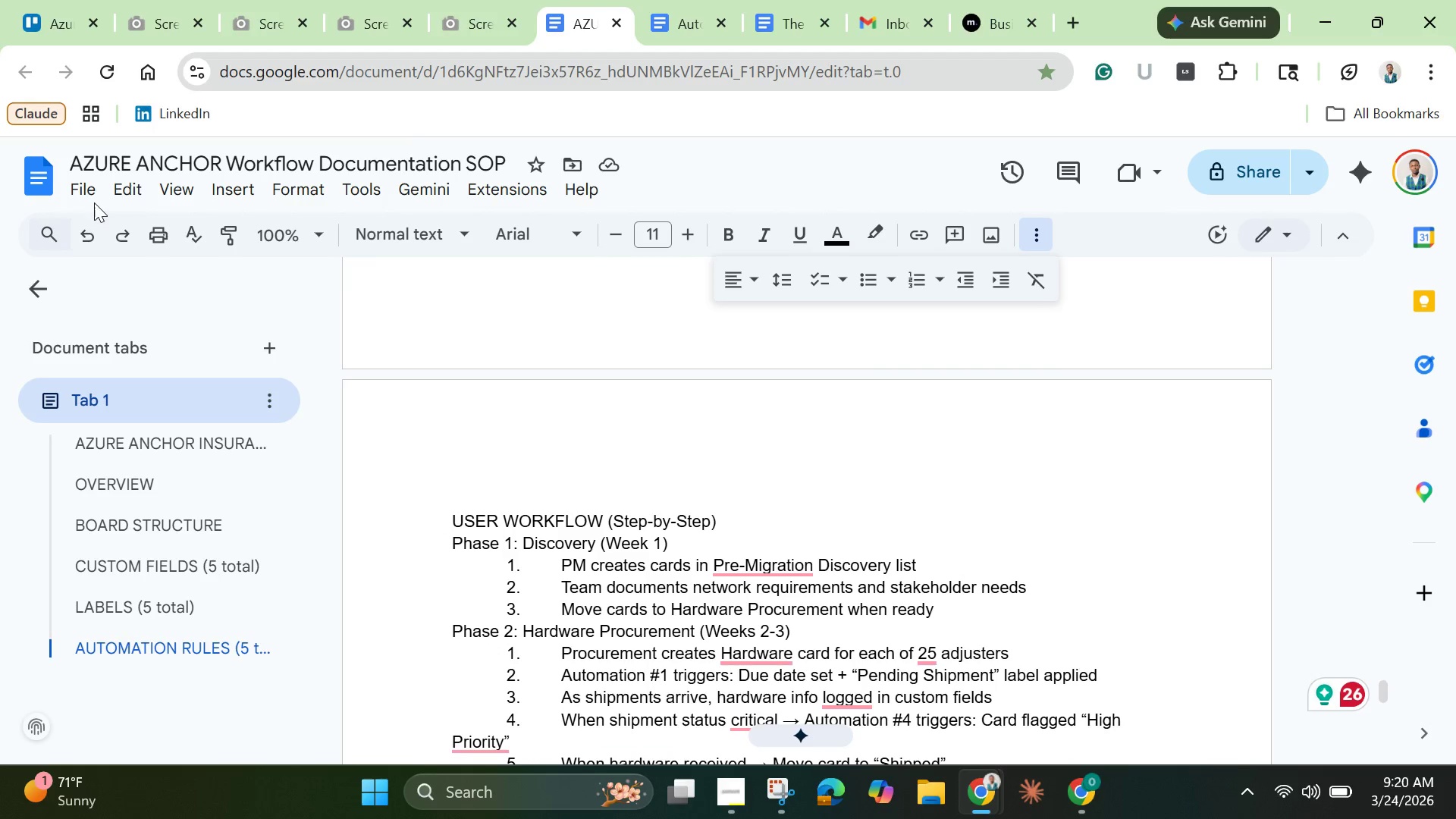 
left_click([384, 239])
 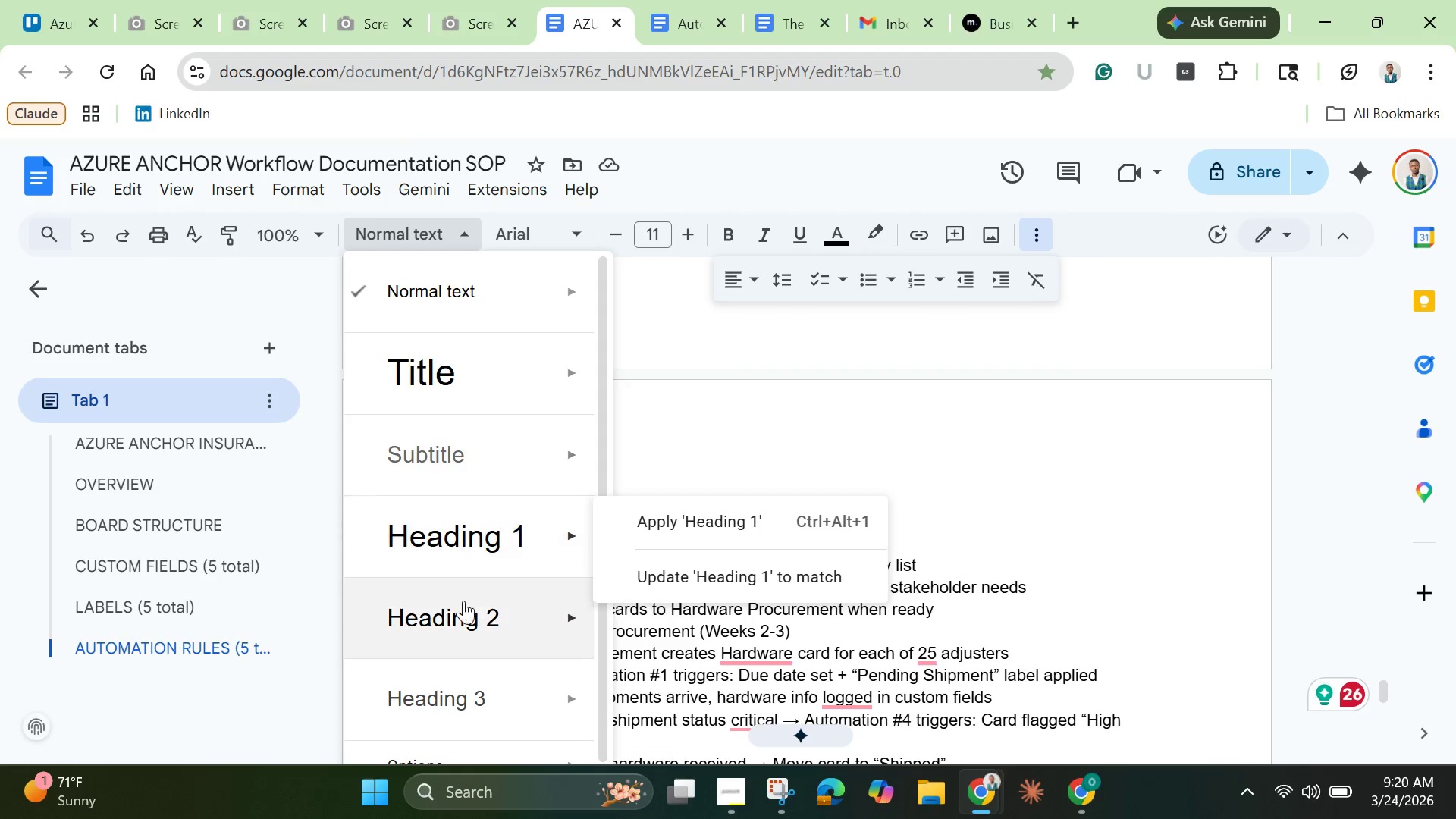 
left_click([463, 606])
 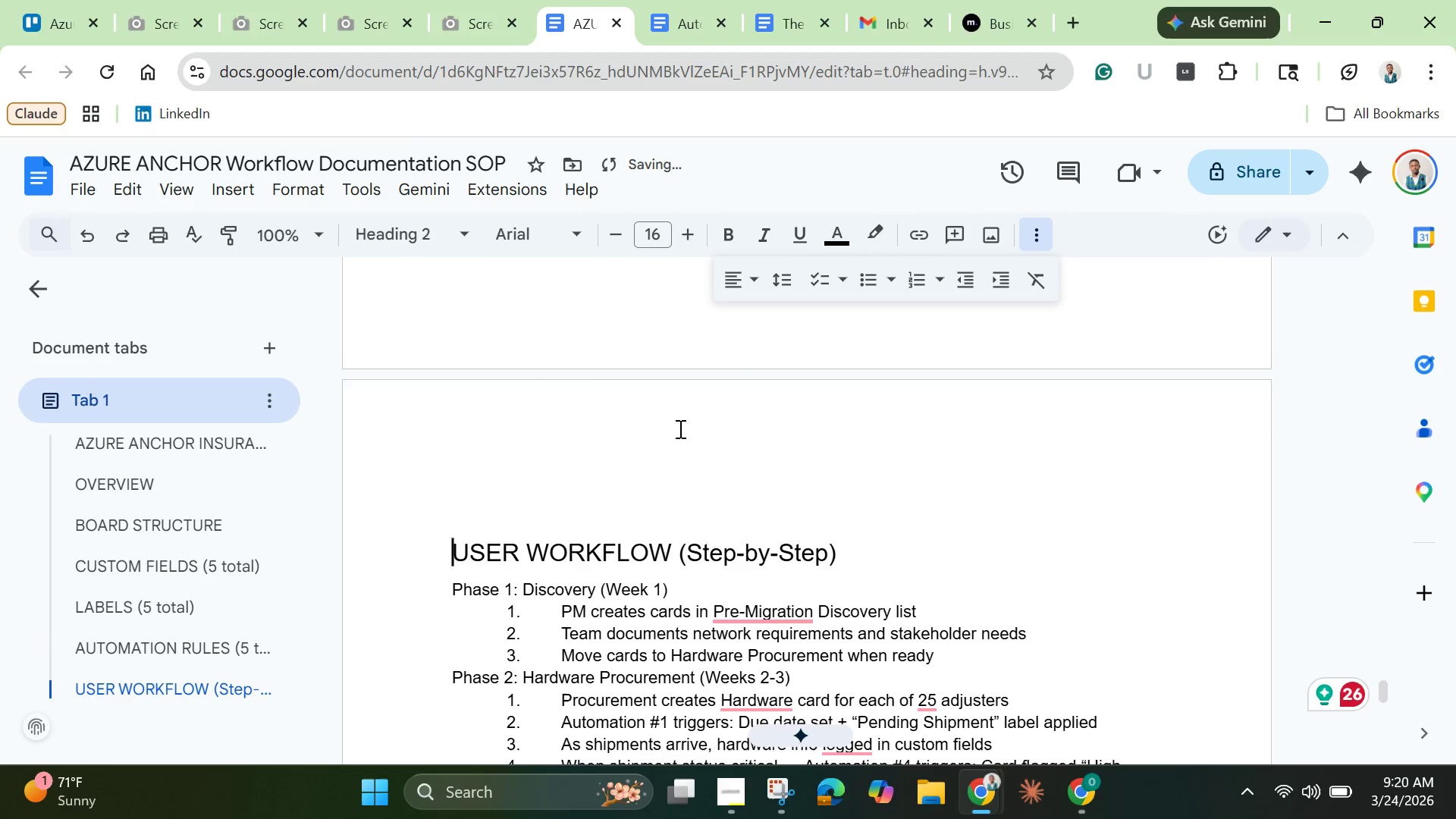 
scroll: coordinate [679, 428], scroll_direction: down, amount: 1.0
 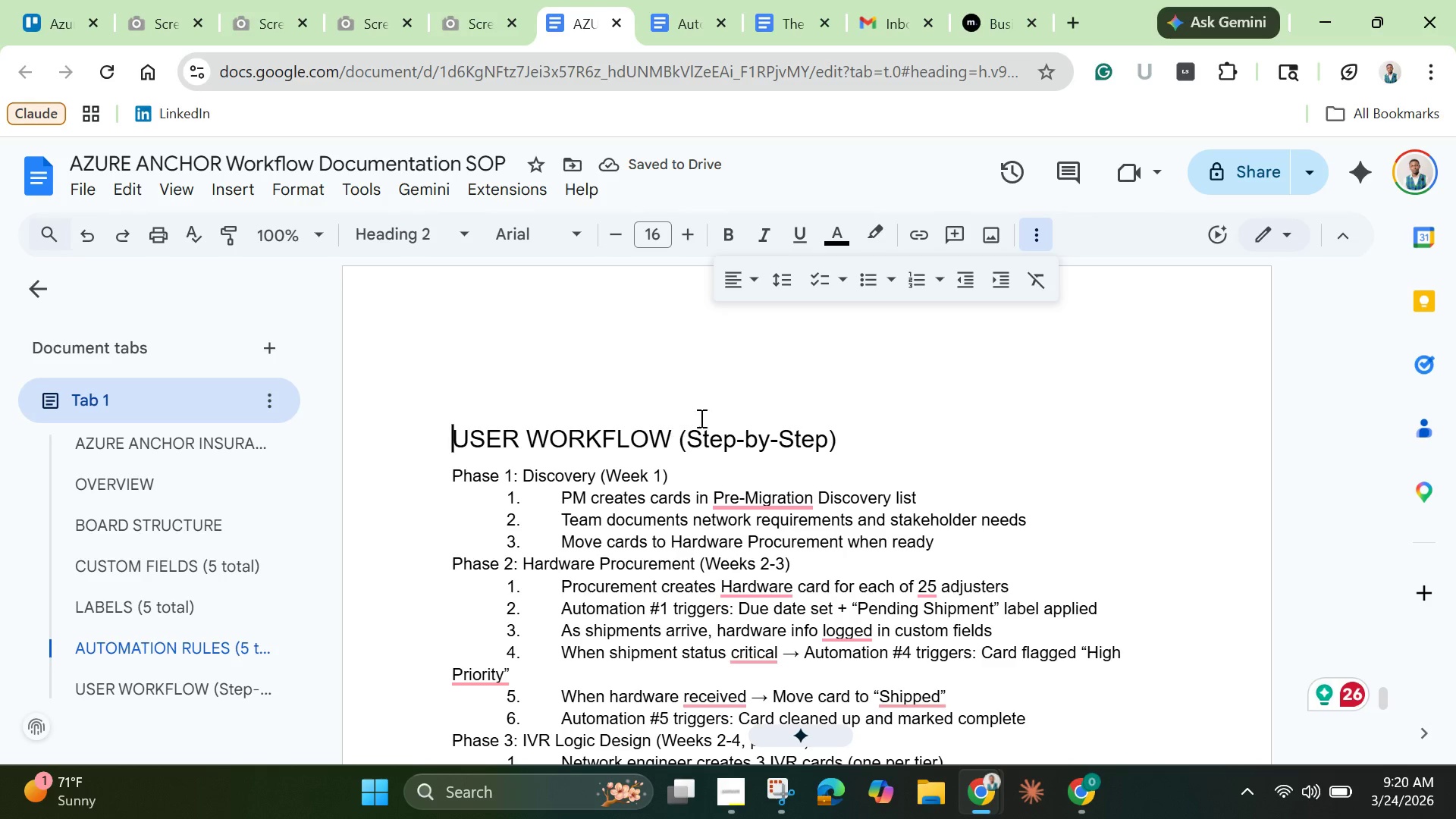 
scroll: coordinate [693, 402], scroll_direction: up, amount: 1.0
 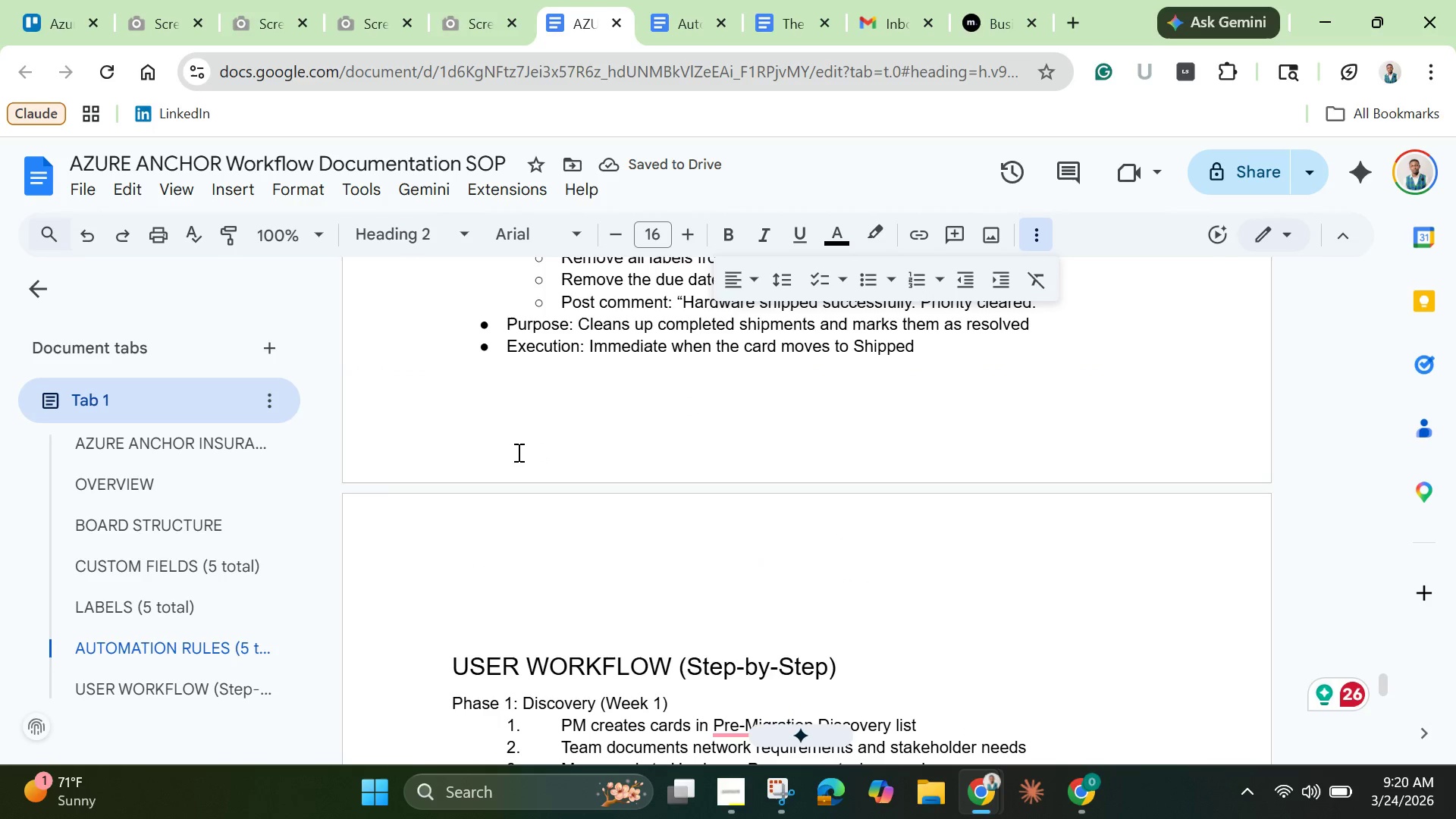 
left_click([511, 441])
 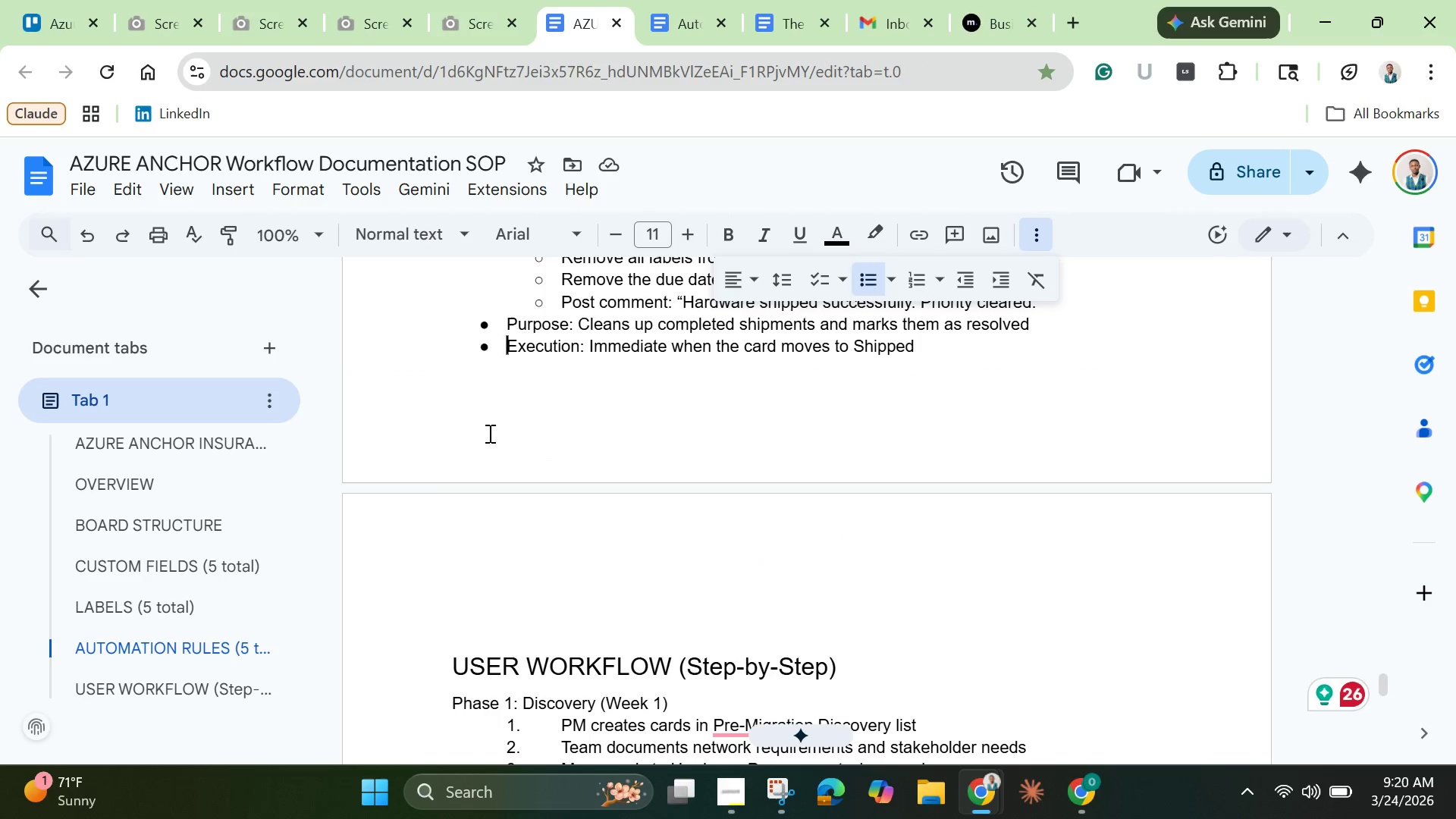 
left_click([487, 431])
 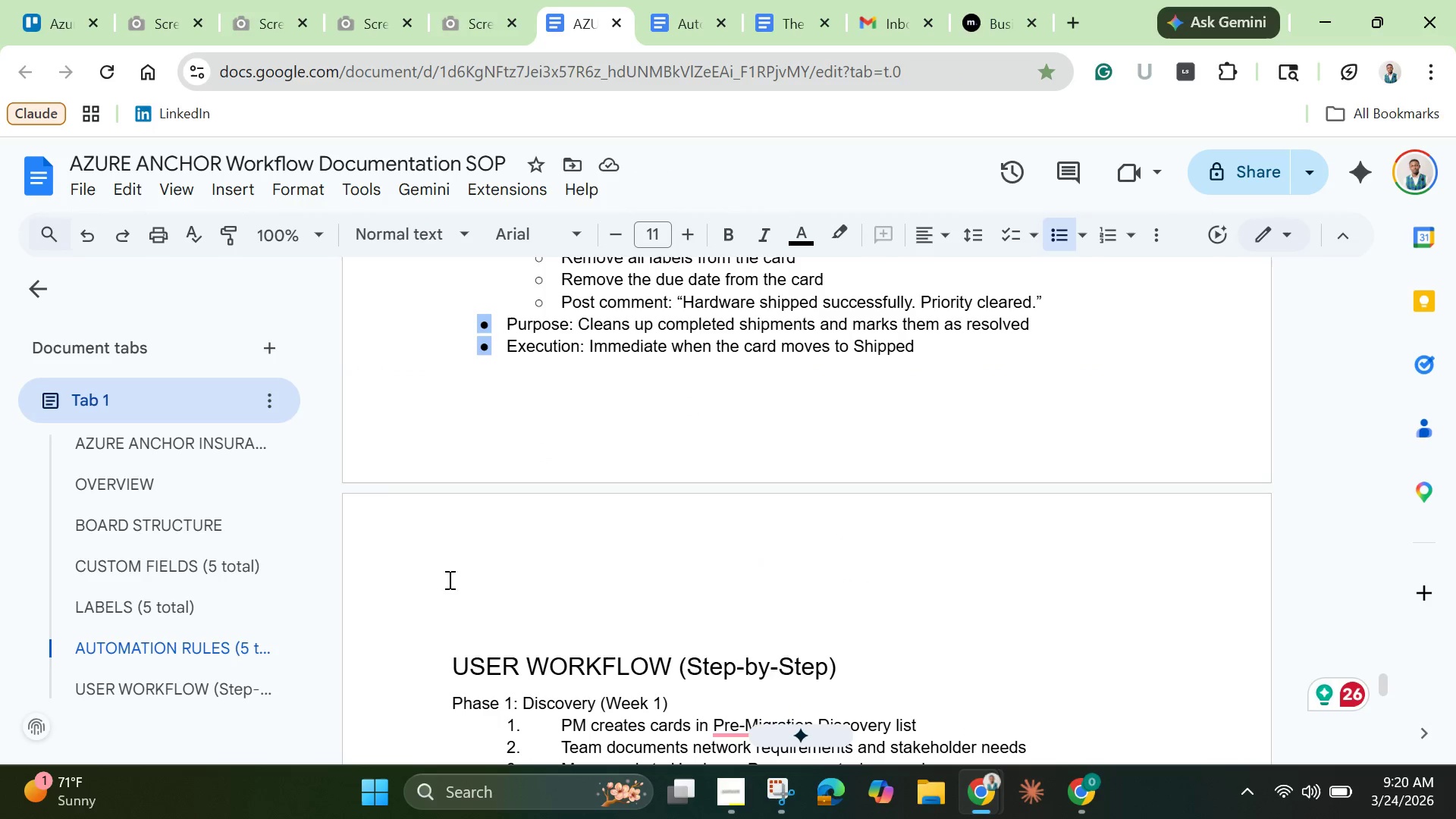 
left_click([448, 585])
 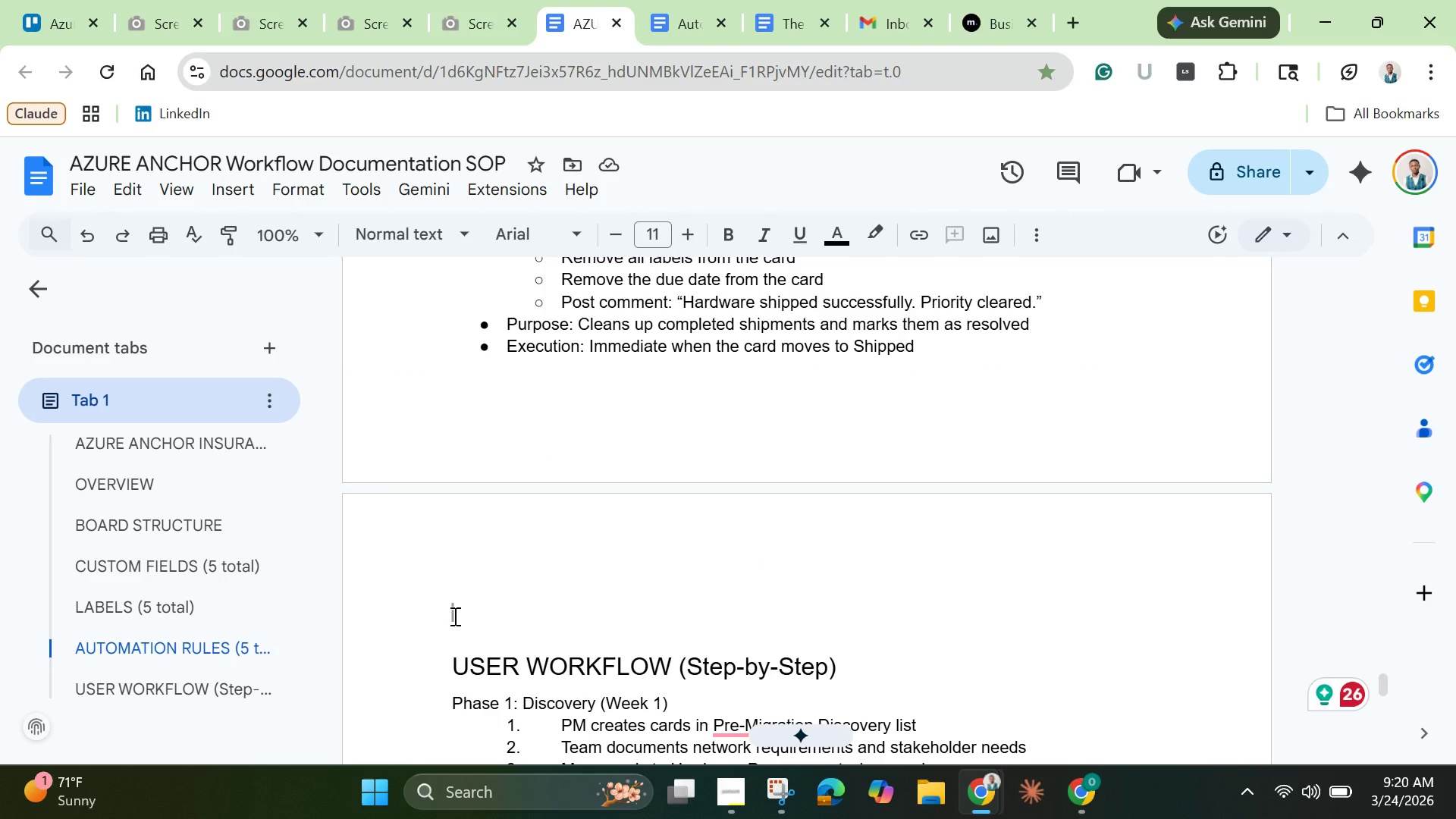 
key(Backspace)
 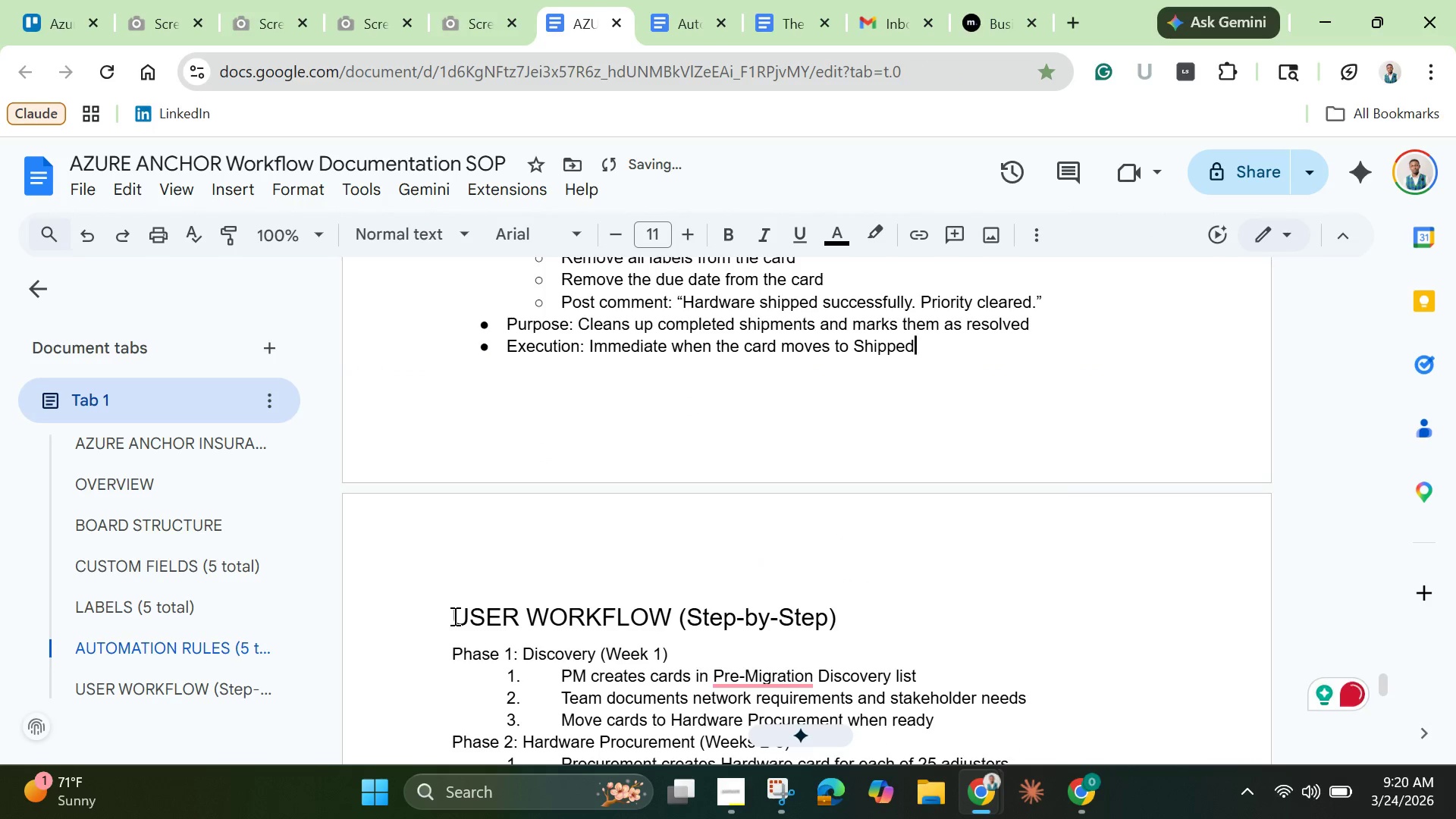 
scroll: coordinate [453, 616], scroll_direction: down, amount: 1.0
 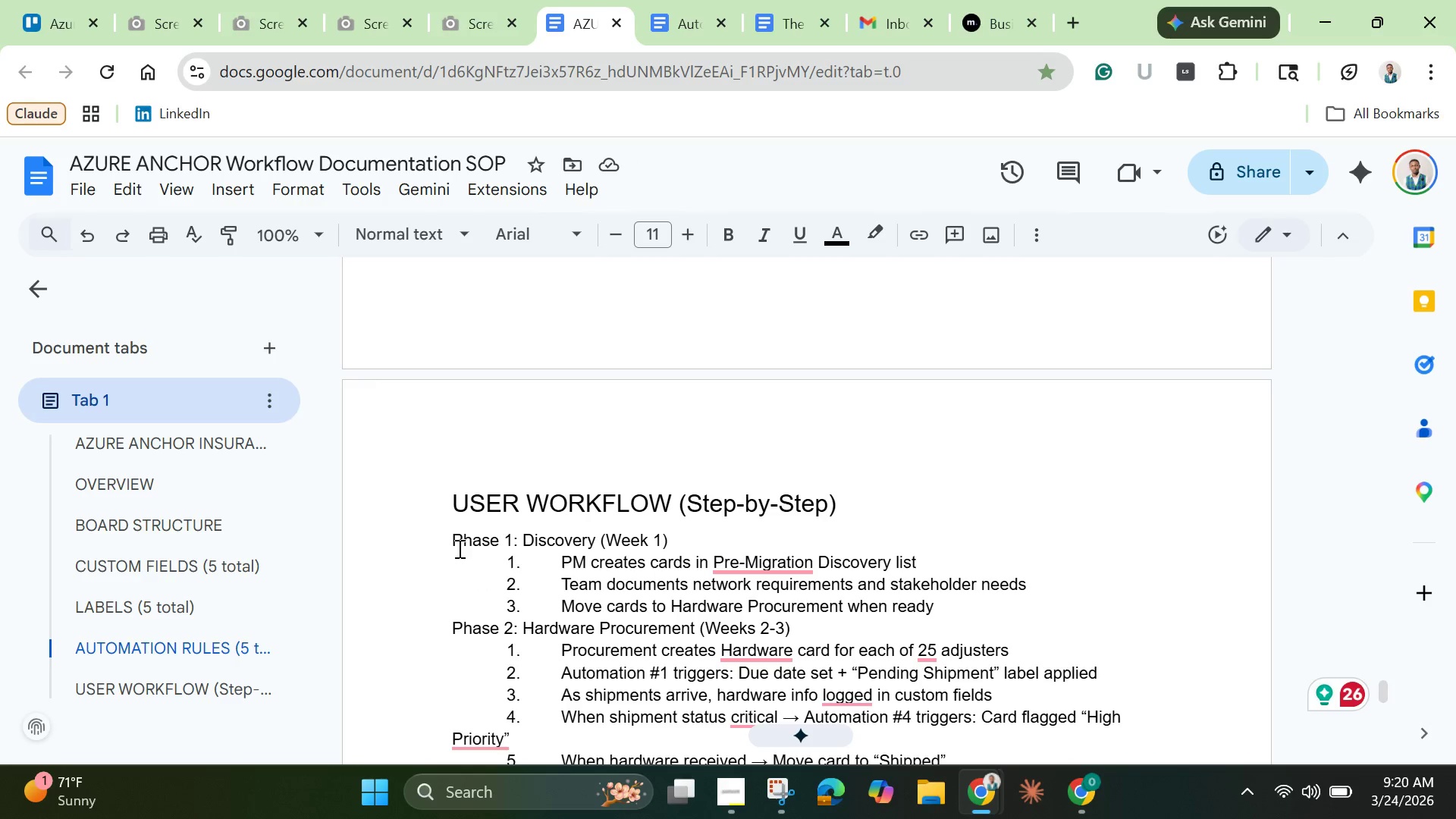 
left_click_drag(start_coordinate=[453, 539], to_coordinate=[689, 536])
 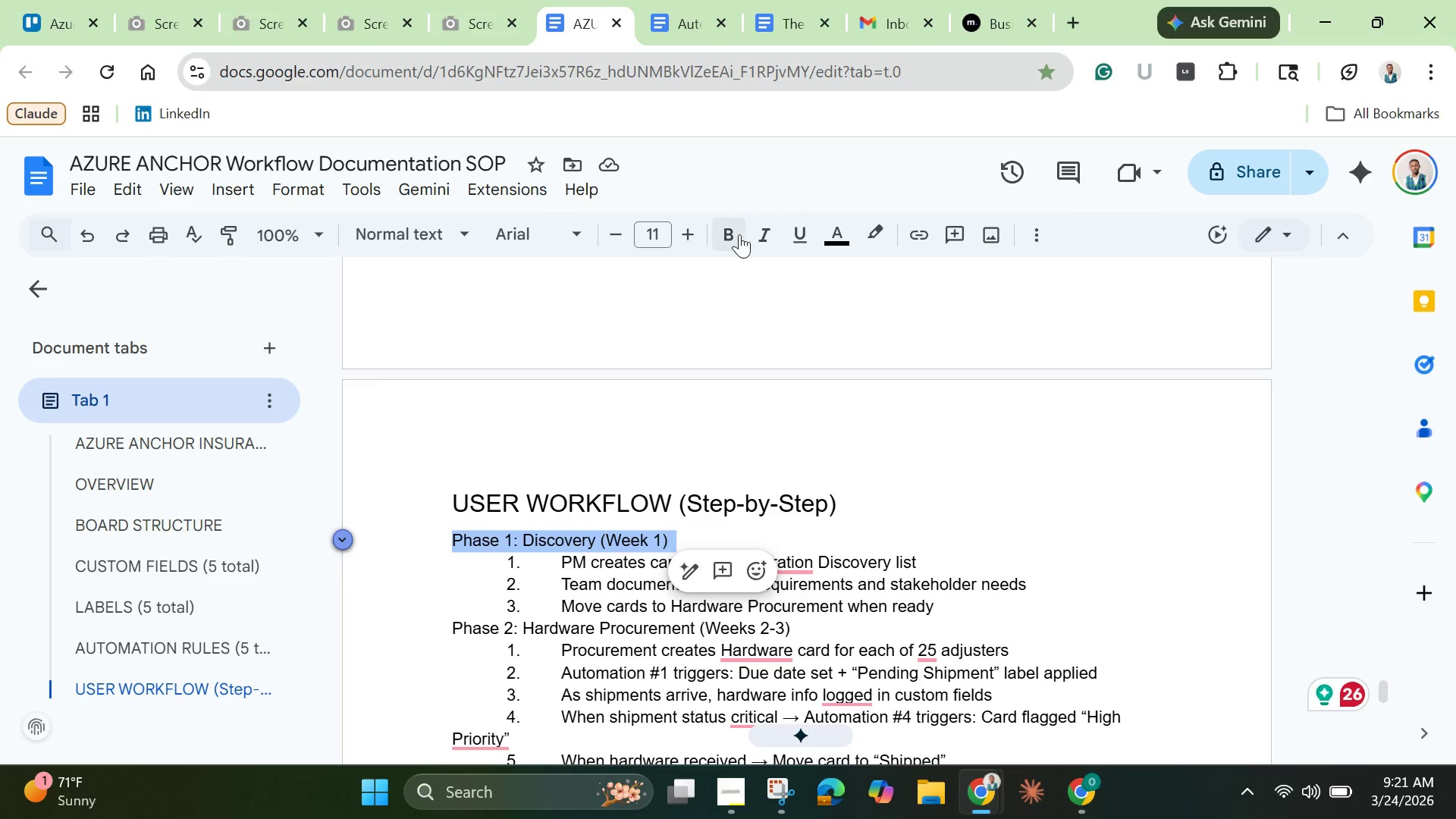 
left_click([738, 234])
 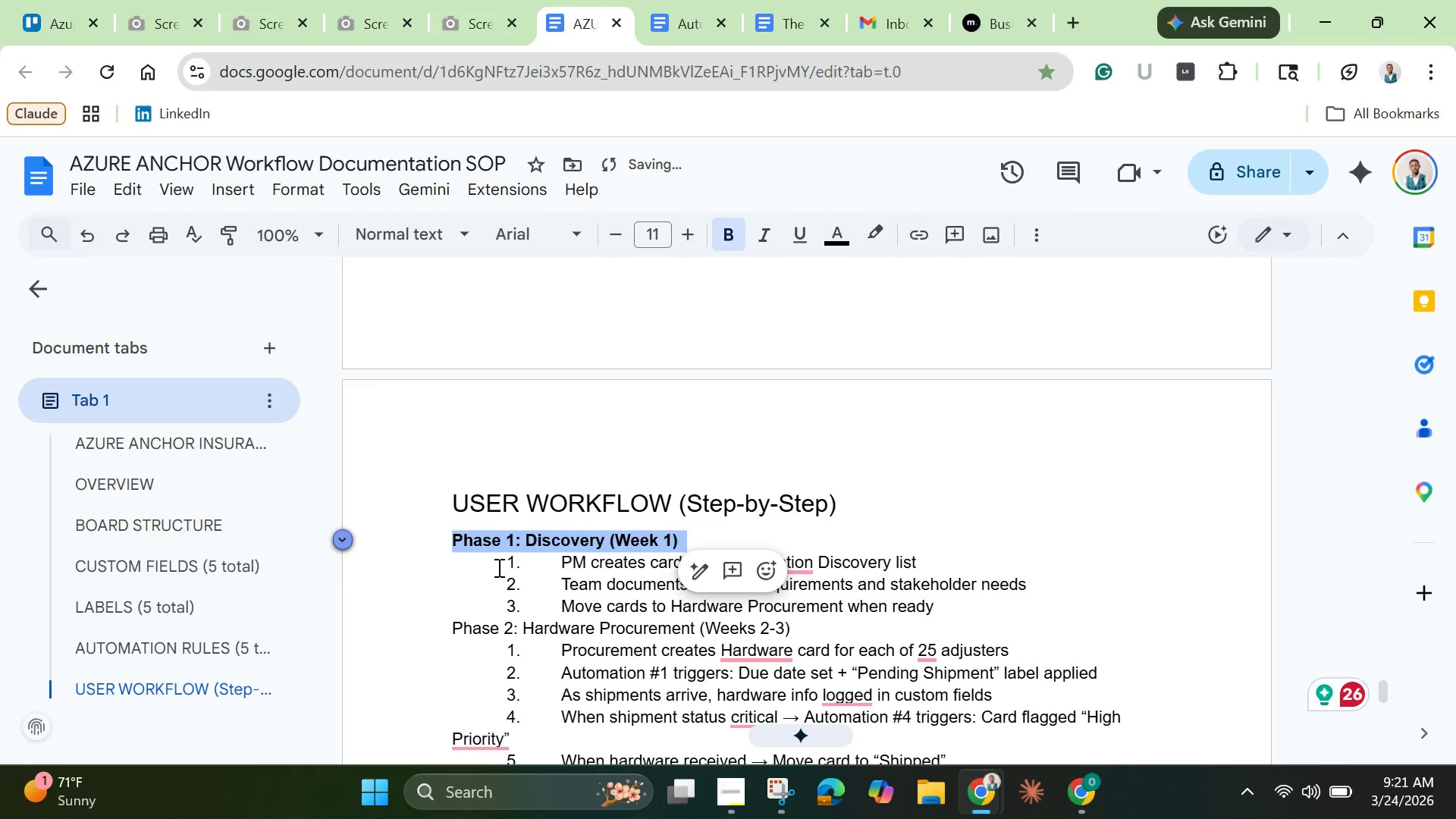 
left_click_drag(start_coordinate=[497, 567], to_coordinate=[582, 589])
 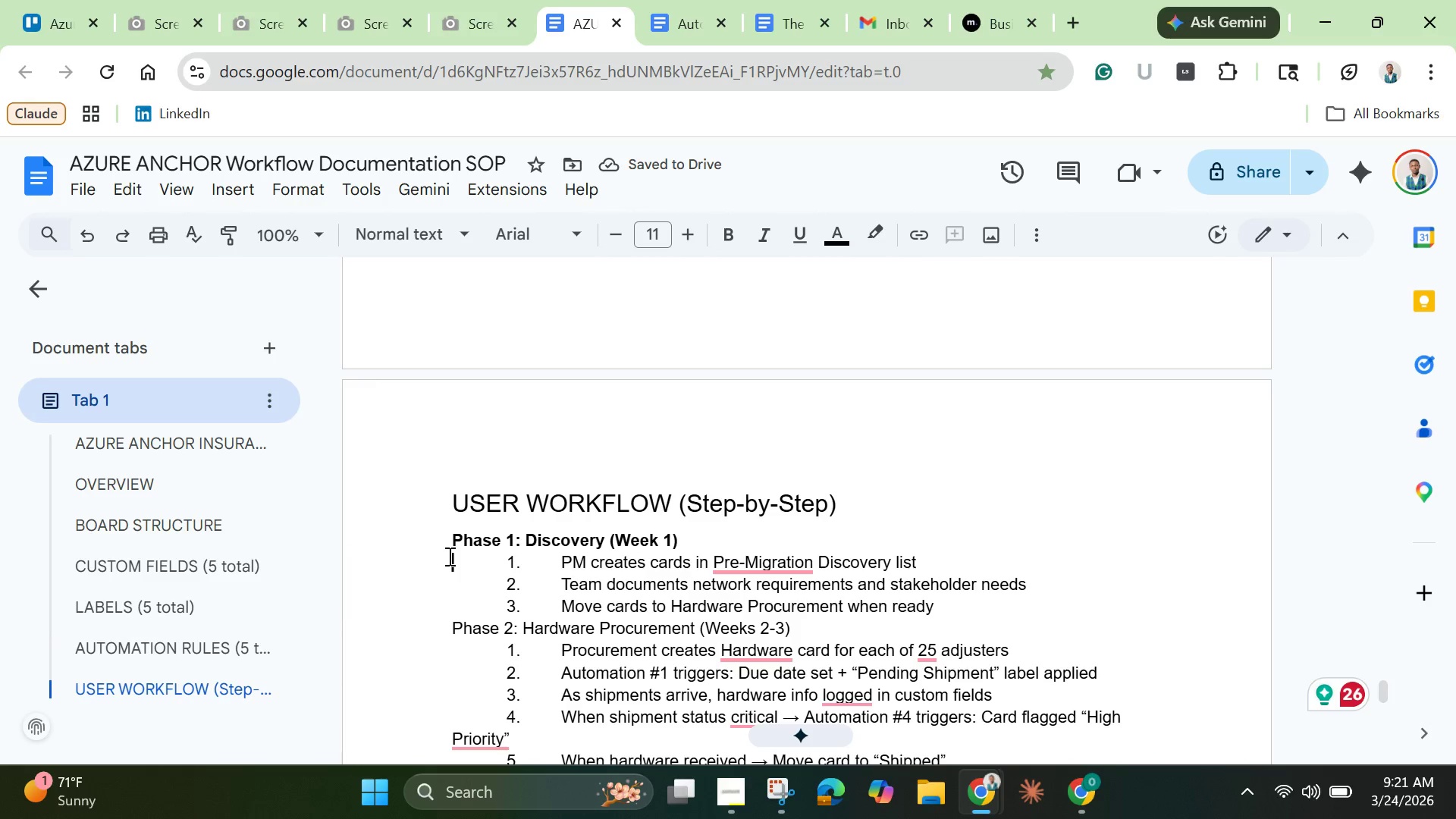 
left_click_drag(start_coordinate=[448, 556], to_coordinate=[941, 604])
 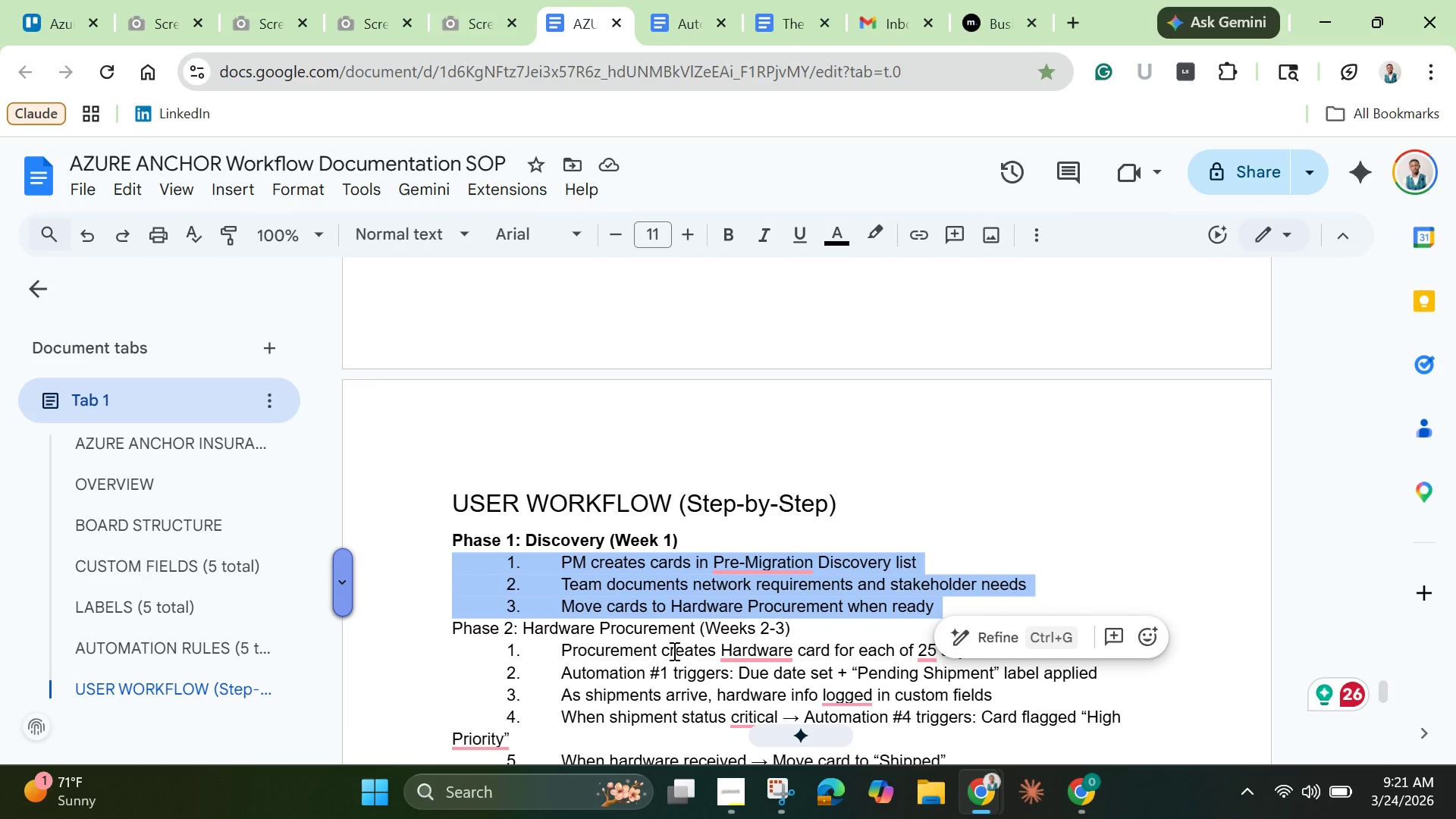 
scroll: coordinate [673, 651], scroll_direction: down, amount: 2.0
 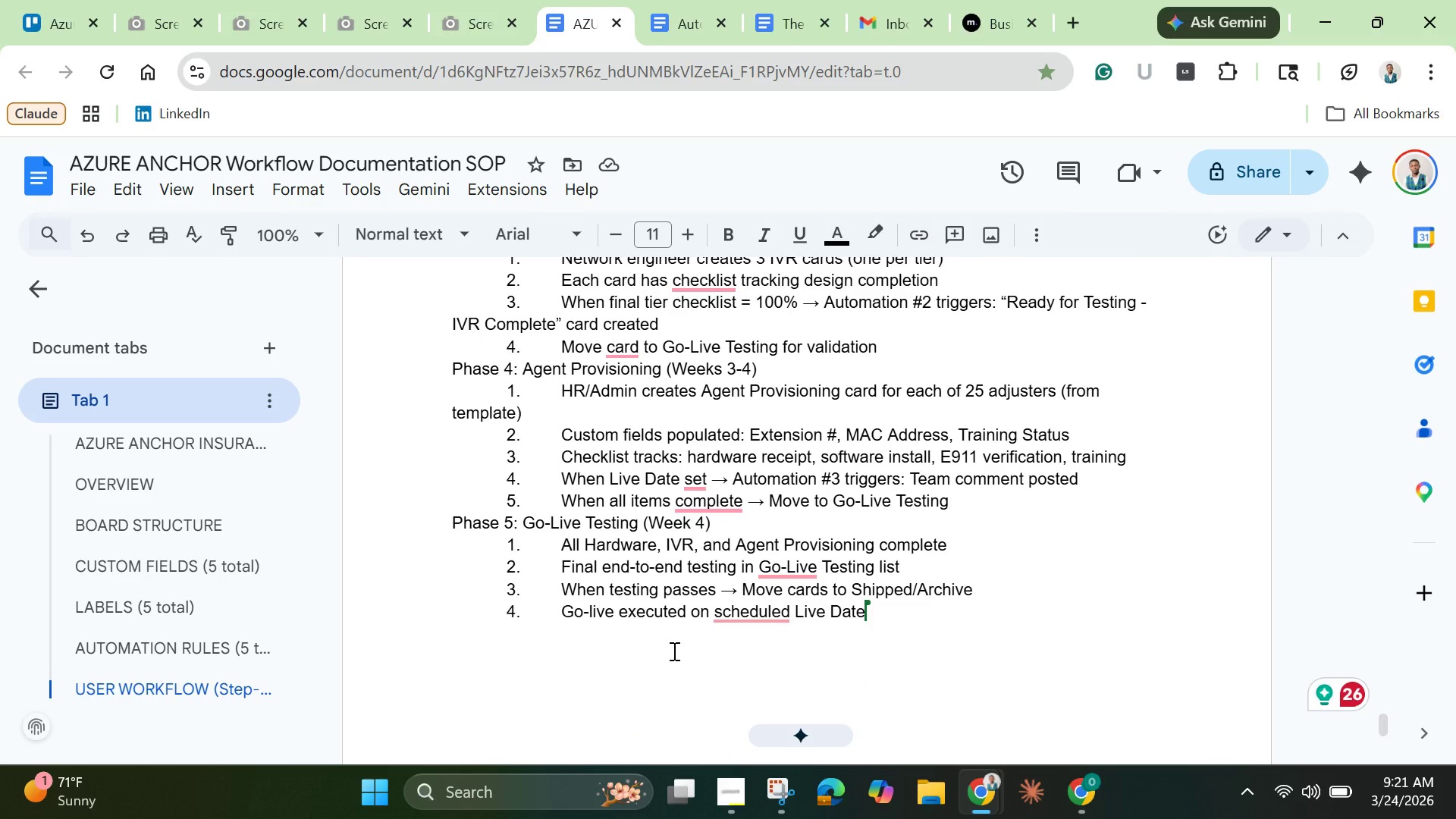 
mouse_move([720, 389])
 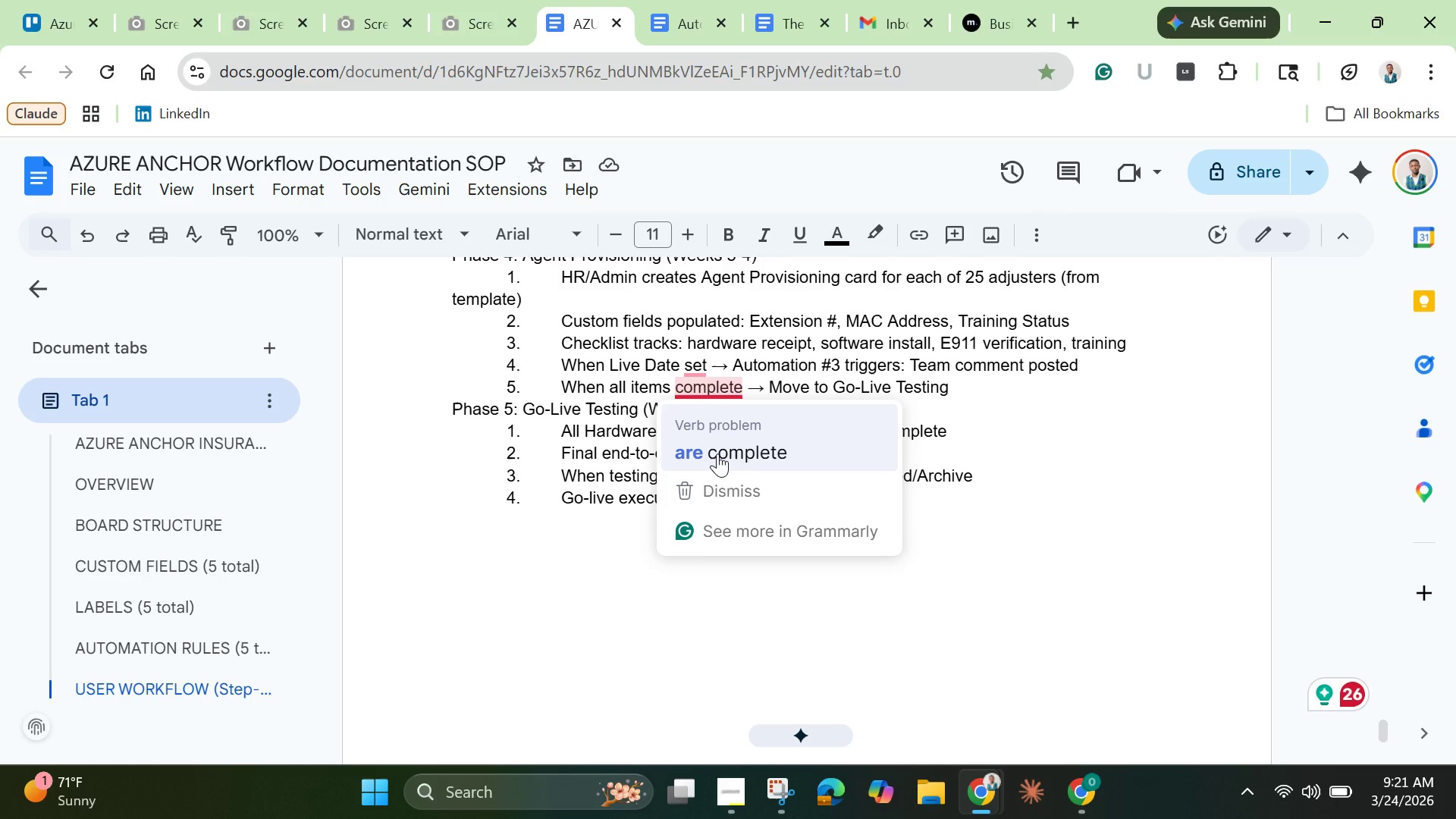 
left_click([717, 453])
 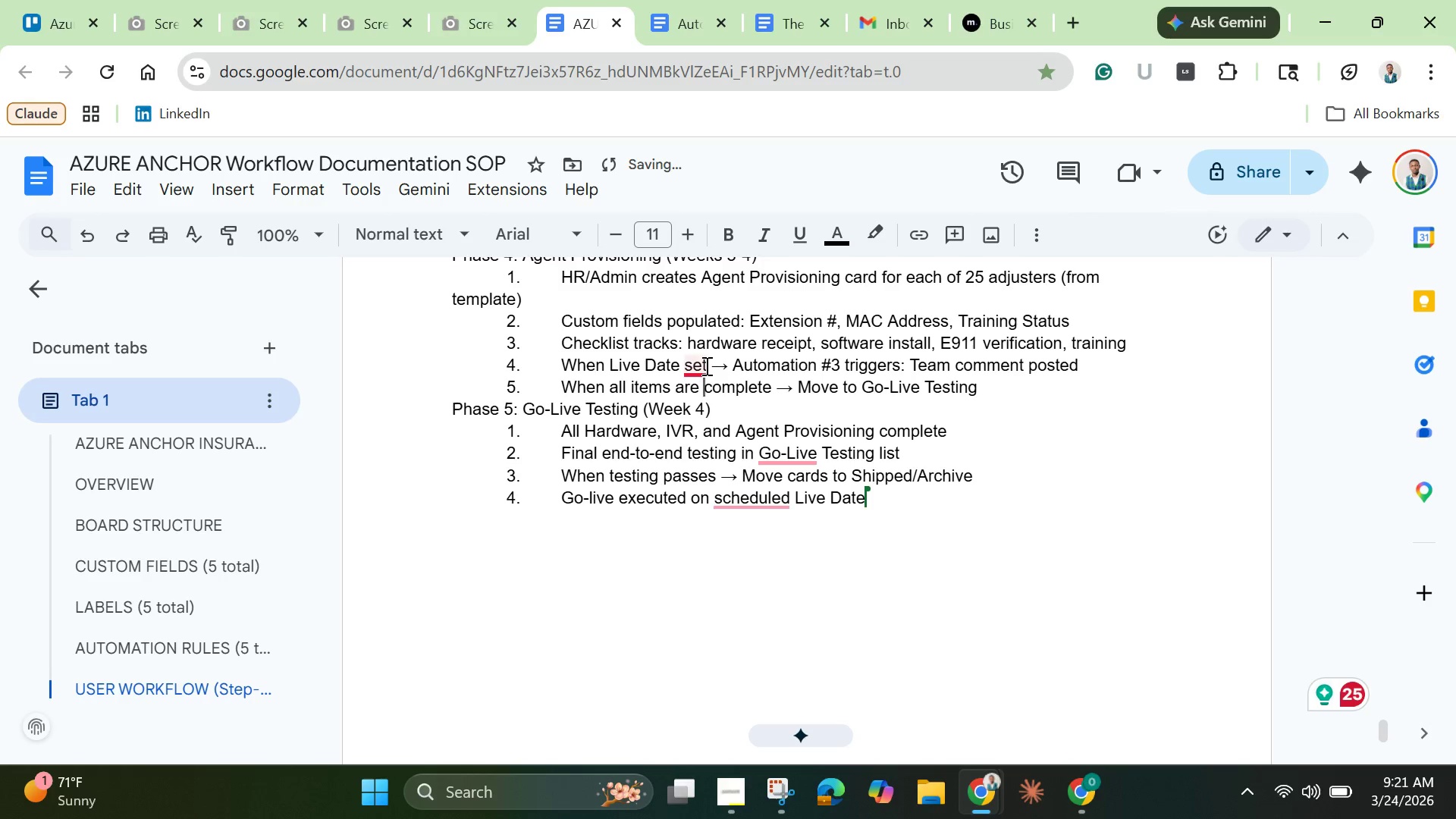 
left_click([705, 366])
 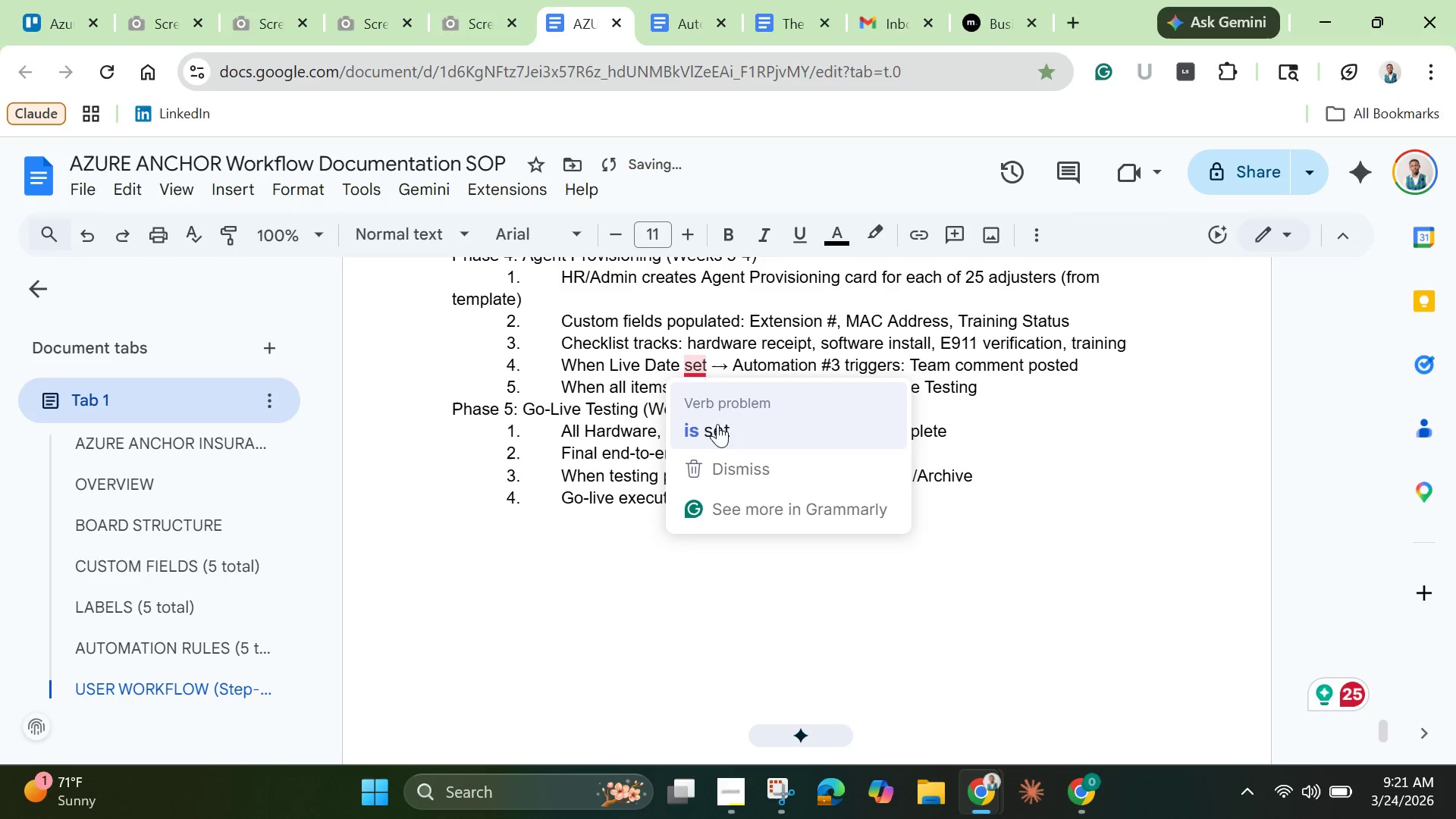 
left_click([717, 425])
 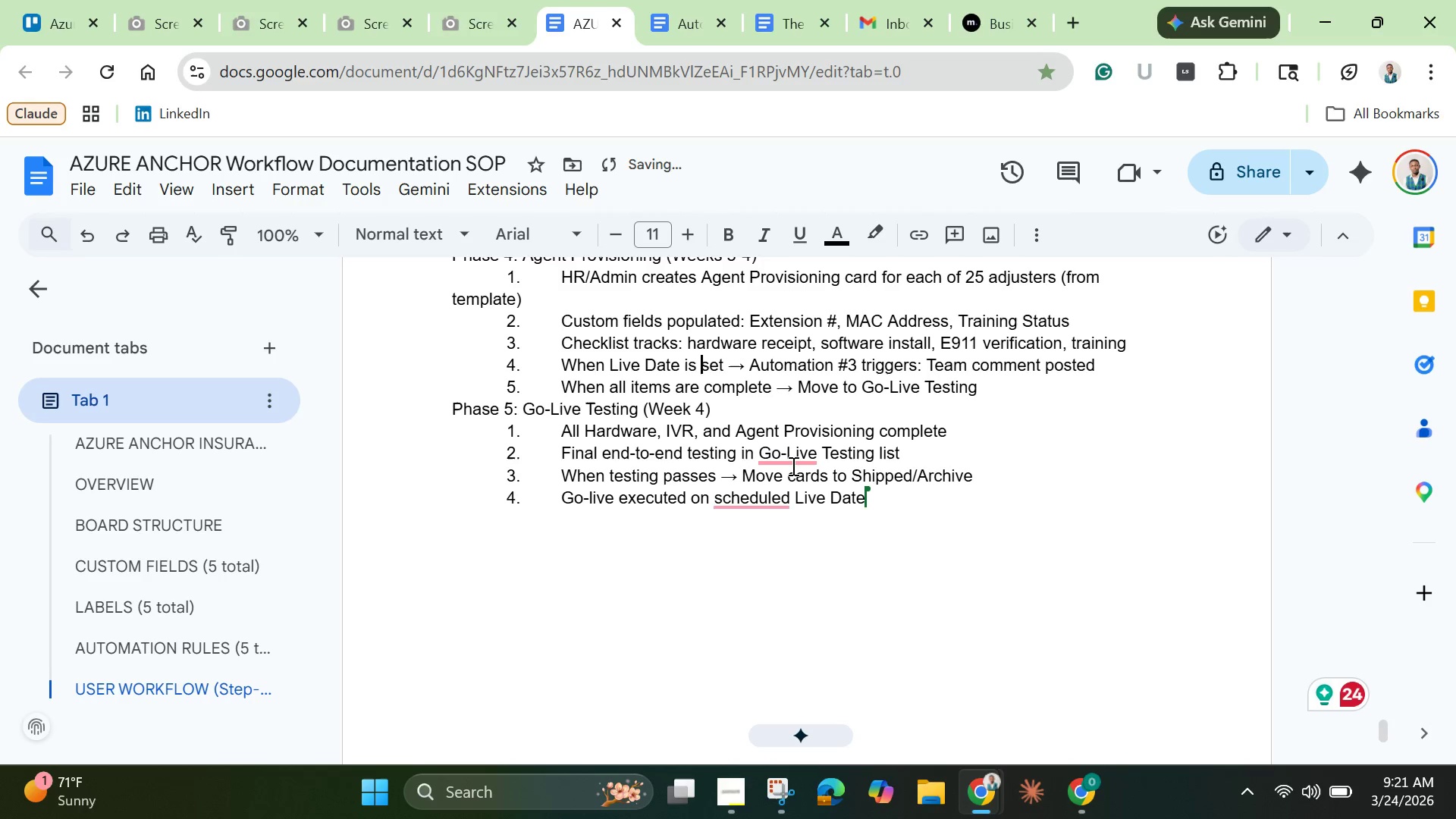 
left_click([792, 454])
 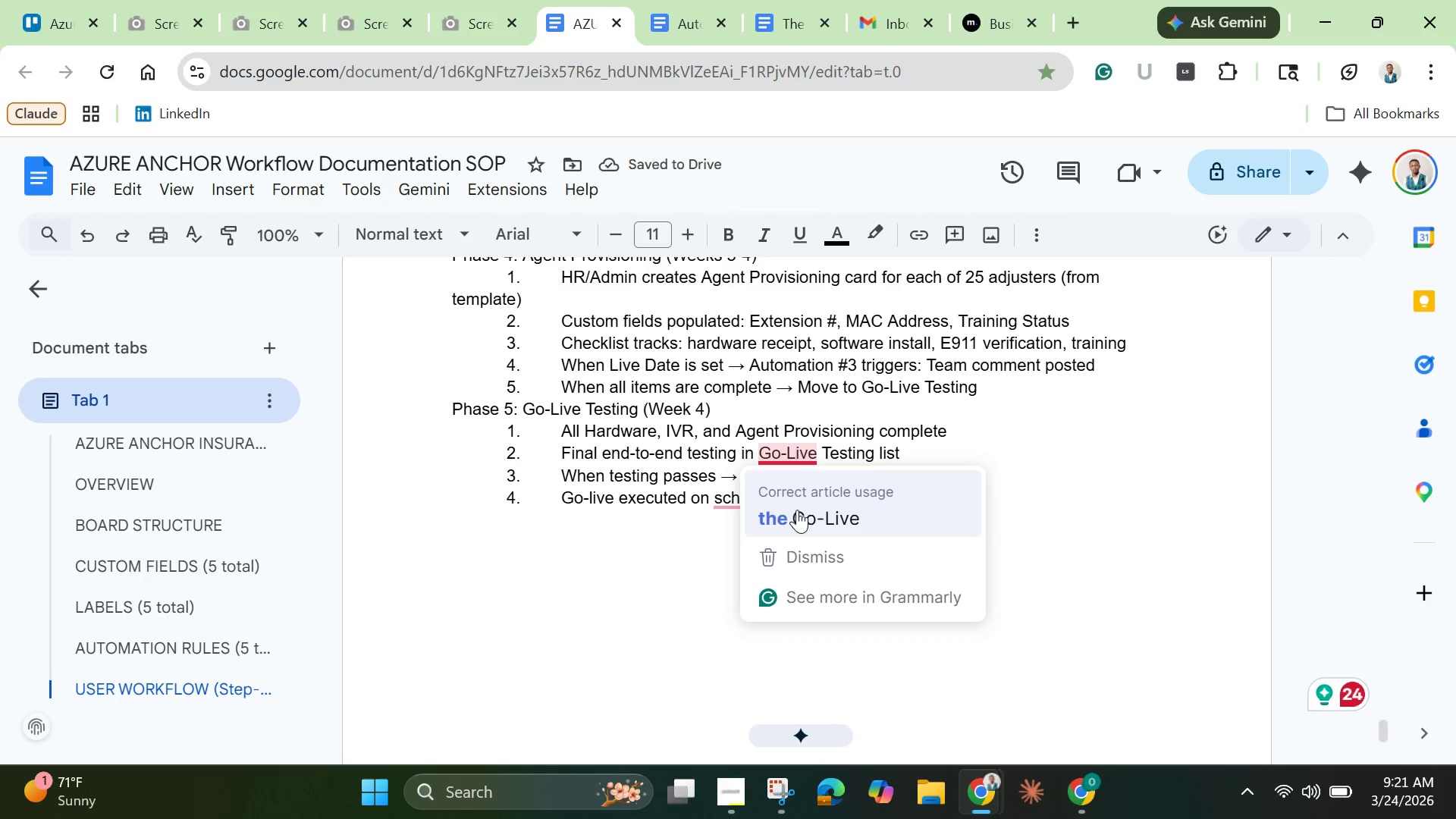 
left_click([797, 510])
 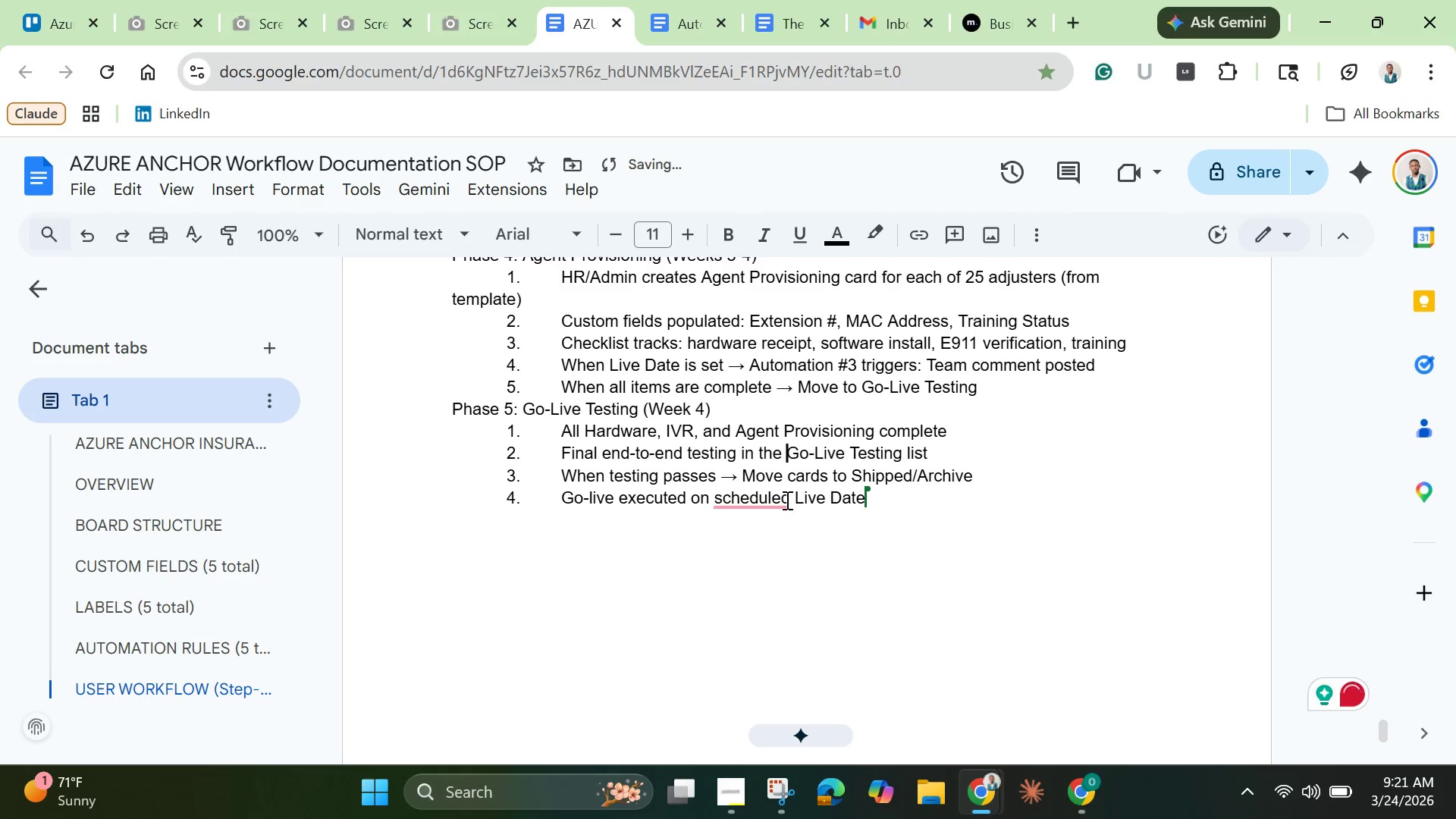 
left_click([777, 497])
 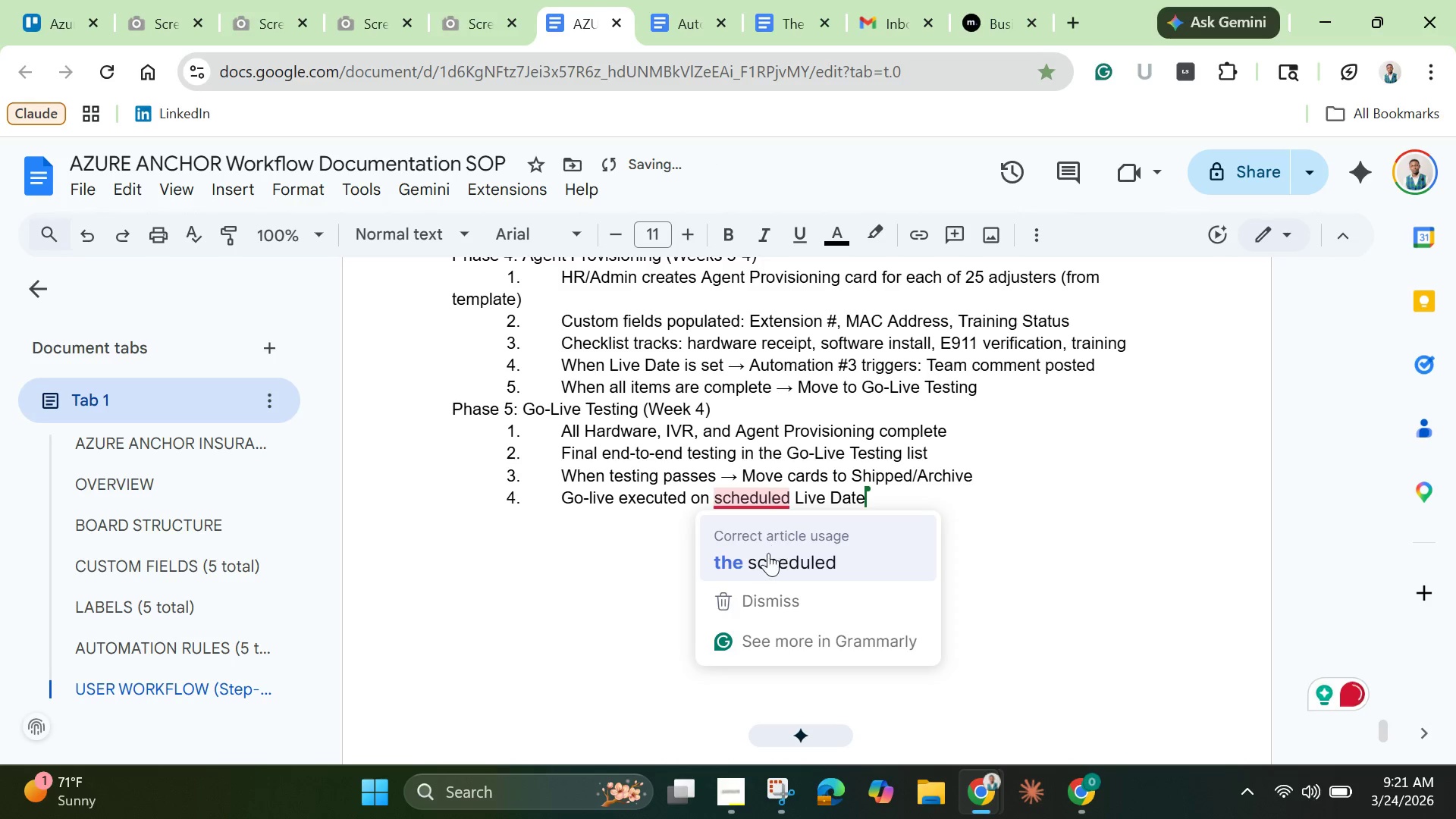 
left_click([768, 553])
 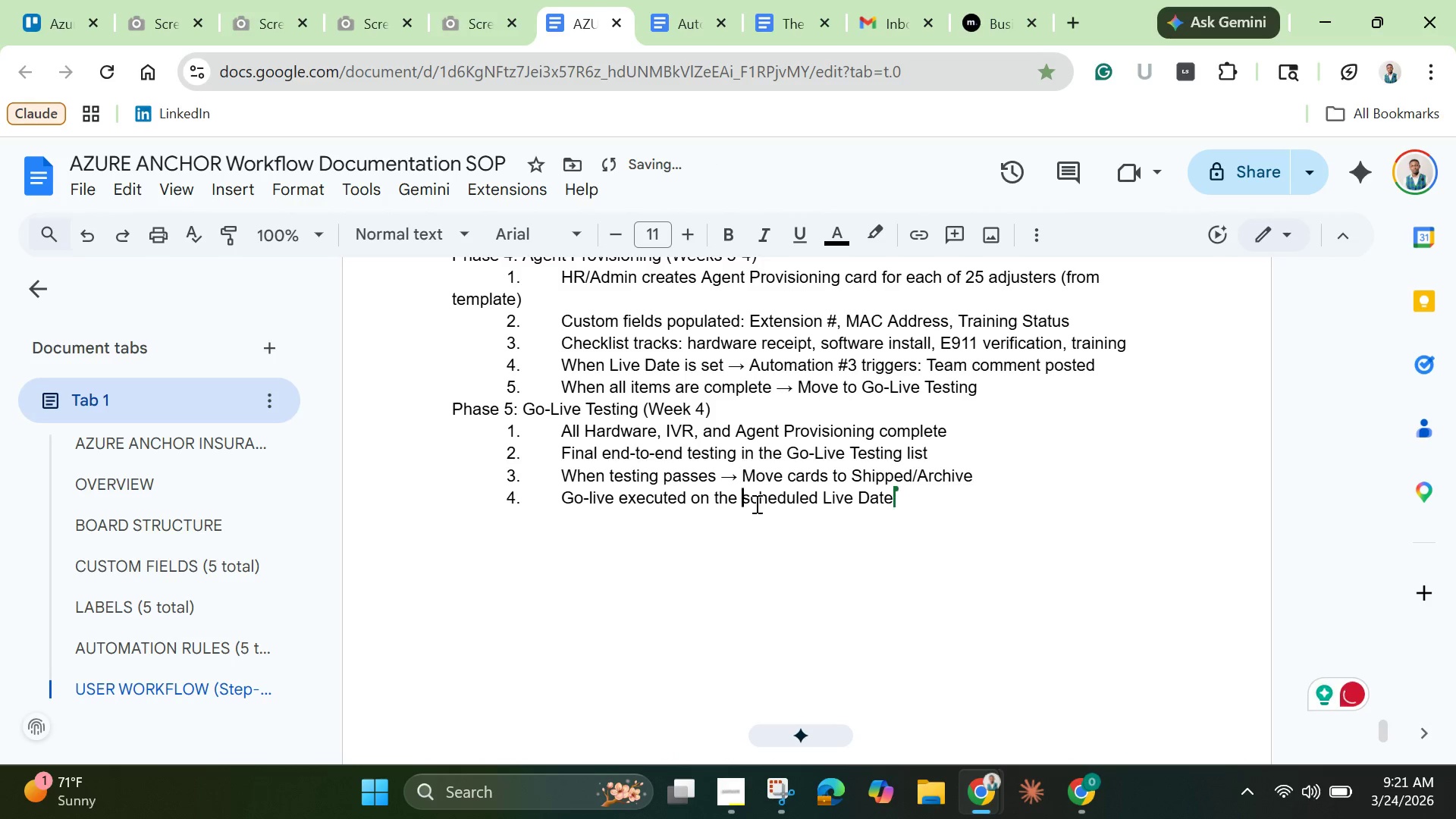 
scroll: coordinate [755, 504], scroll_direction: up, amount: 2.0
 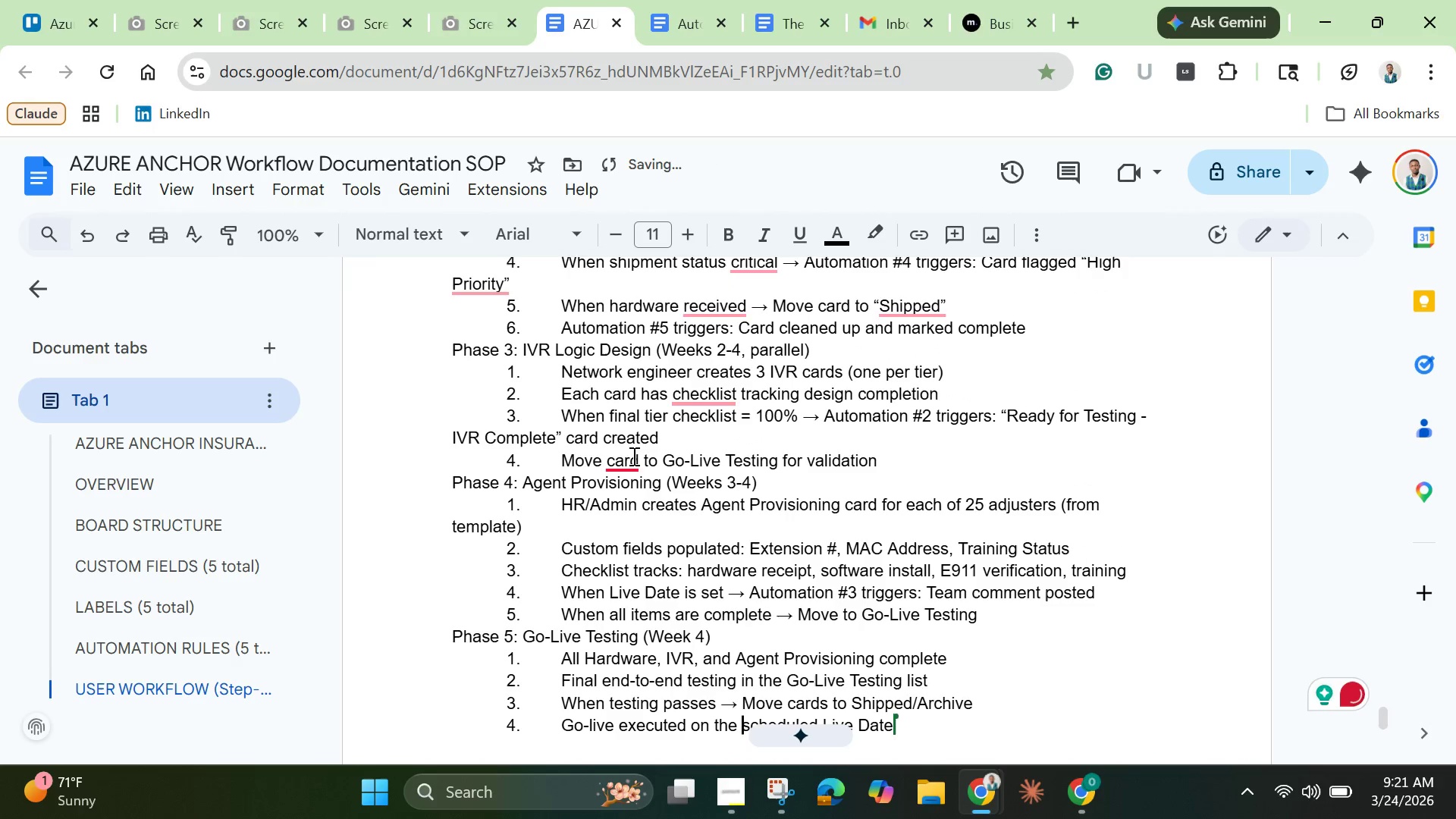 
left_click([626, 462])
 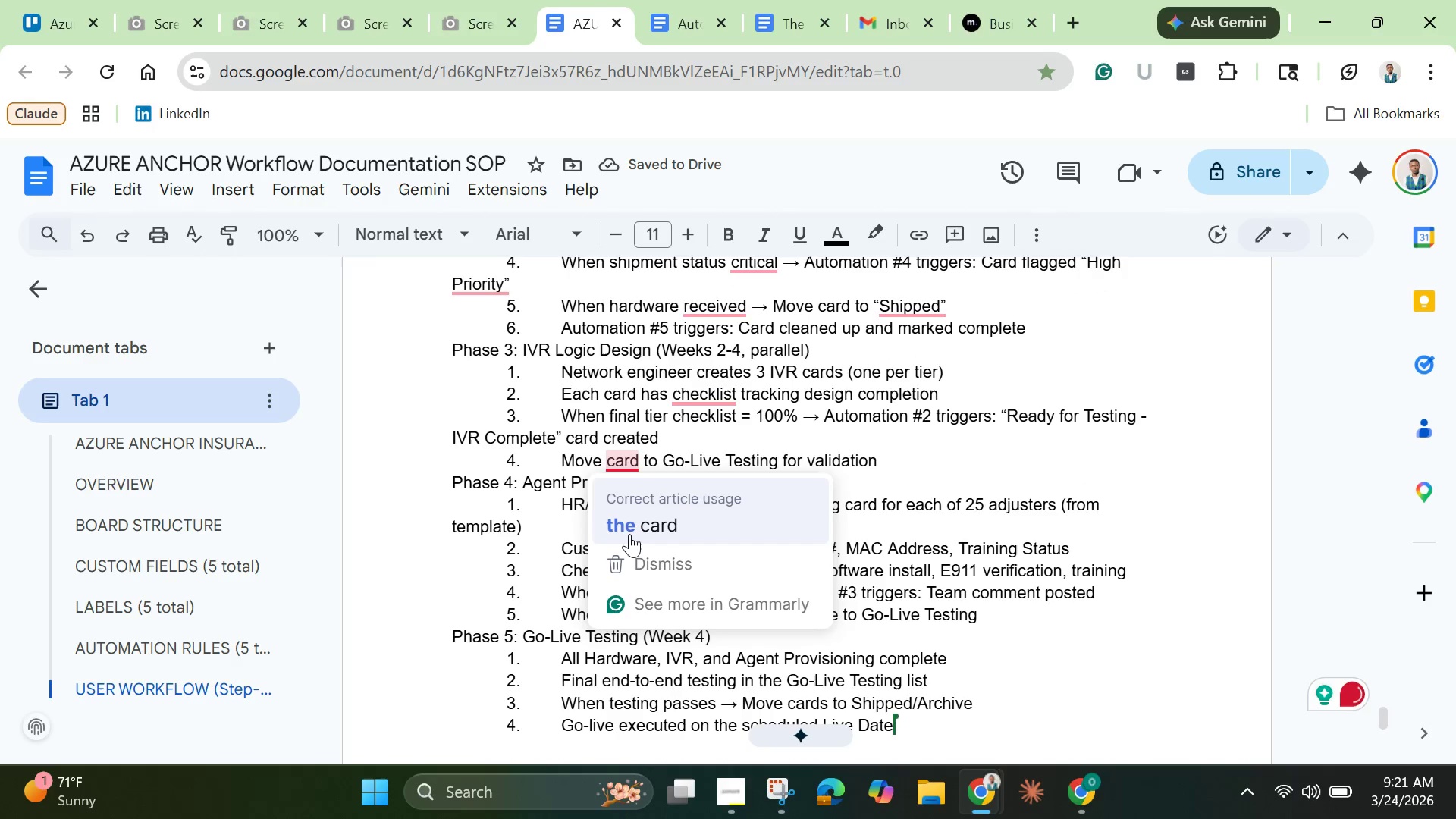 
left_click([629, 534])
 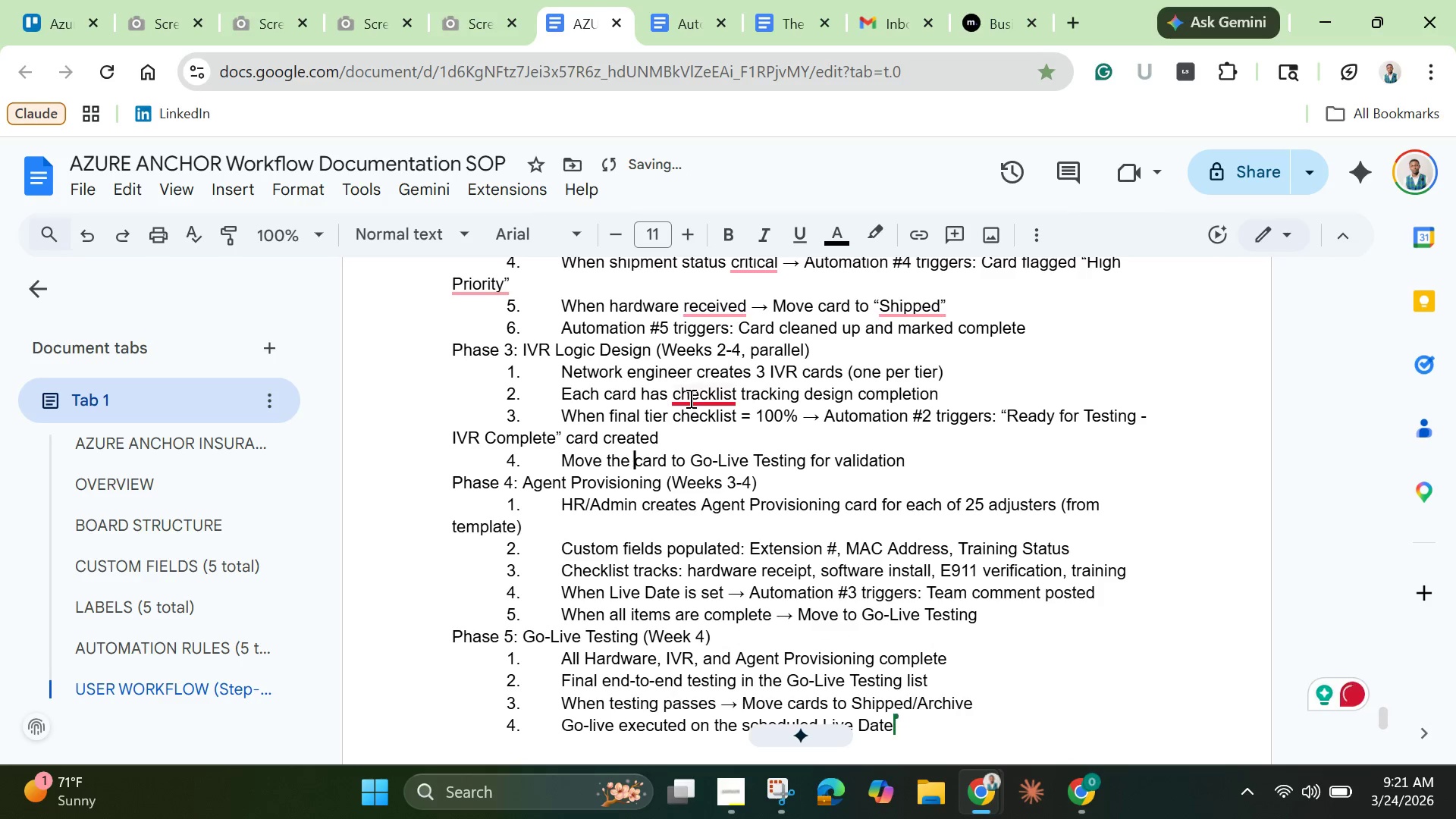 
left_click([689, 398])
 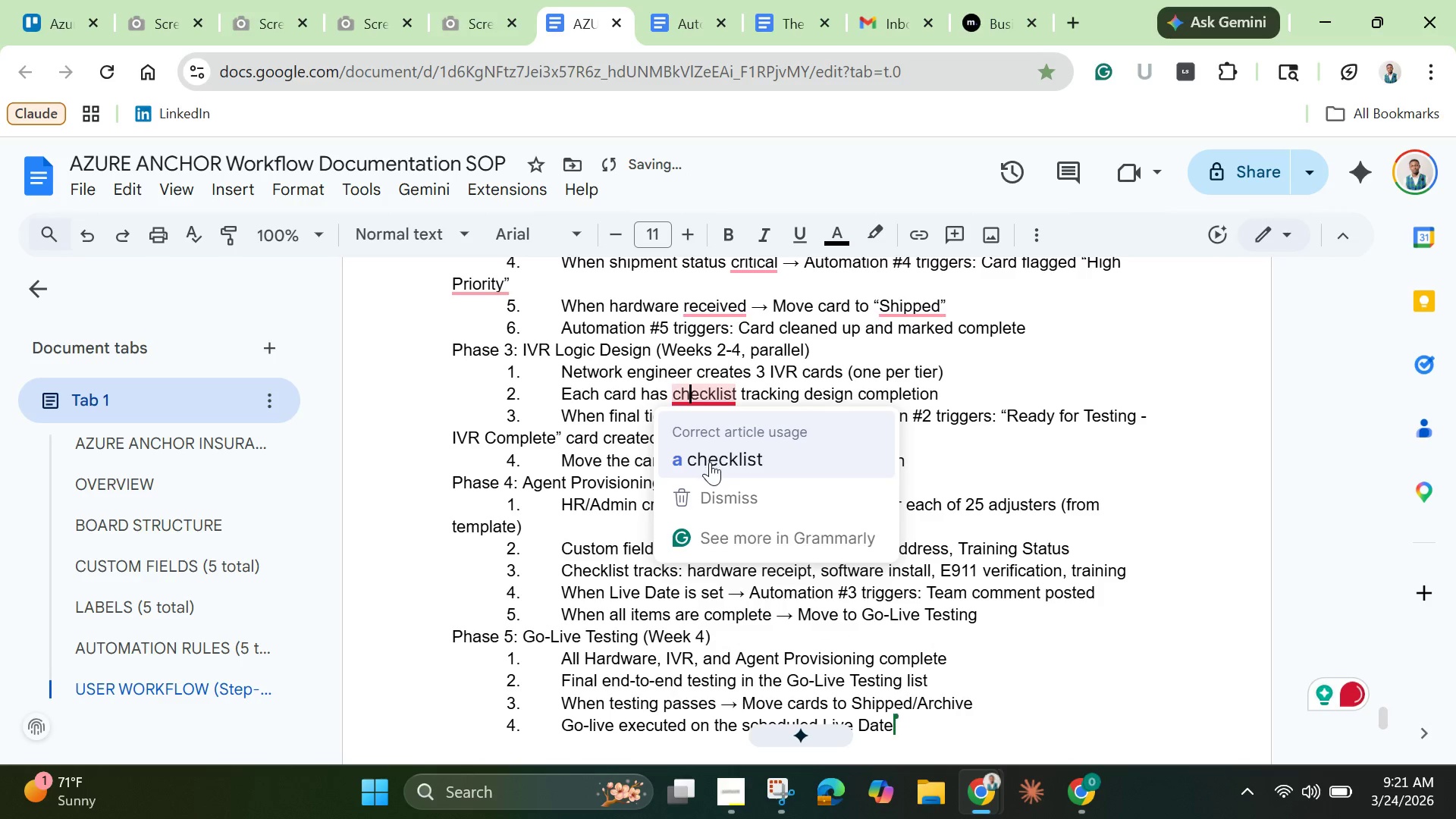 
left_click([710, 462])
 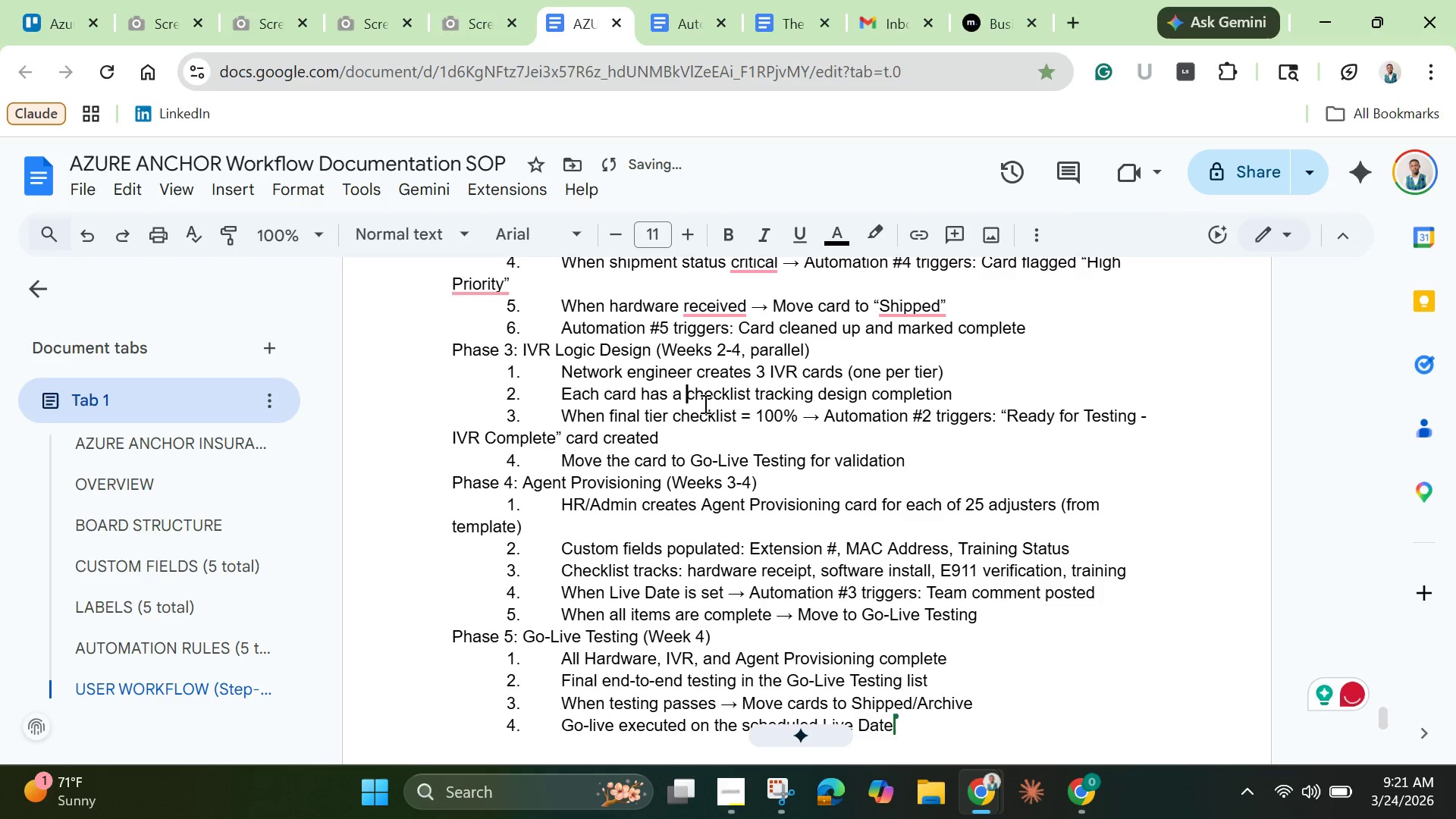 
scroll: coordinate [702, 403], scroll_direction: up, amount: 1.0
 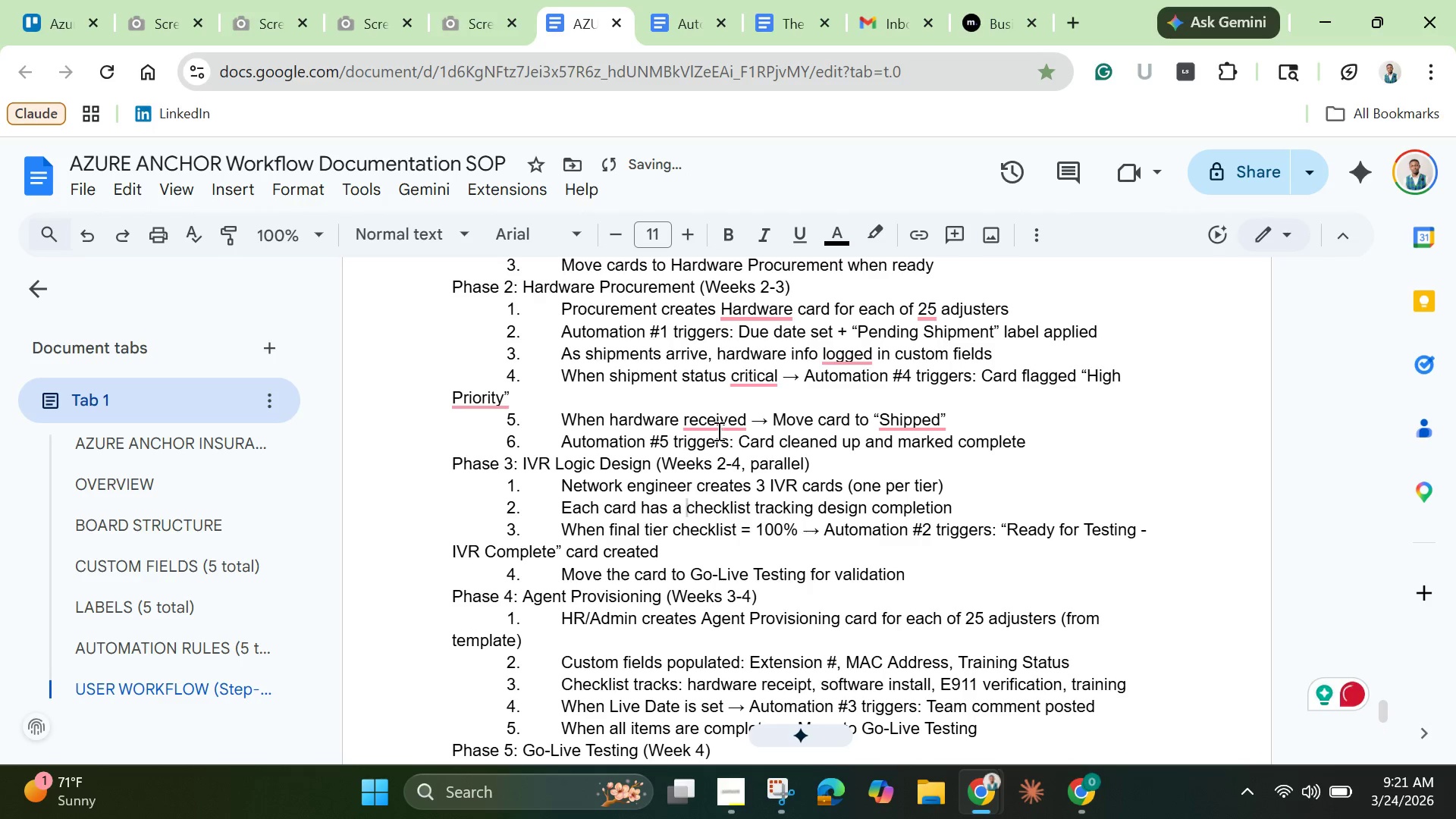 
left_click([717, 432])
 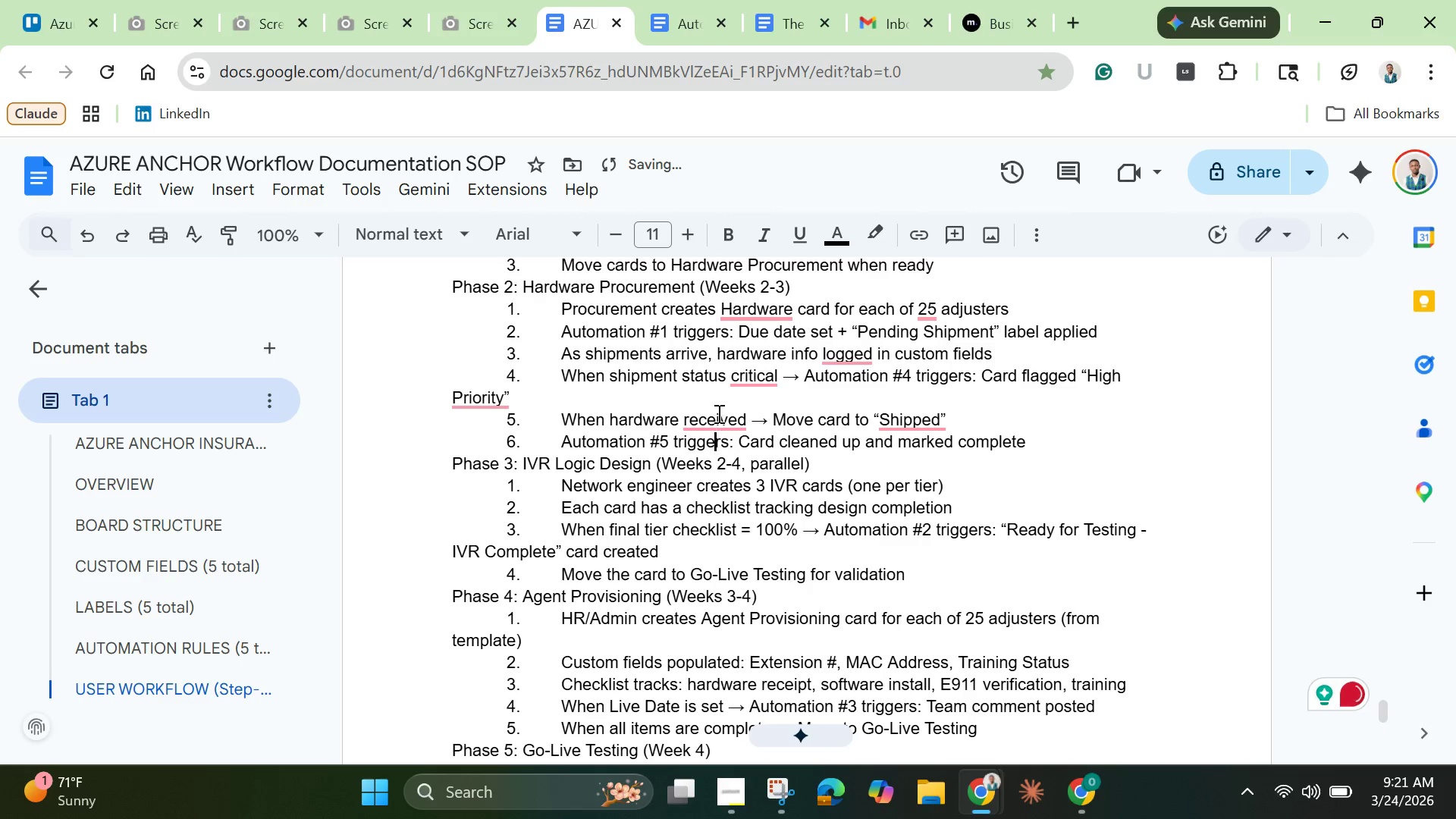 
left_click([717, 413])
 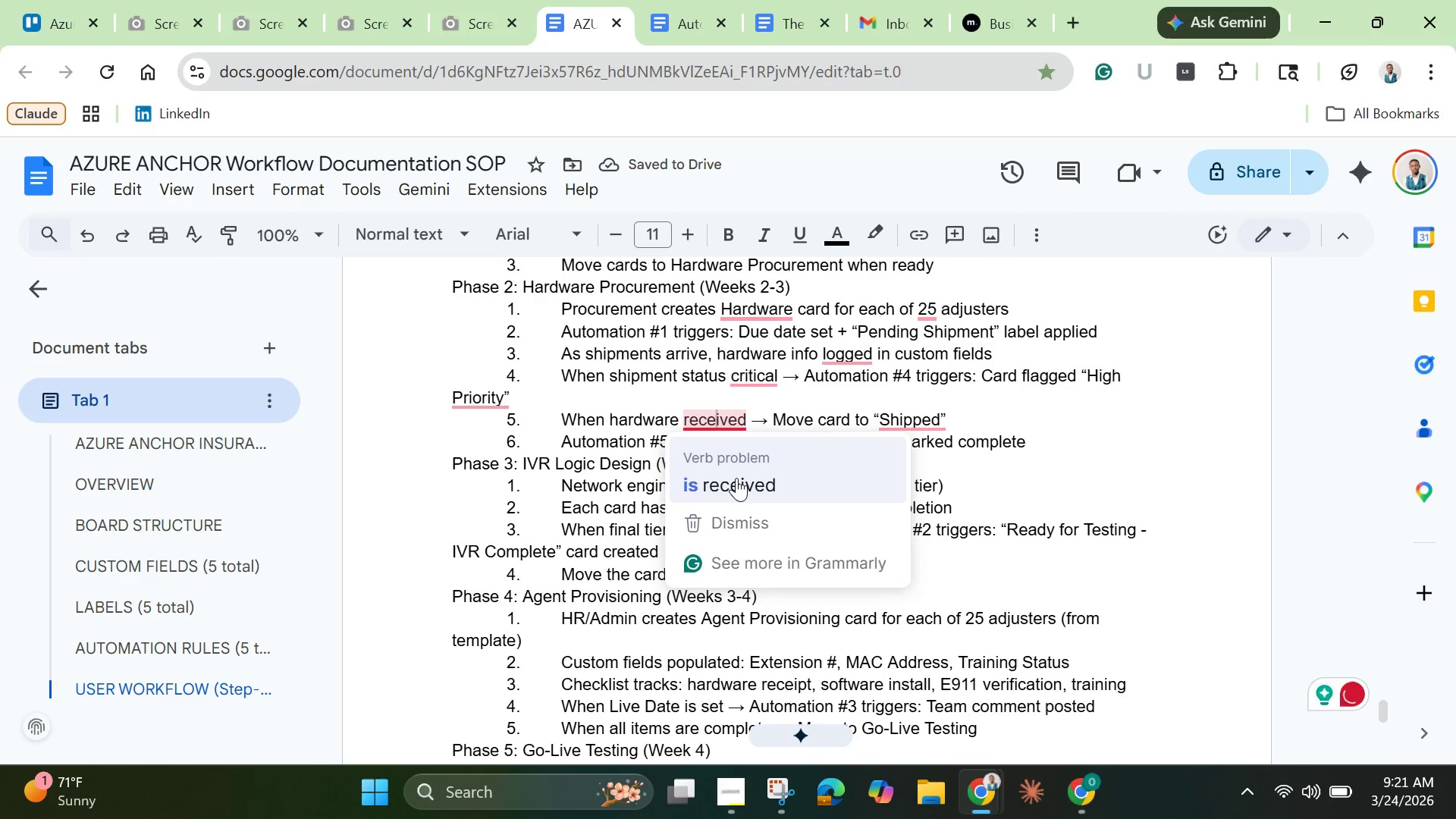 
left_click([736, 478])
 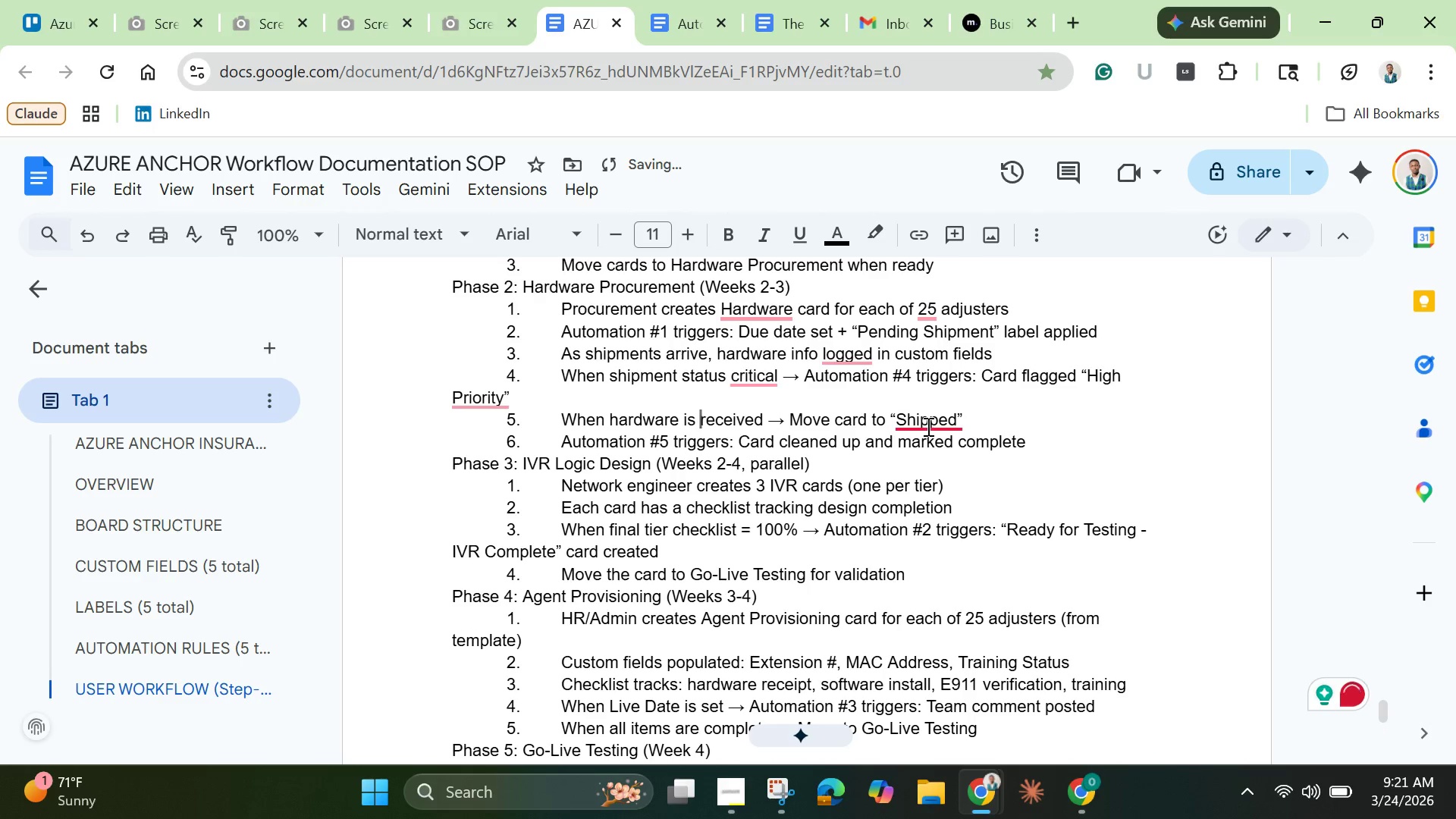 
left_click([928, 428])
 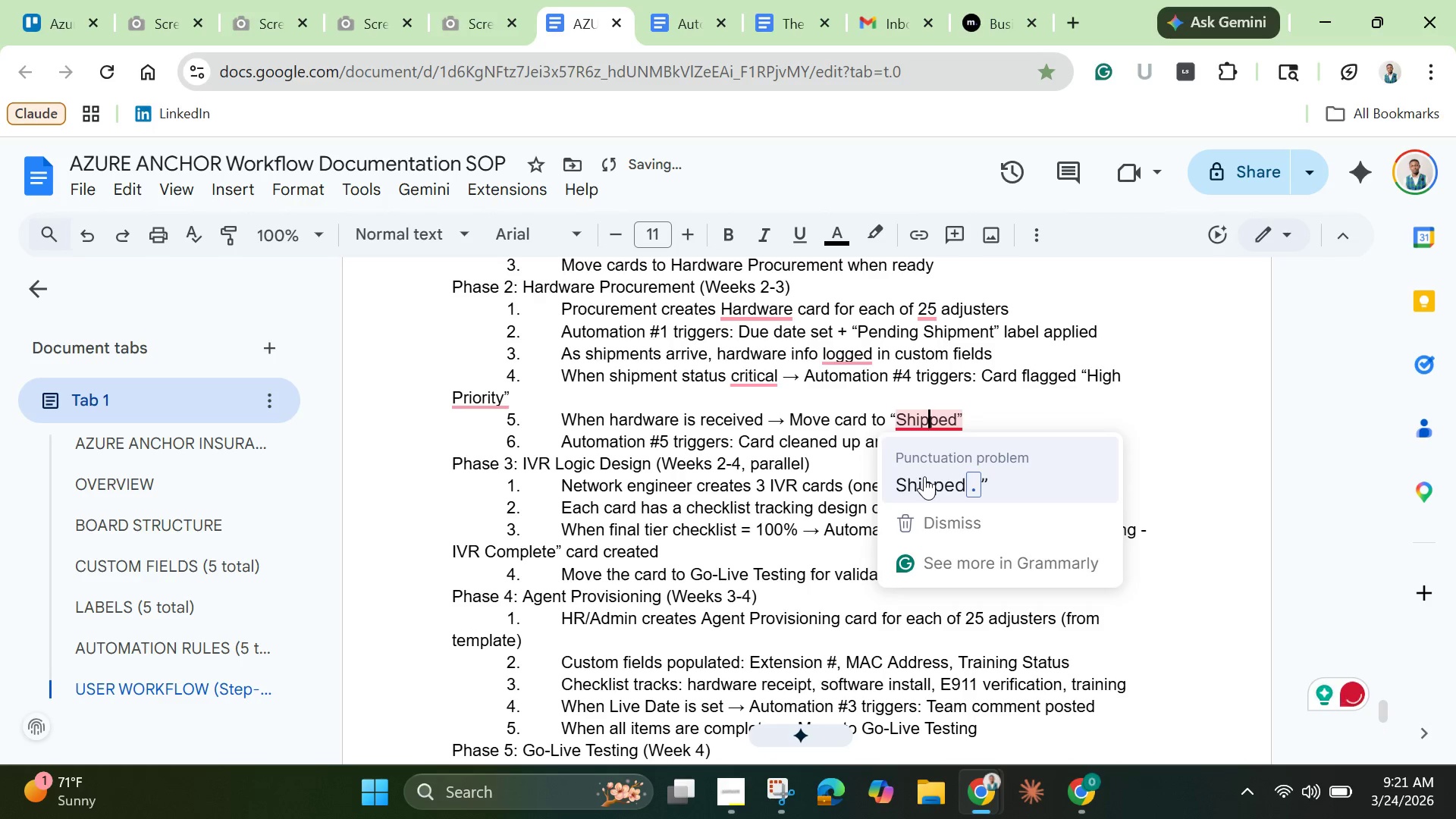 
left_click([924, 476])
 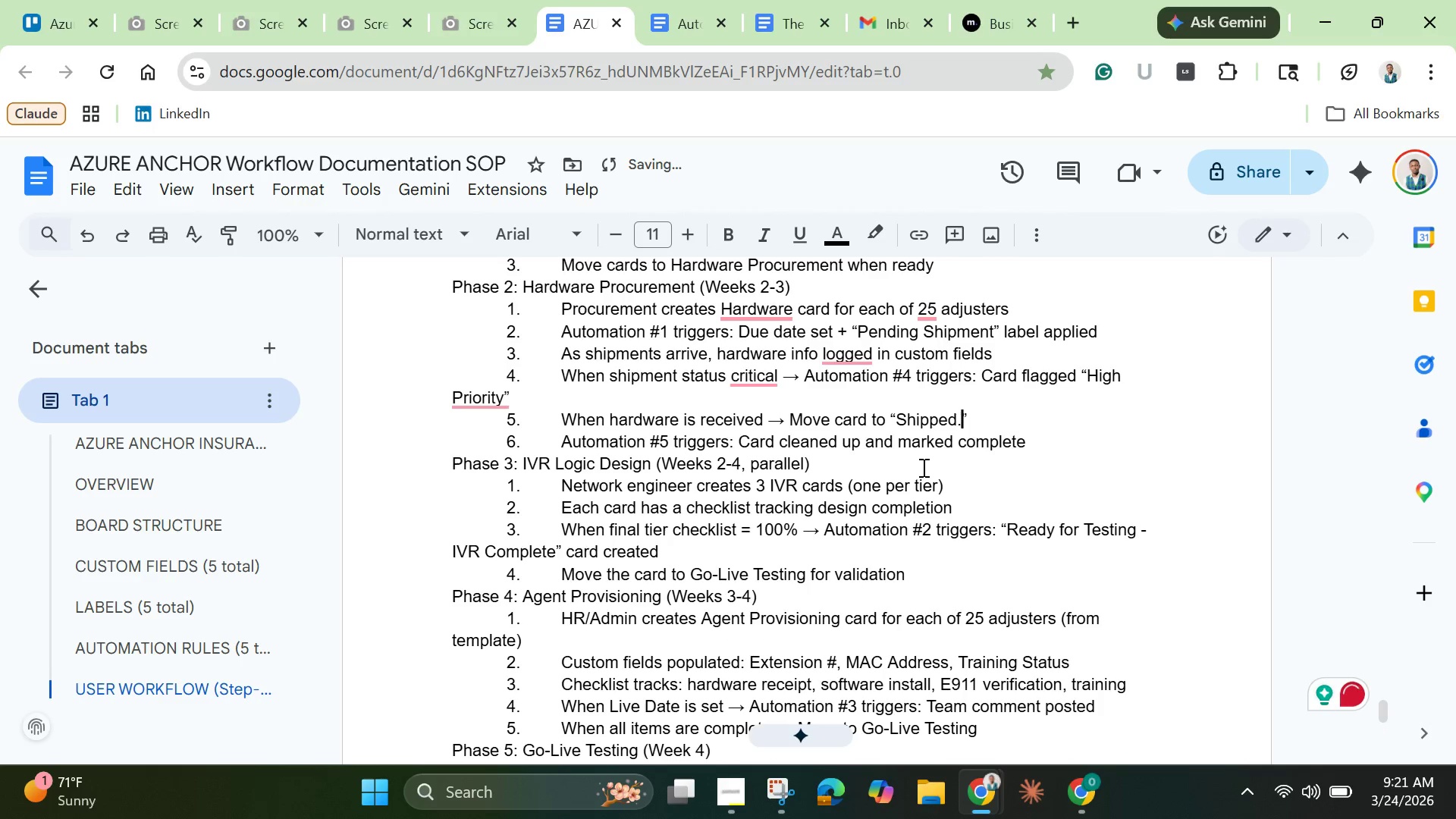 
scroll: coordinate [922, 467], scroll_direction: up, amount: 1.0
 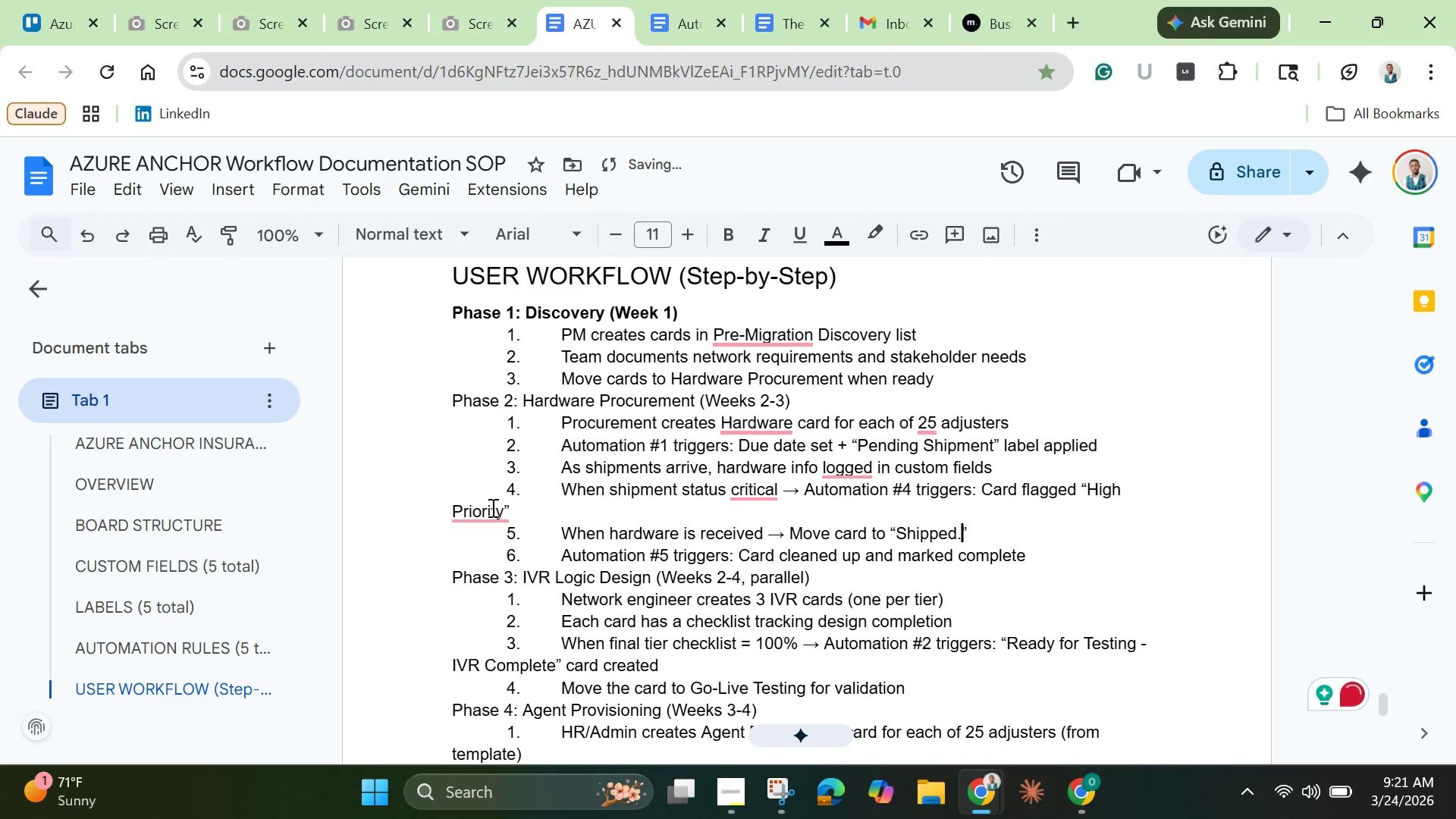 
left_click([461, 507])
 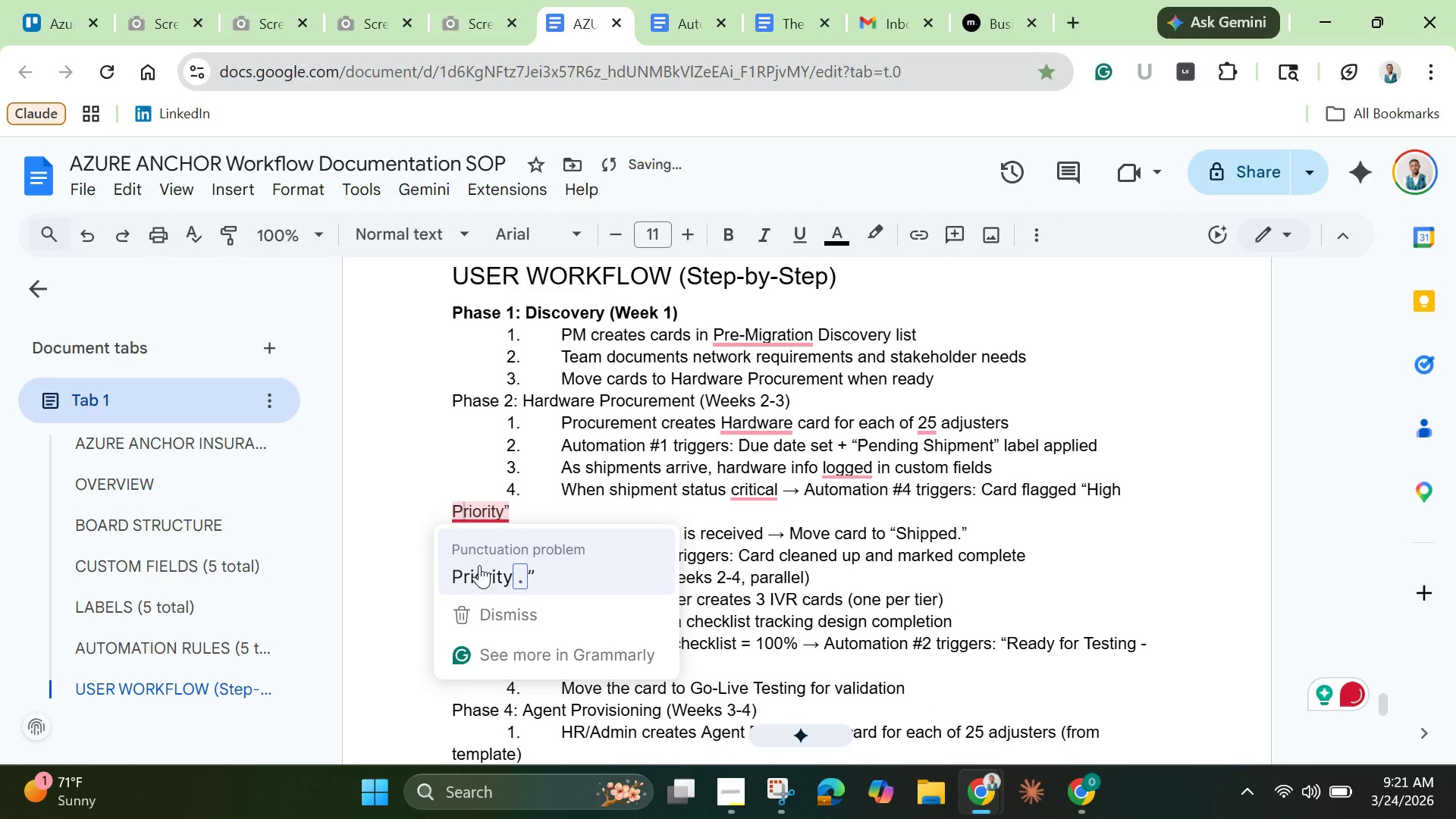 
left_click([477, 571])
 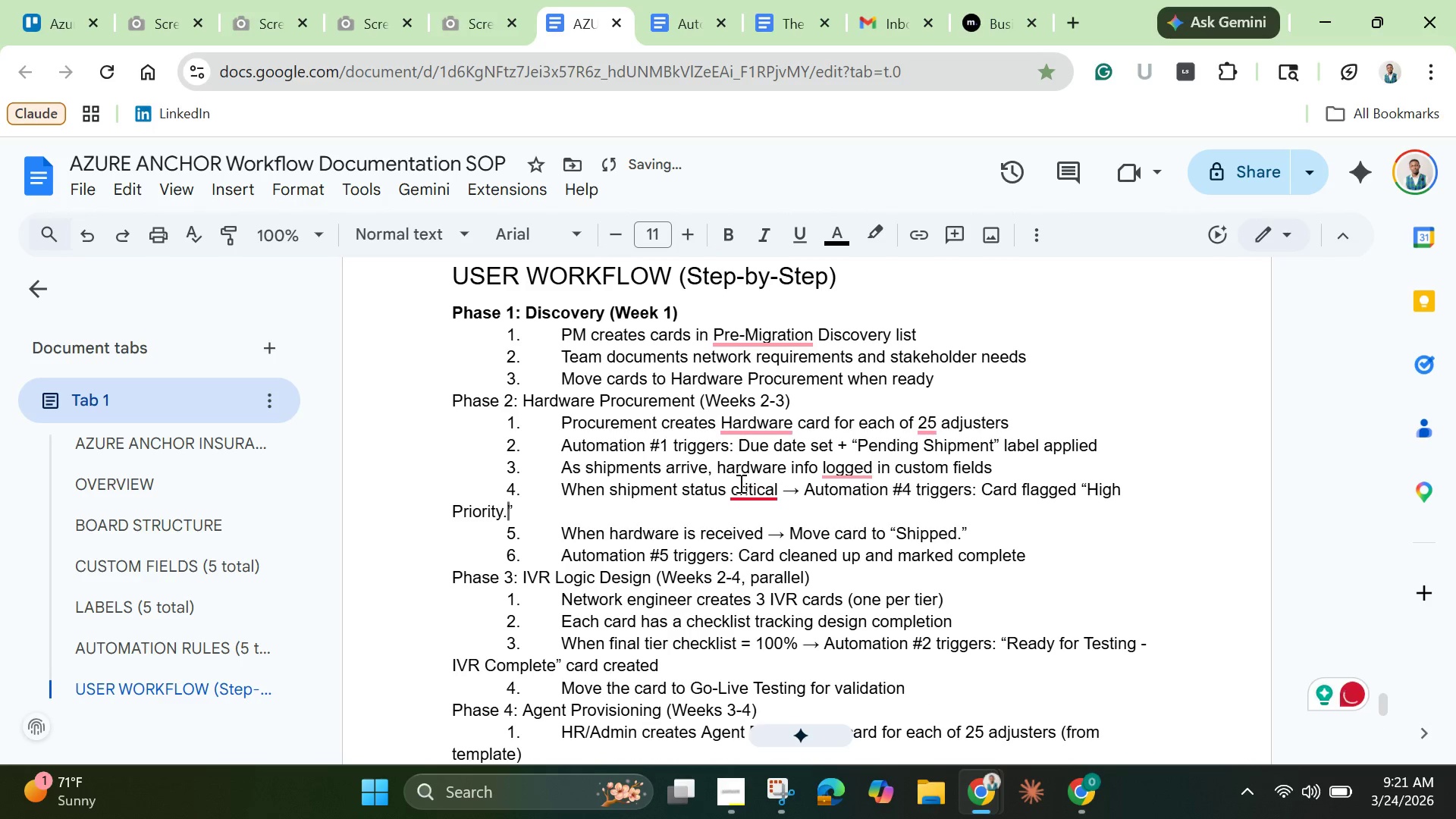 
left_click([739, 483])
 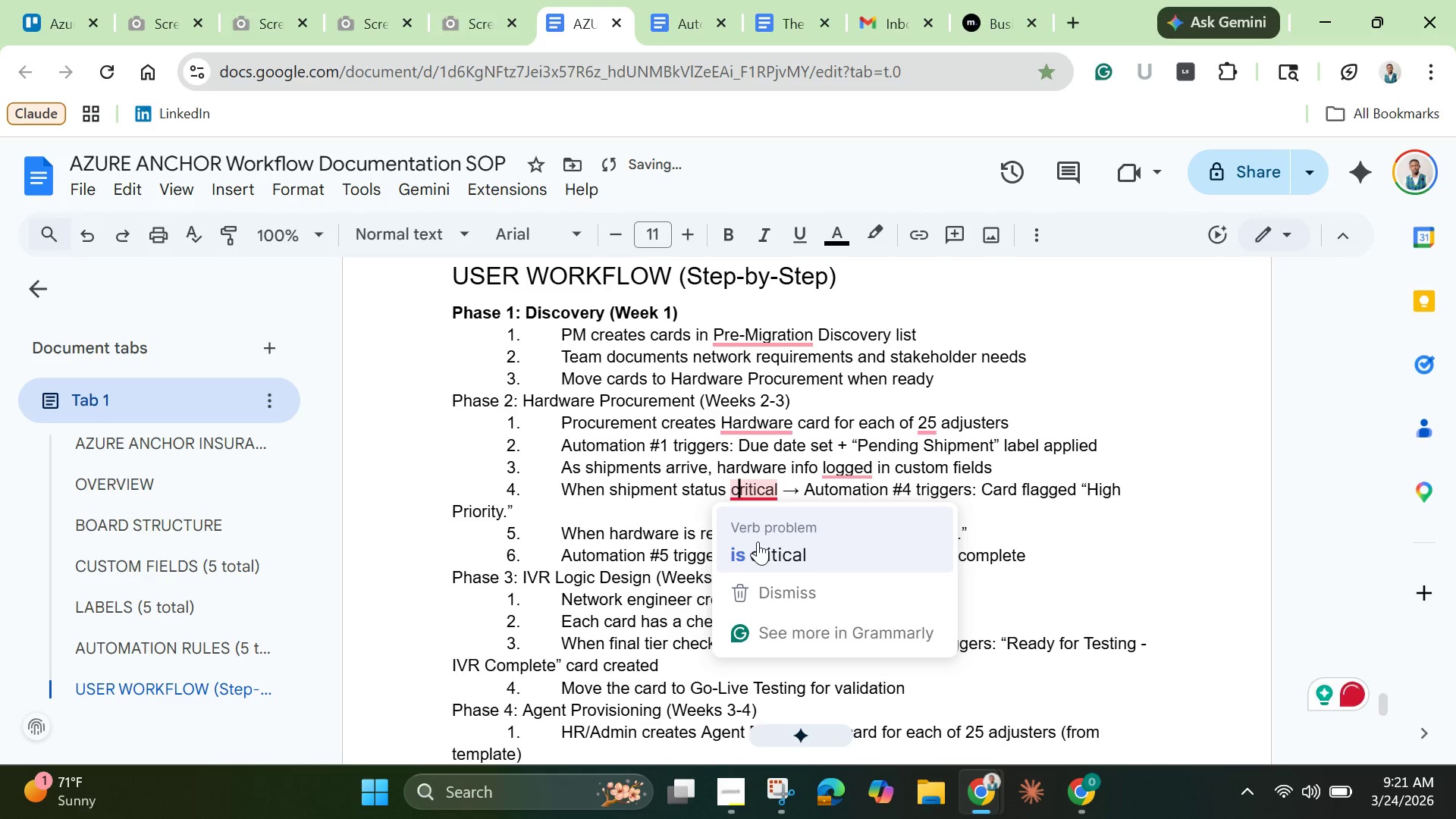 
left_click([758, 541])
 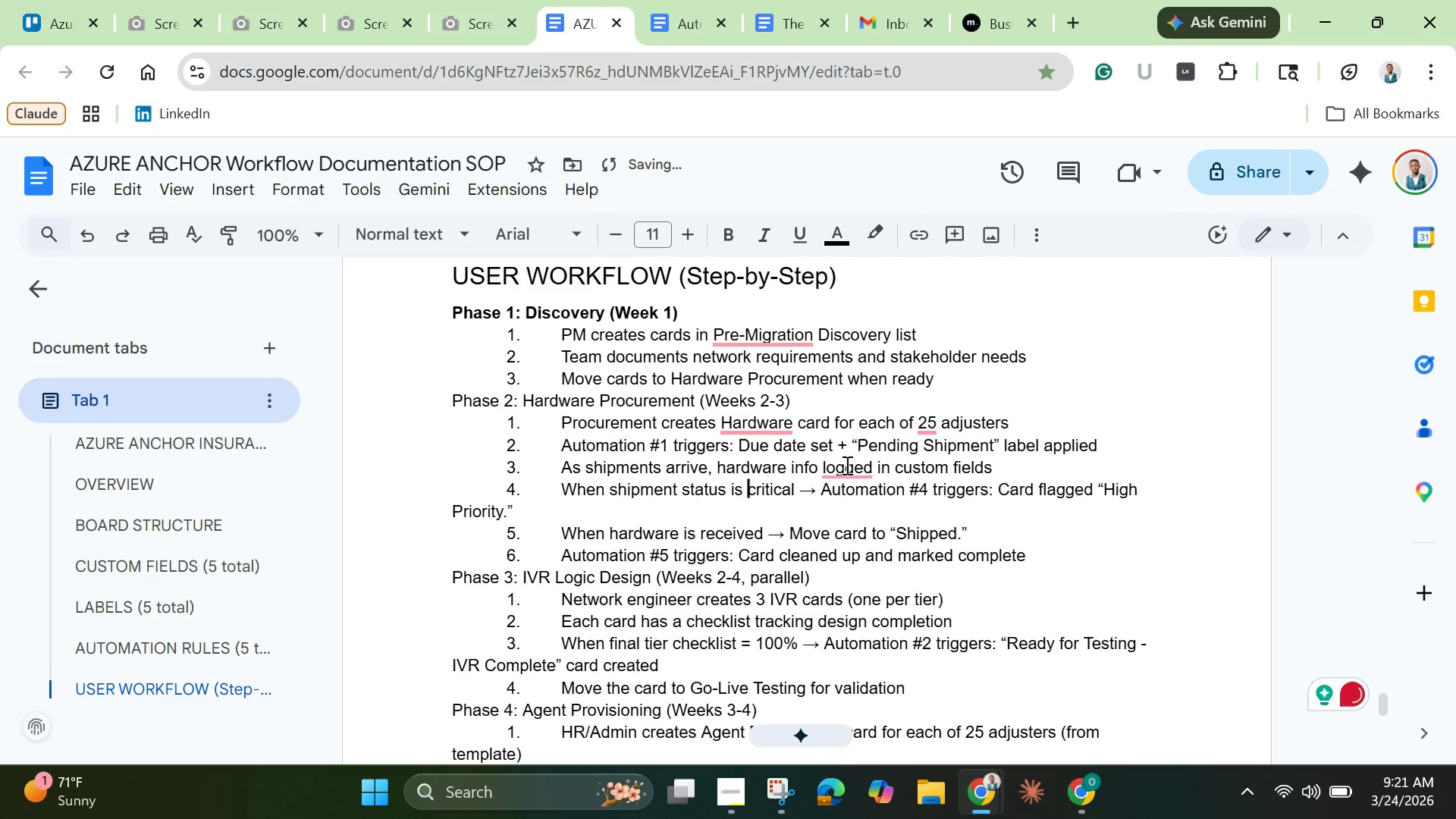 
left_click([846, 465])
 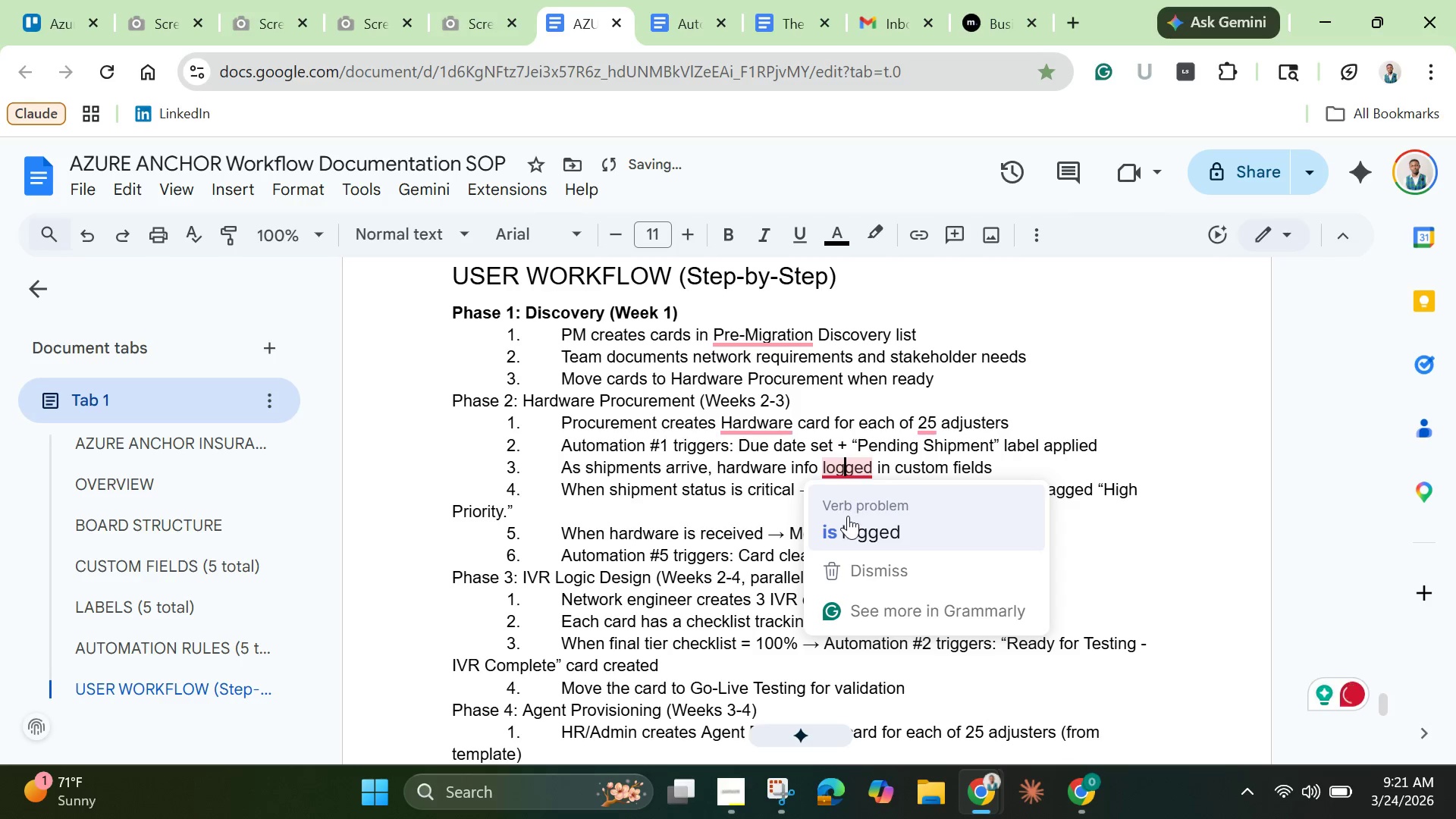 
left_click([848, 517])
 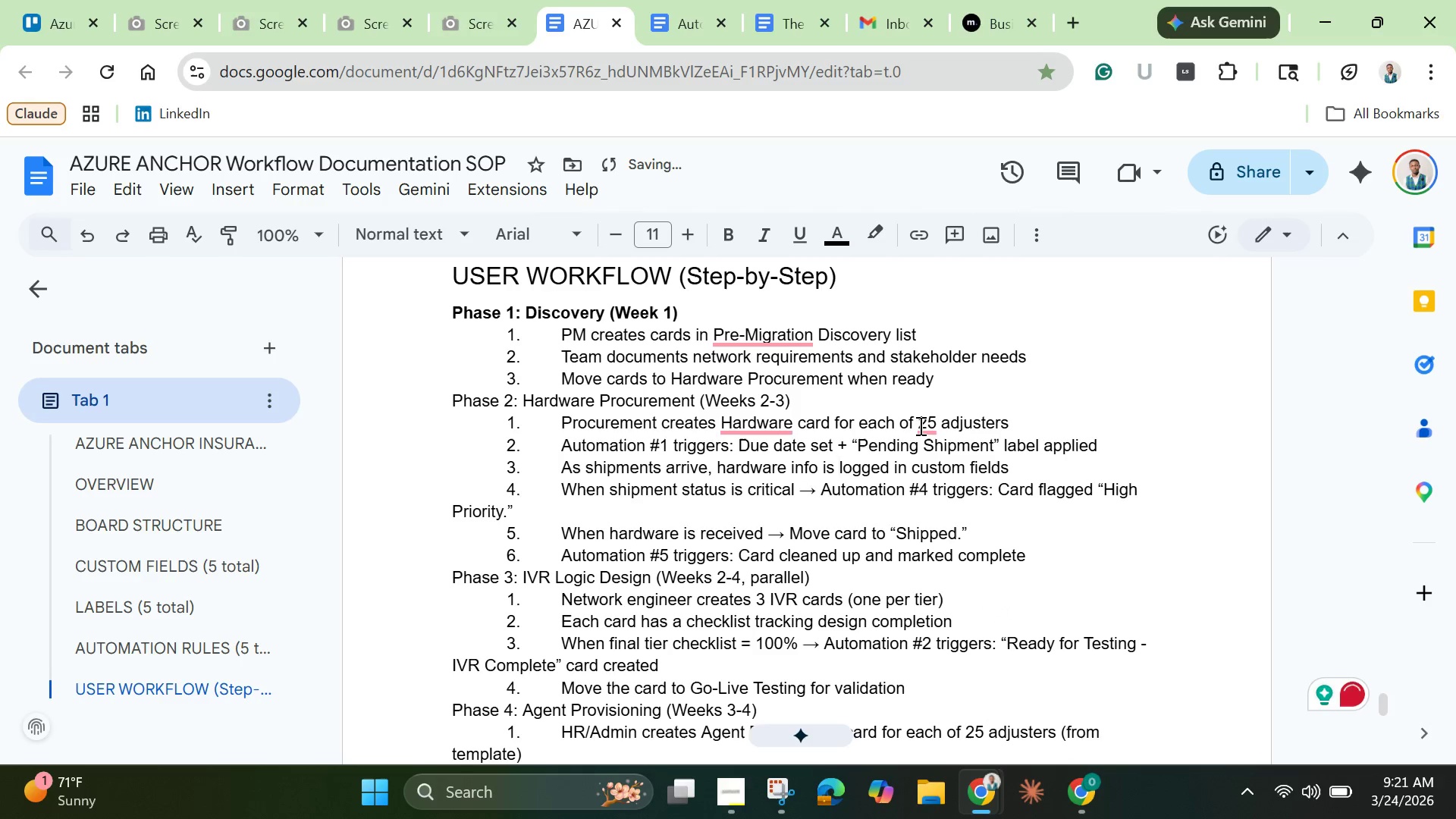 
left_click([927, 425])
 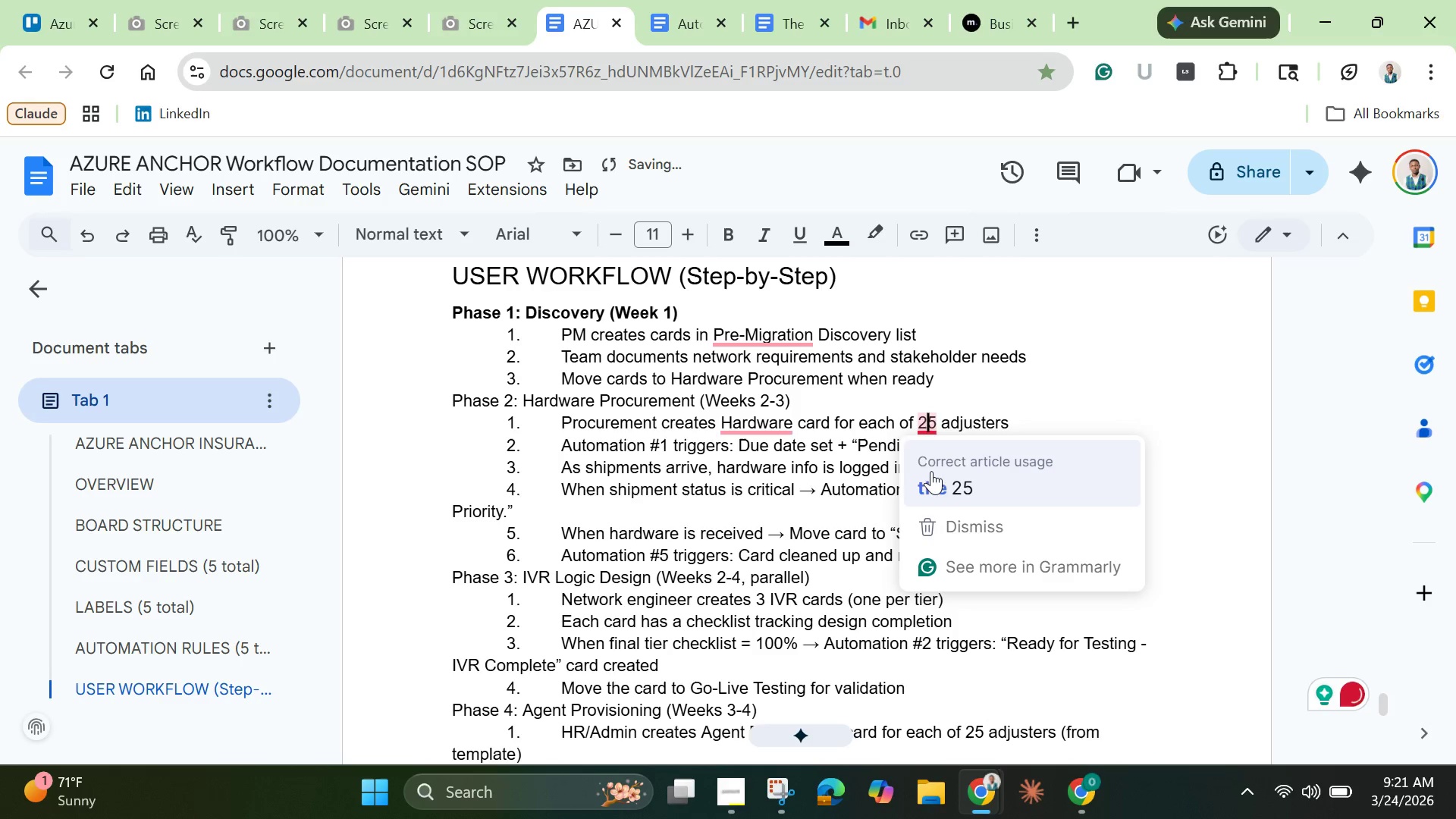 
left_click([931, 472])
 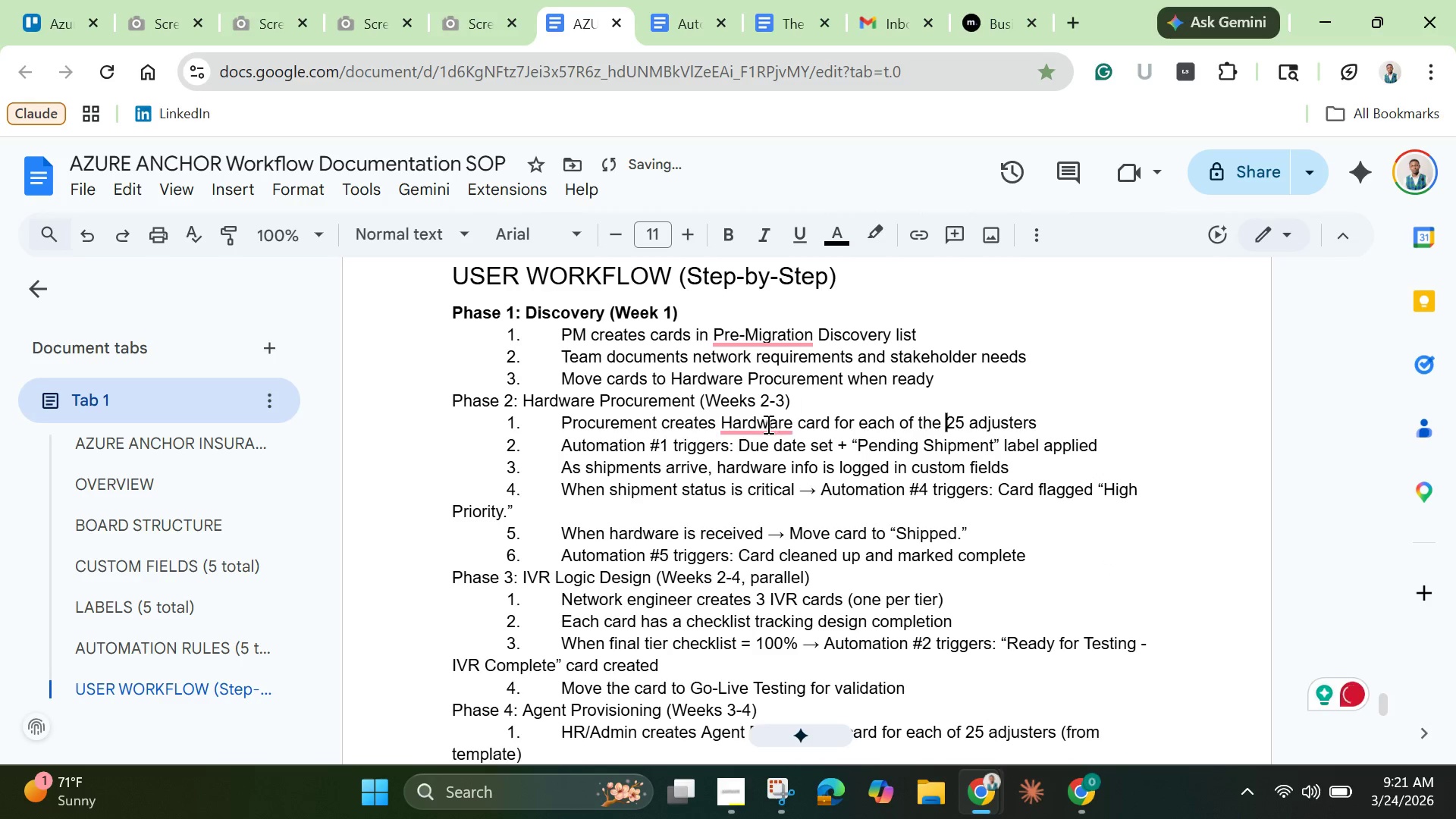 
left_click([767, 424])
 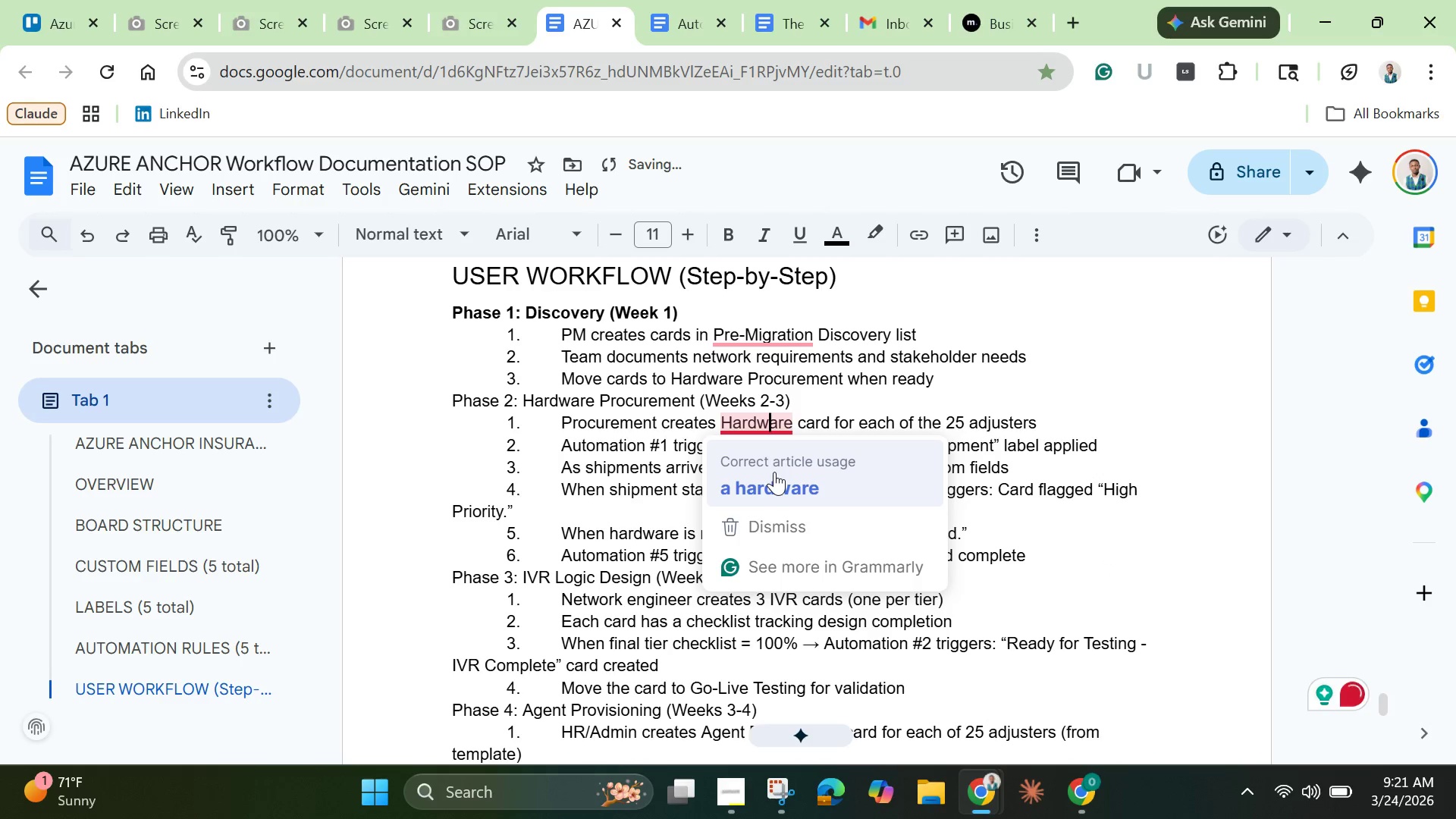 
left_click([774, 472])
 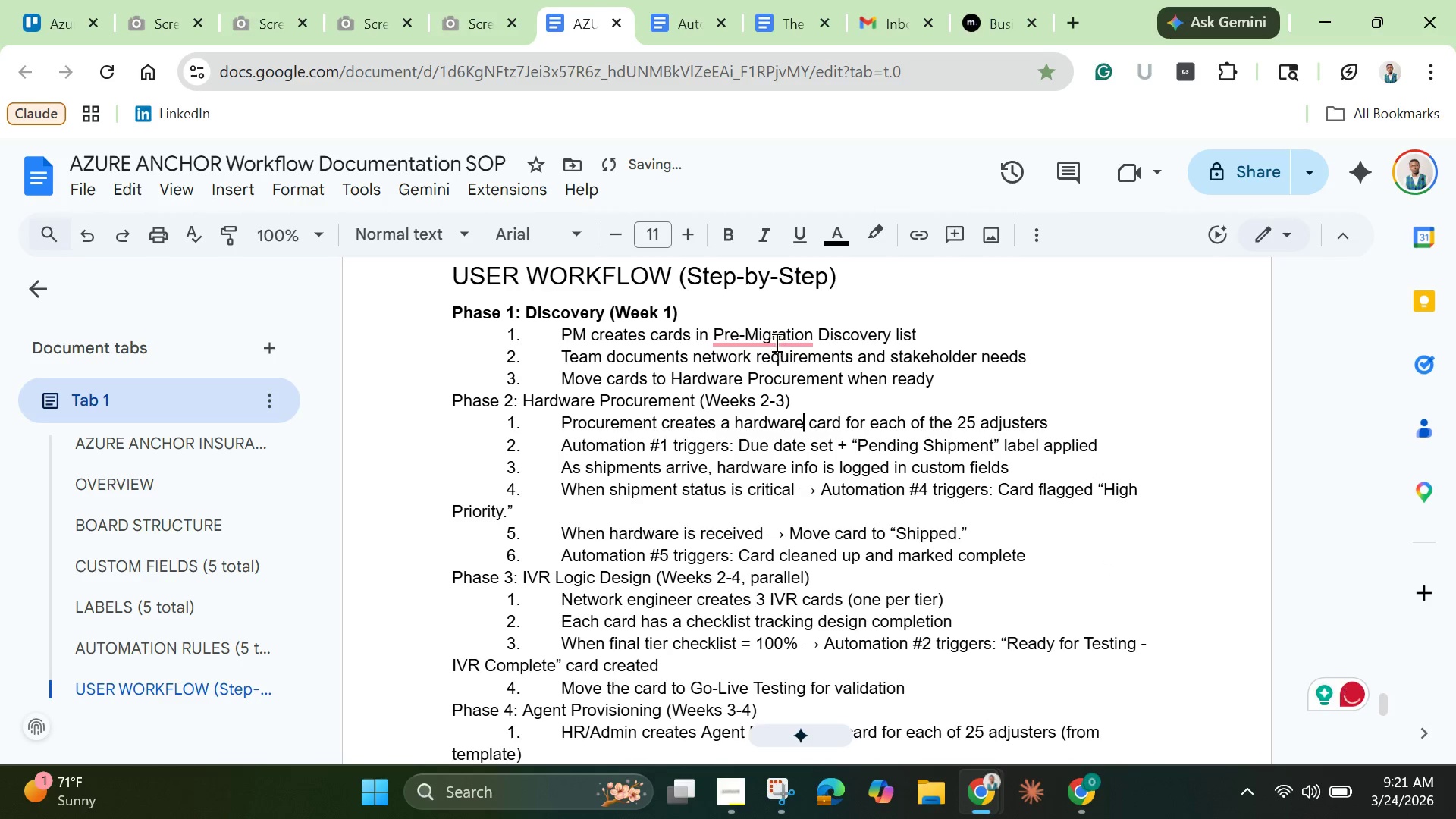 
left_click([775, 341])
 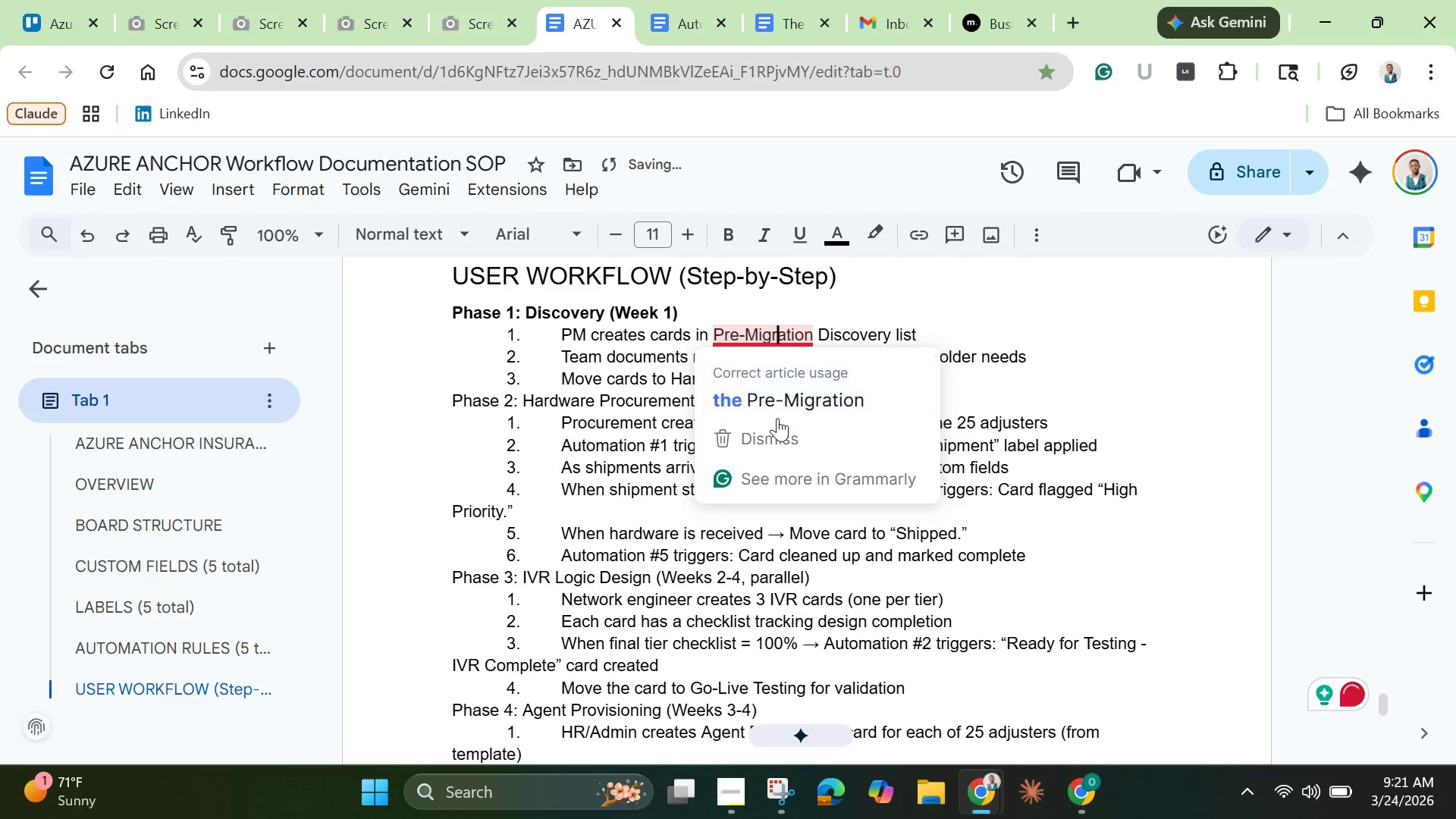 
left_click([777, 418])
 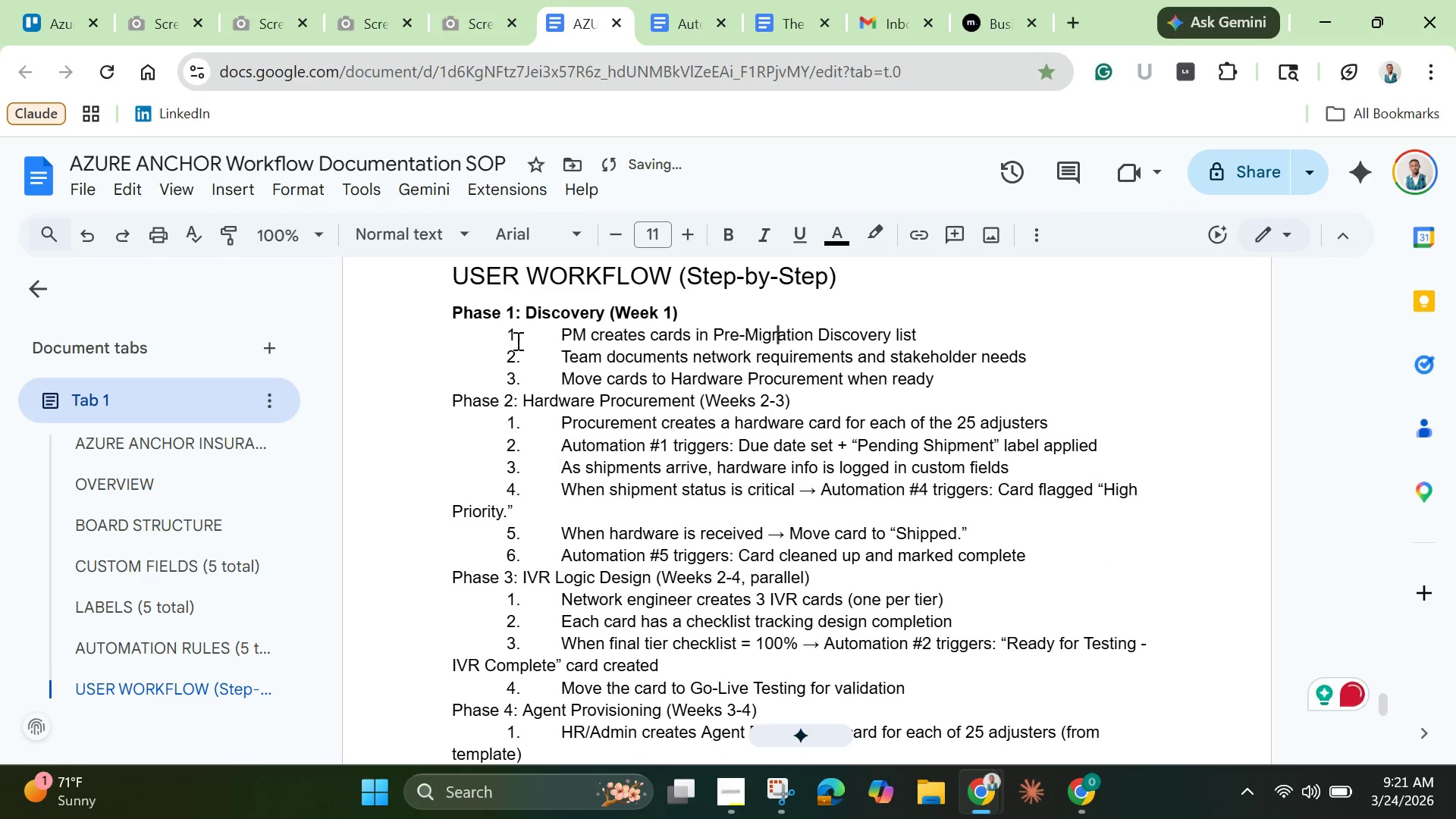 
scroll: coordinate [515, 334], scroll_direction: up, amount: 1.0
 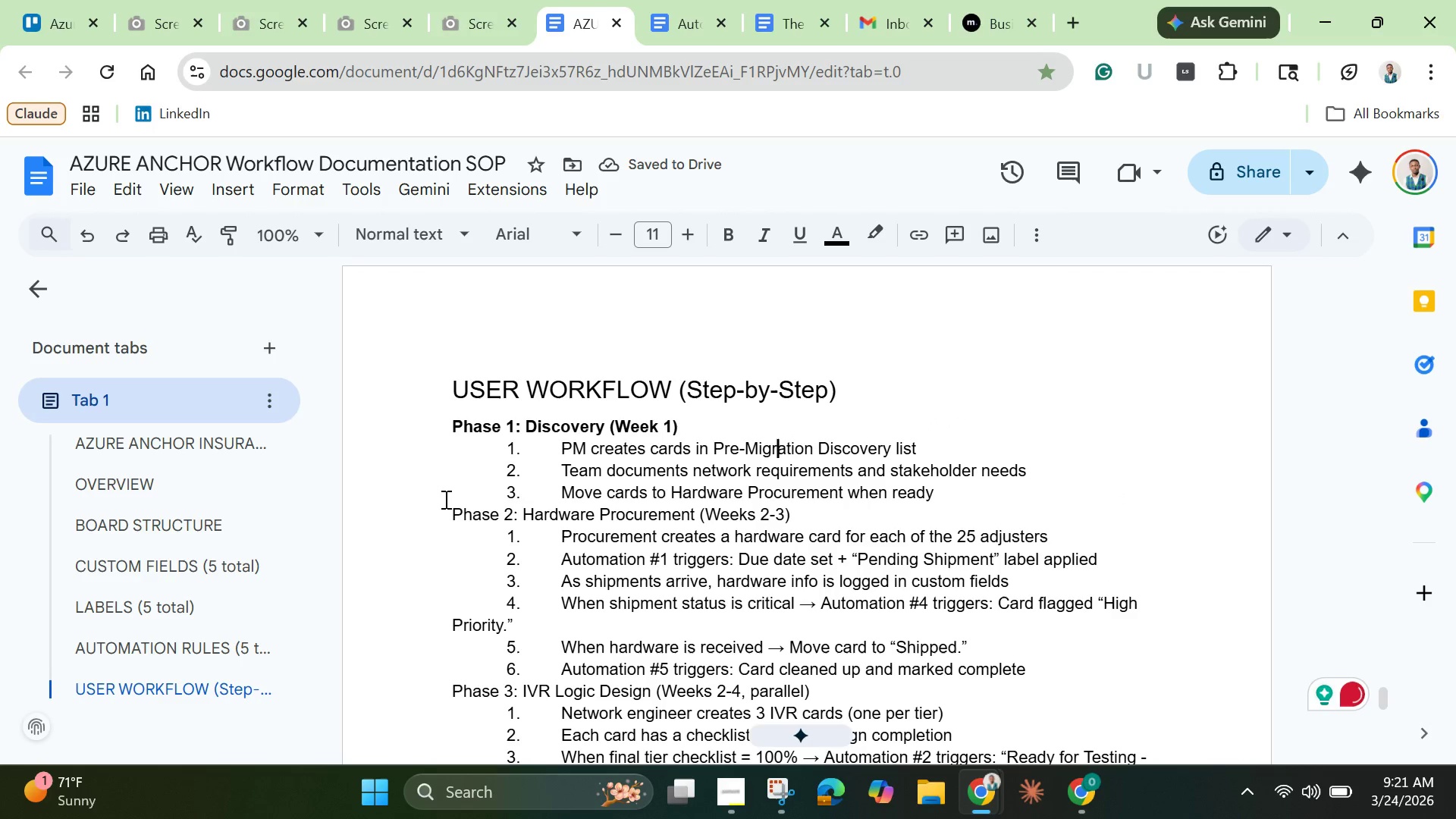 
left_click([444, 513])
 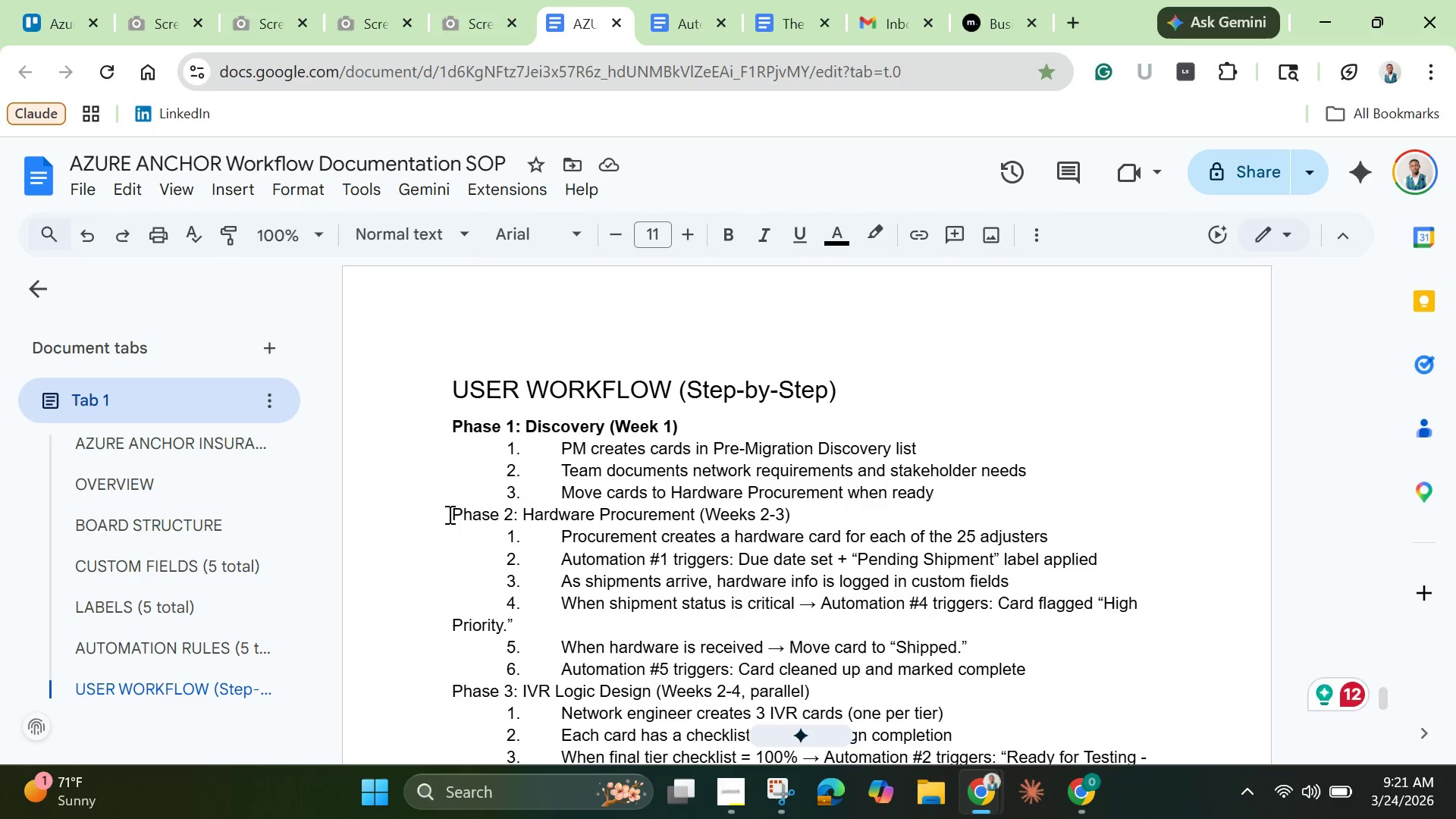 
key(Enter)
 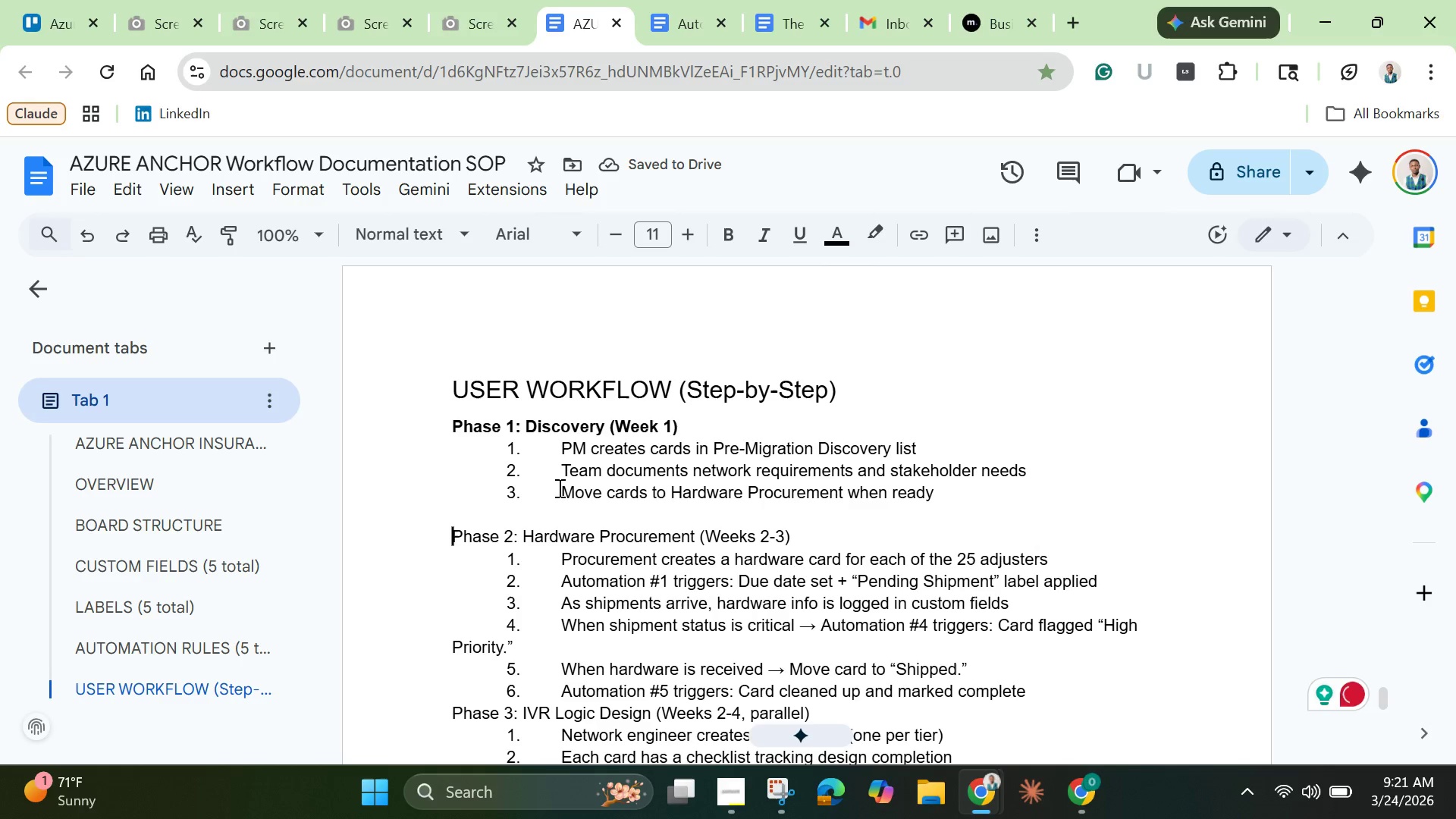 
left_click_drag(start_coordinate=[494, 446], to_coordinate=[555, 463])
 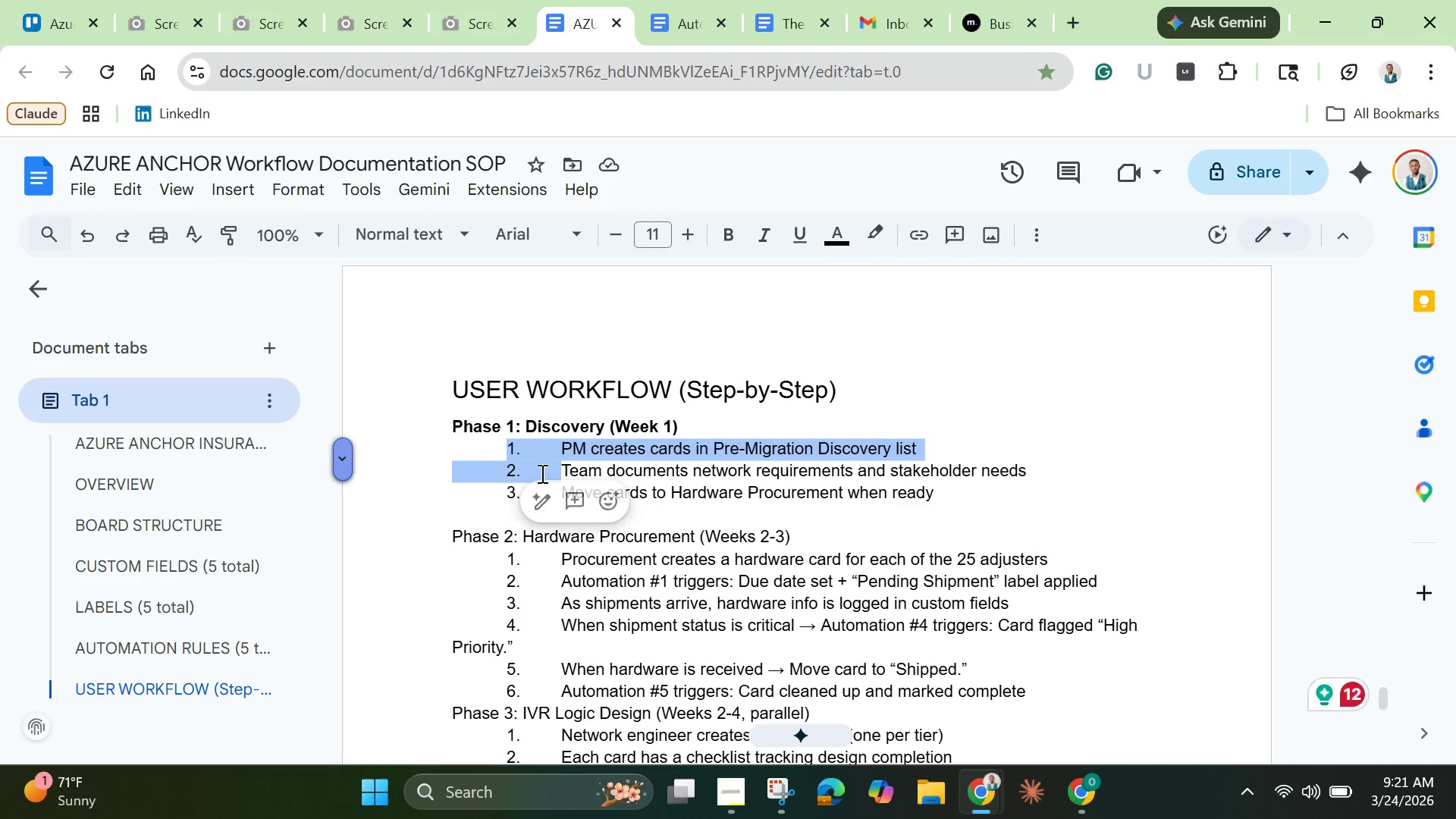 
left_click([541, 473])
 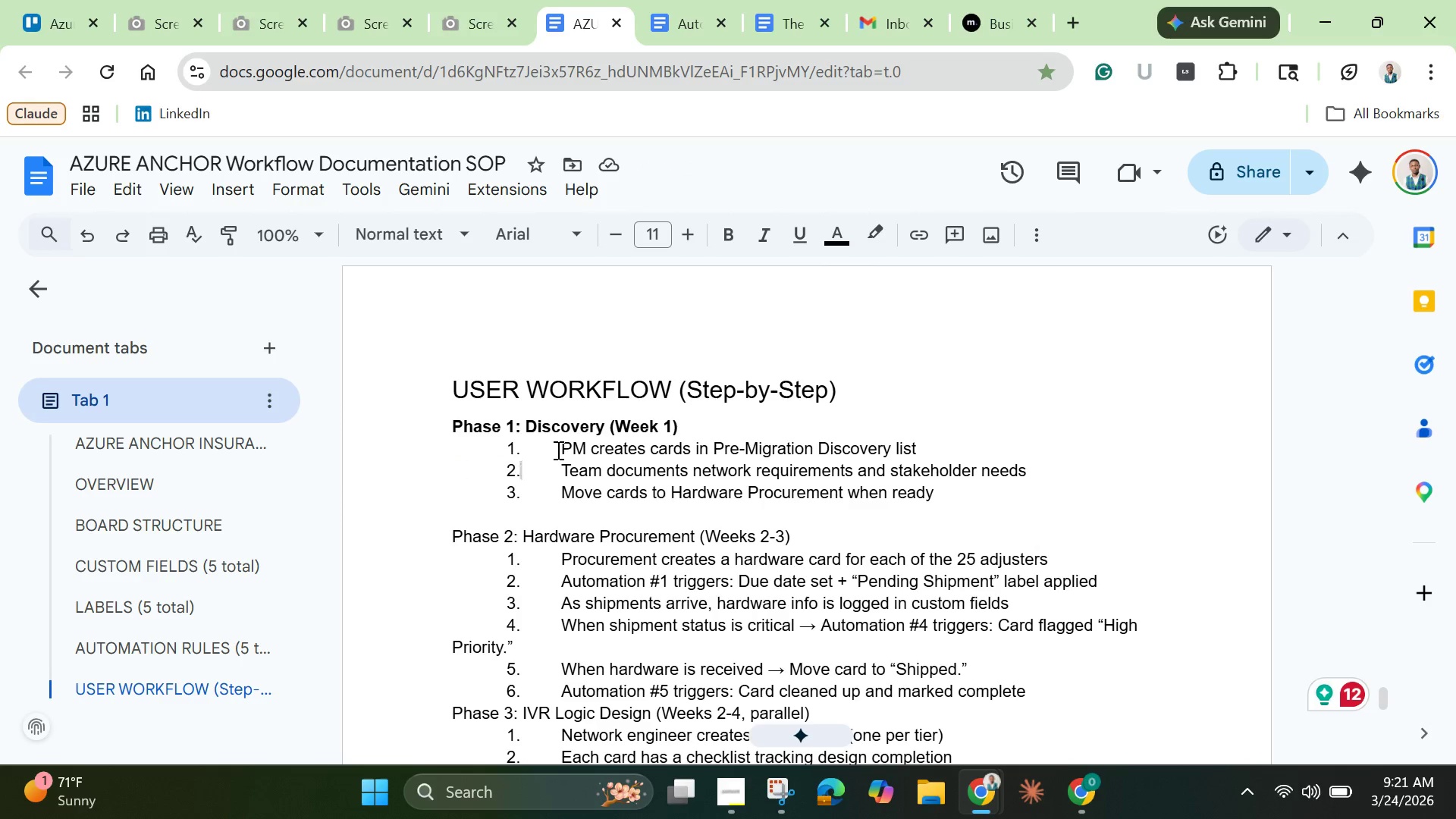 
left_click_drag(start_coordinate=[557, 450], to_coordinate=[402, 447])
 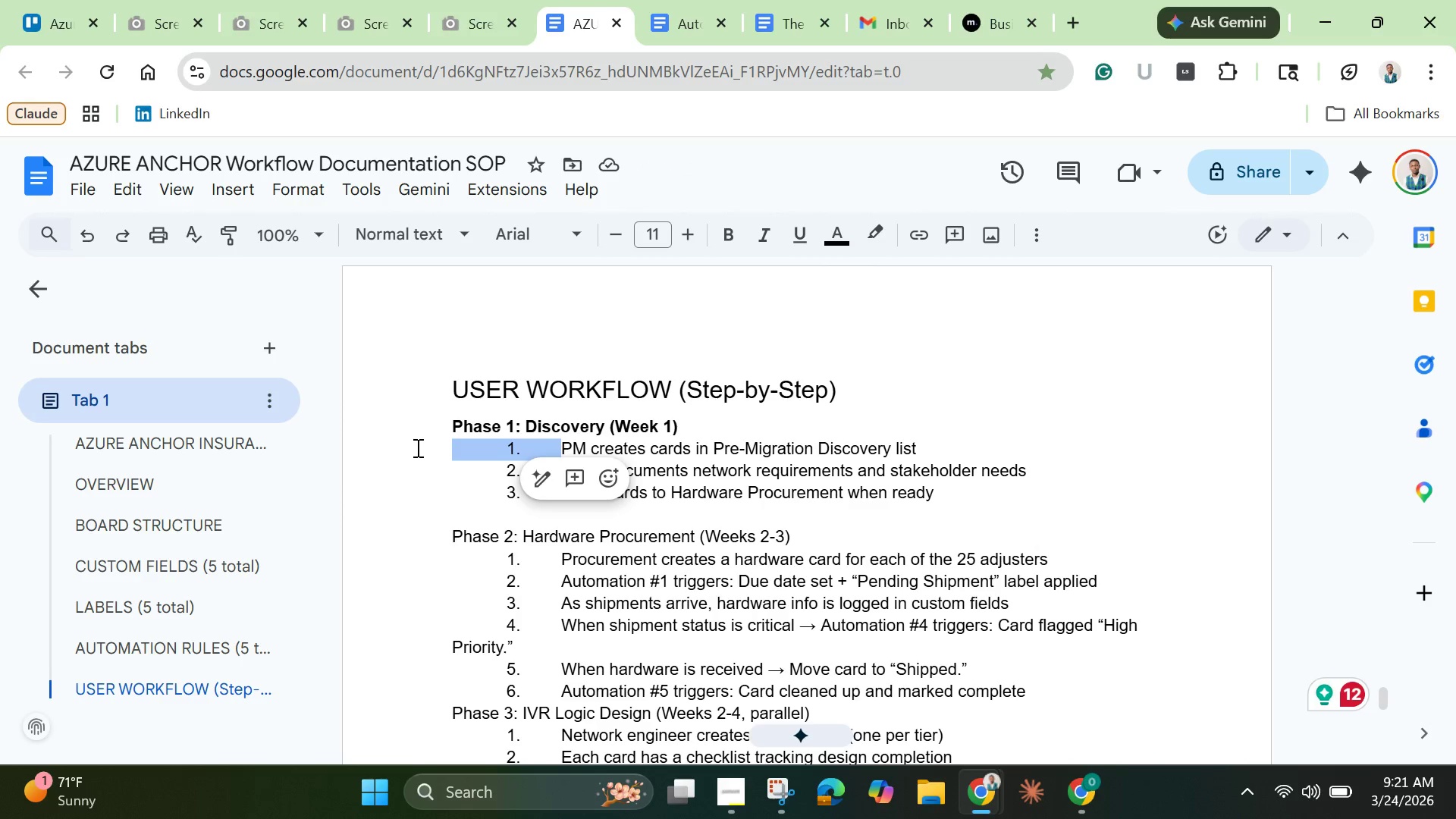 
key(Backspace)
 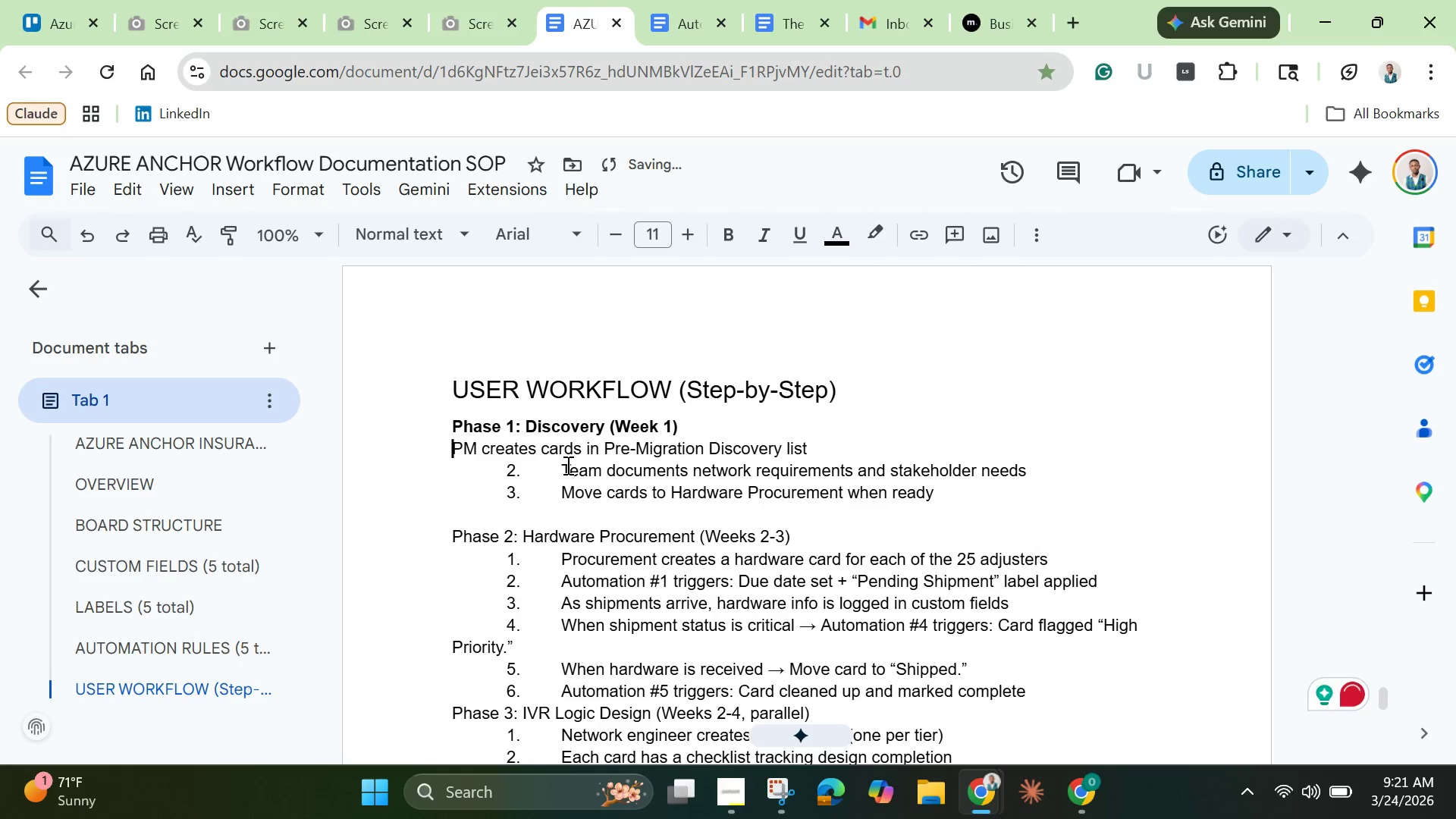 
left_click_drag(start_coordinate=[566, 465], to_coordinate=[389, 469])
 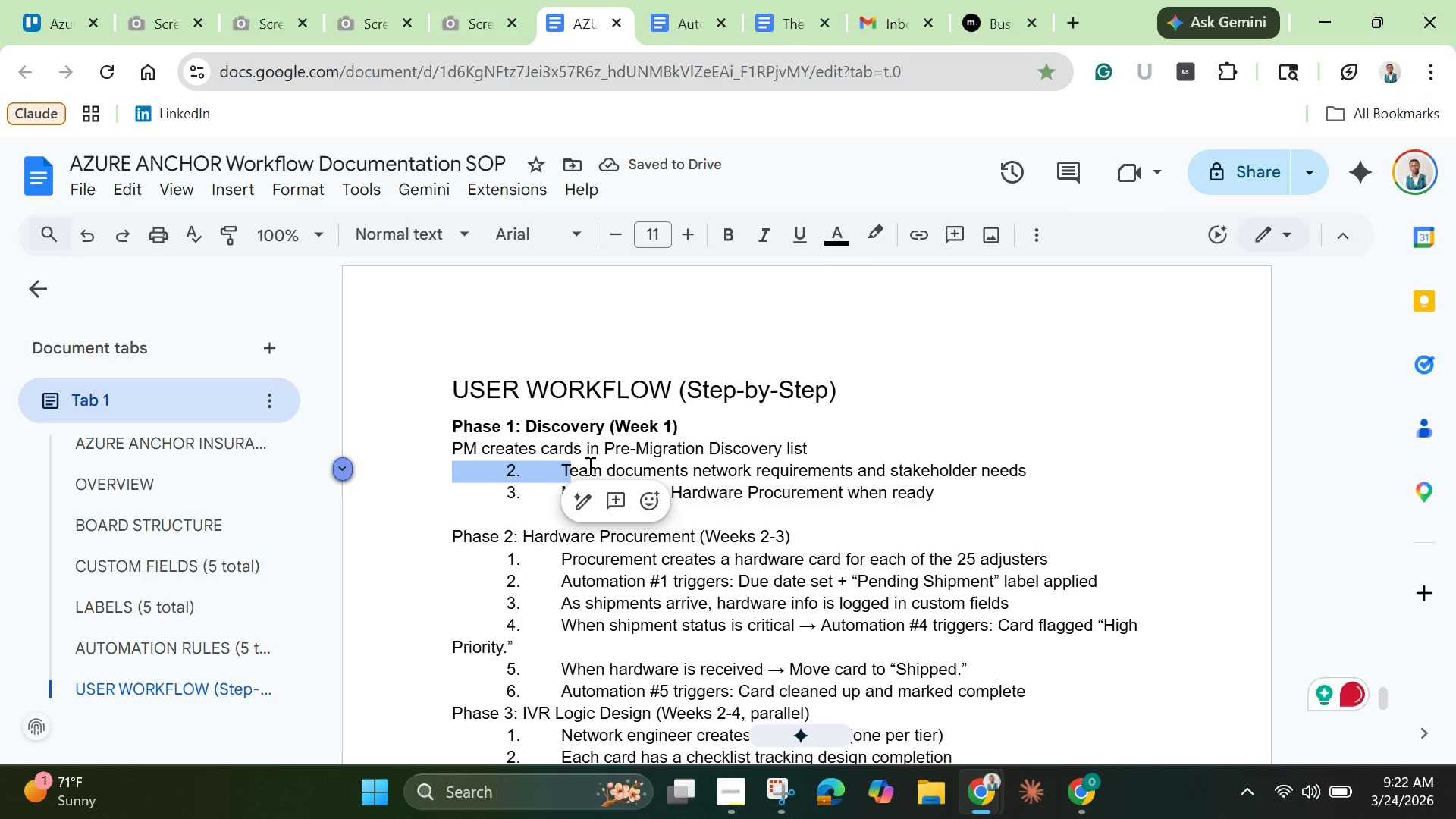 
key(Backspace)
 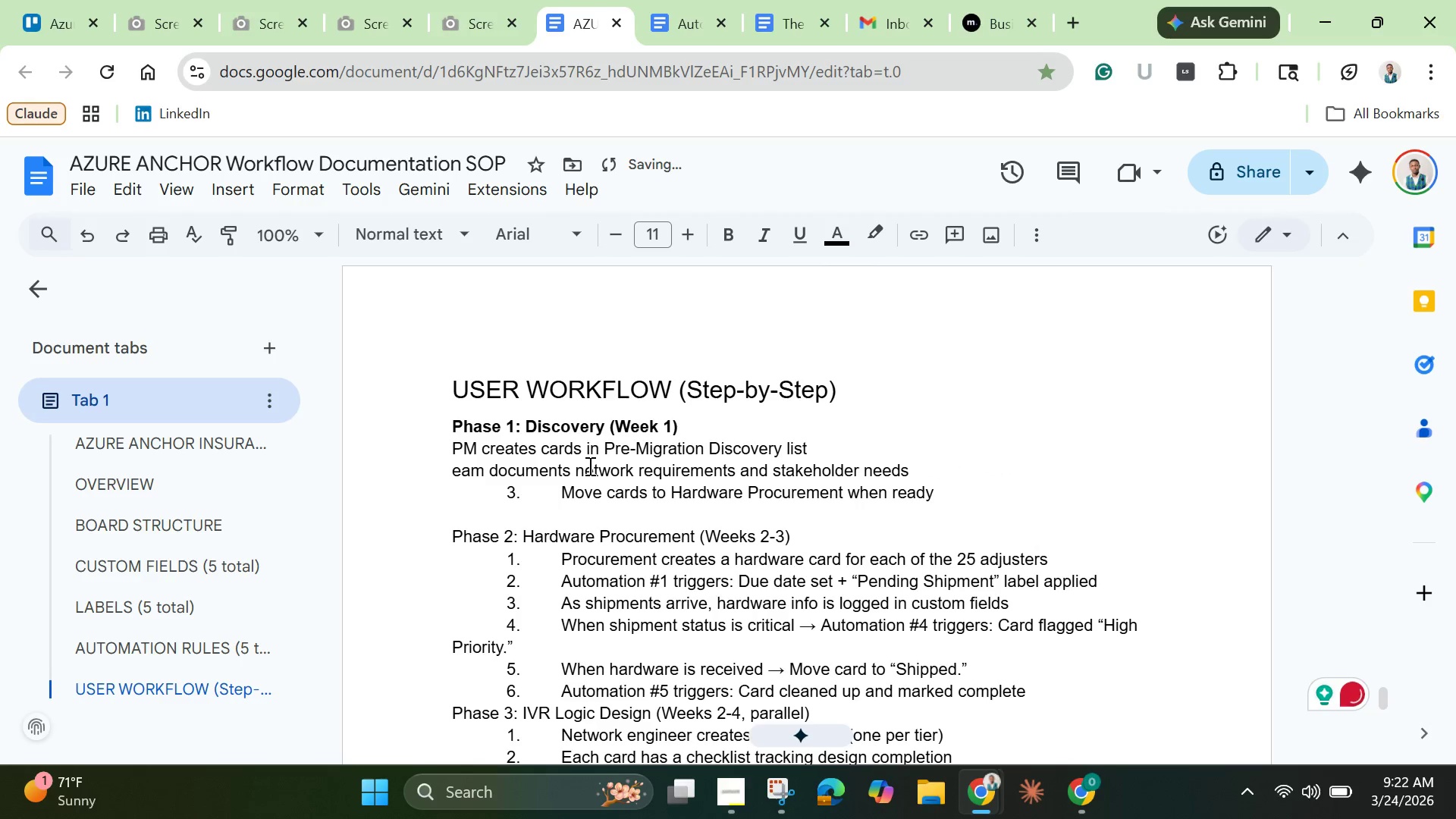 
key(Shift+T)
 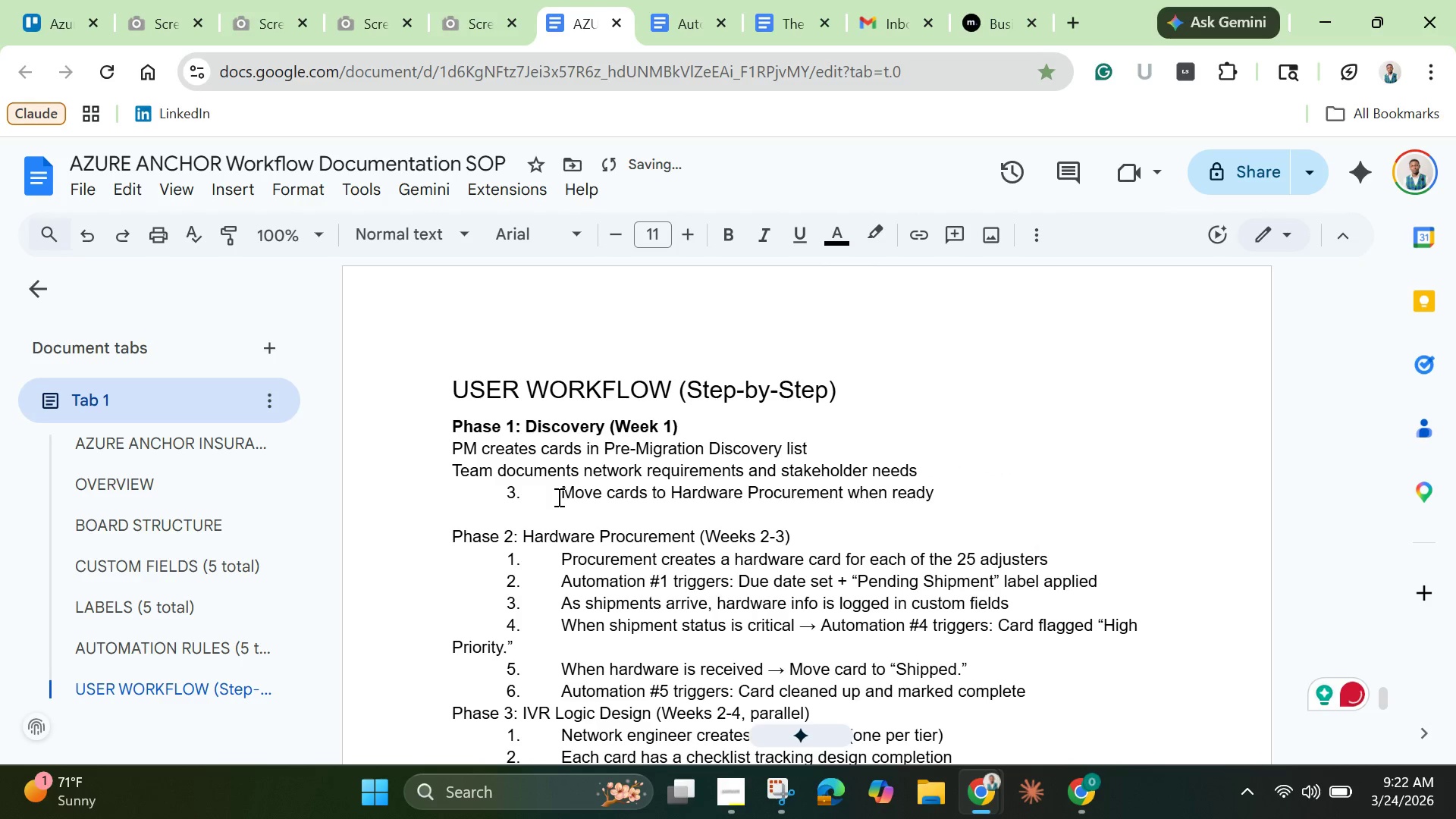 
left_click_drag(start_coordinate=[564, 495], to_coordinate=[385, 494])
 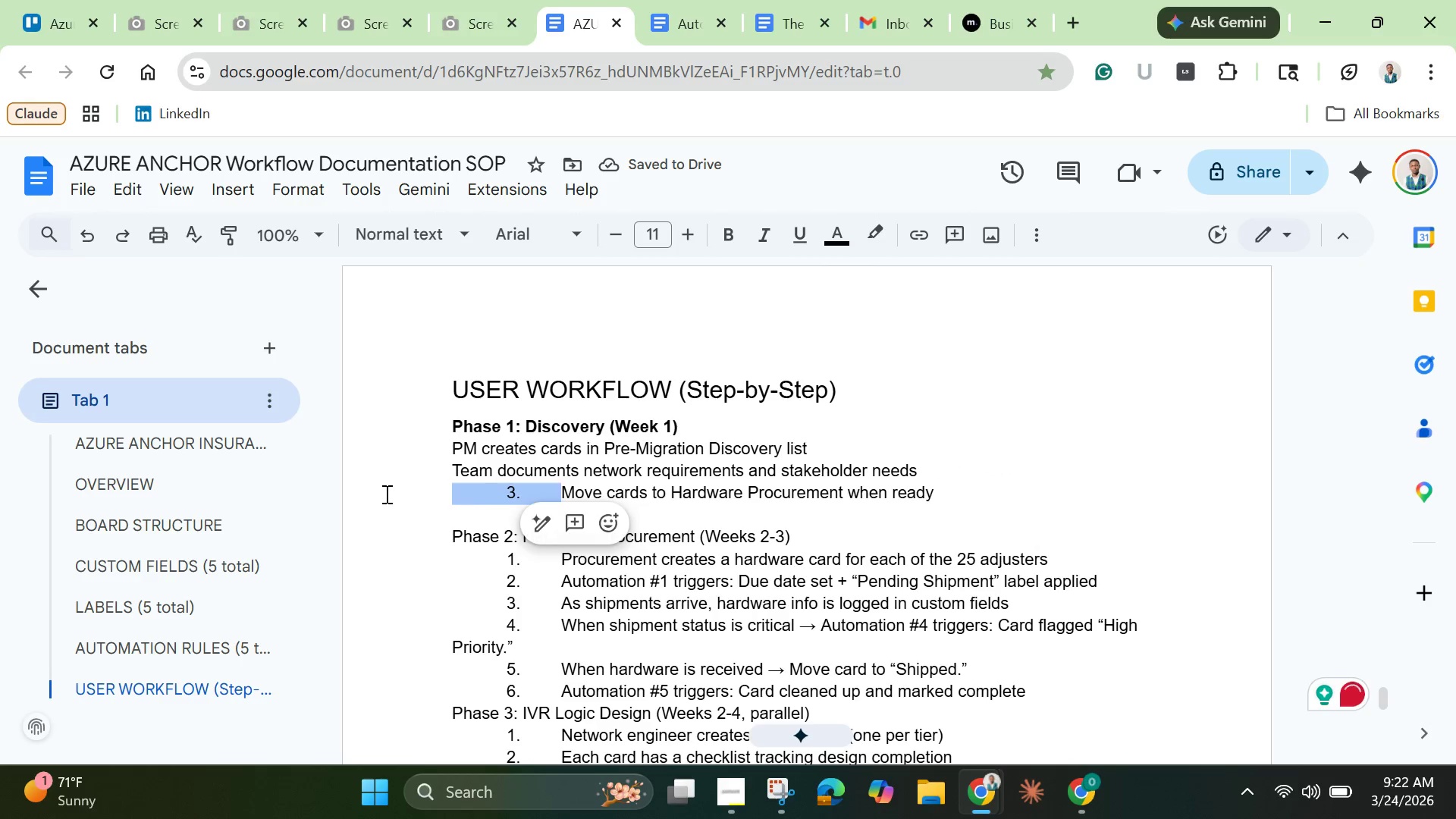 
key(Backspace)
 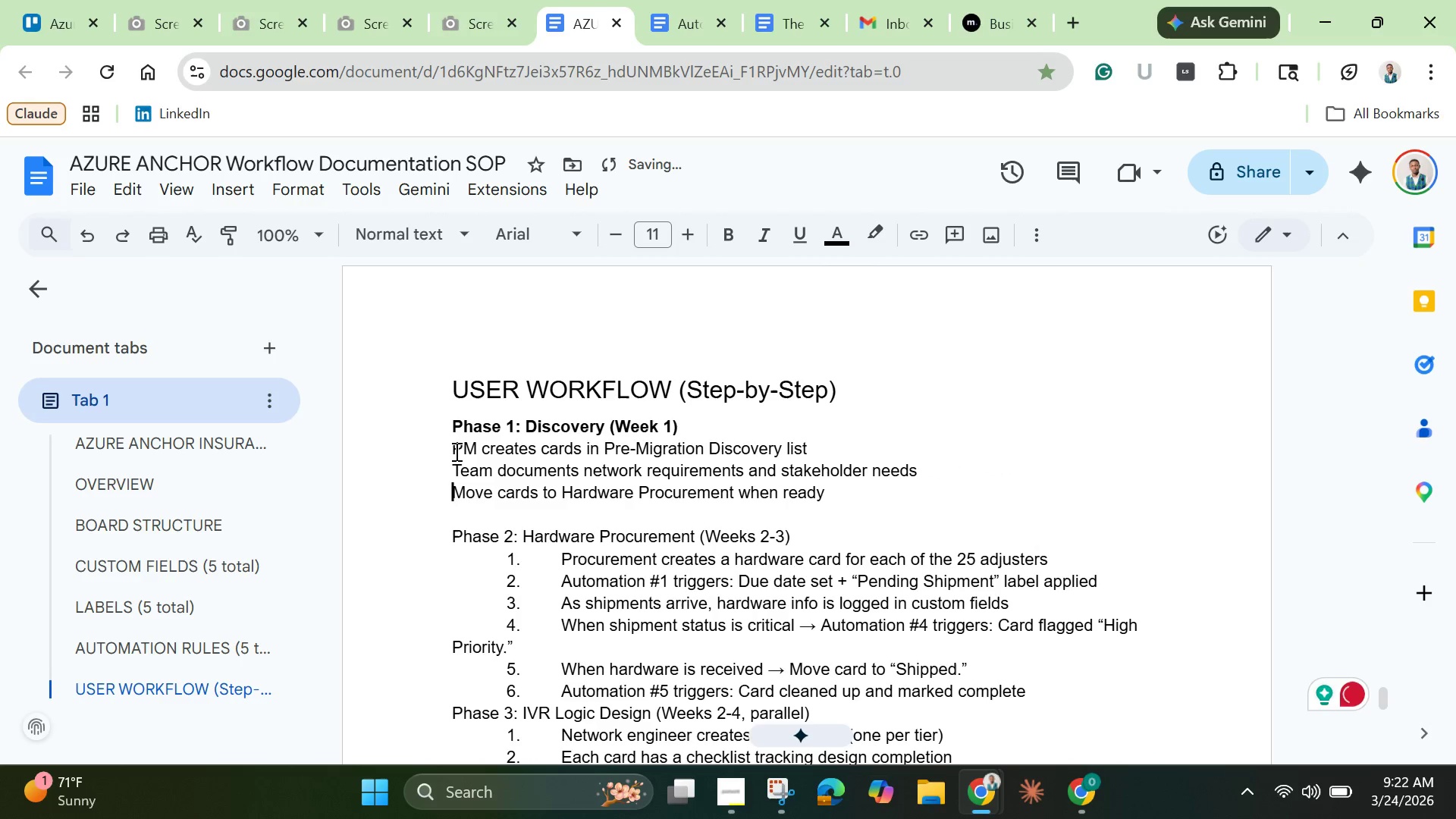 
left_click_drag(start_coordinate=[455, 451], to_coordinate=[827, 494])
 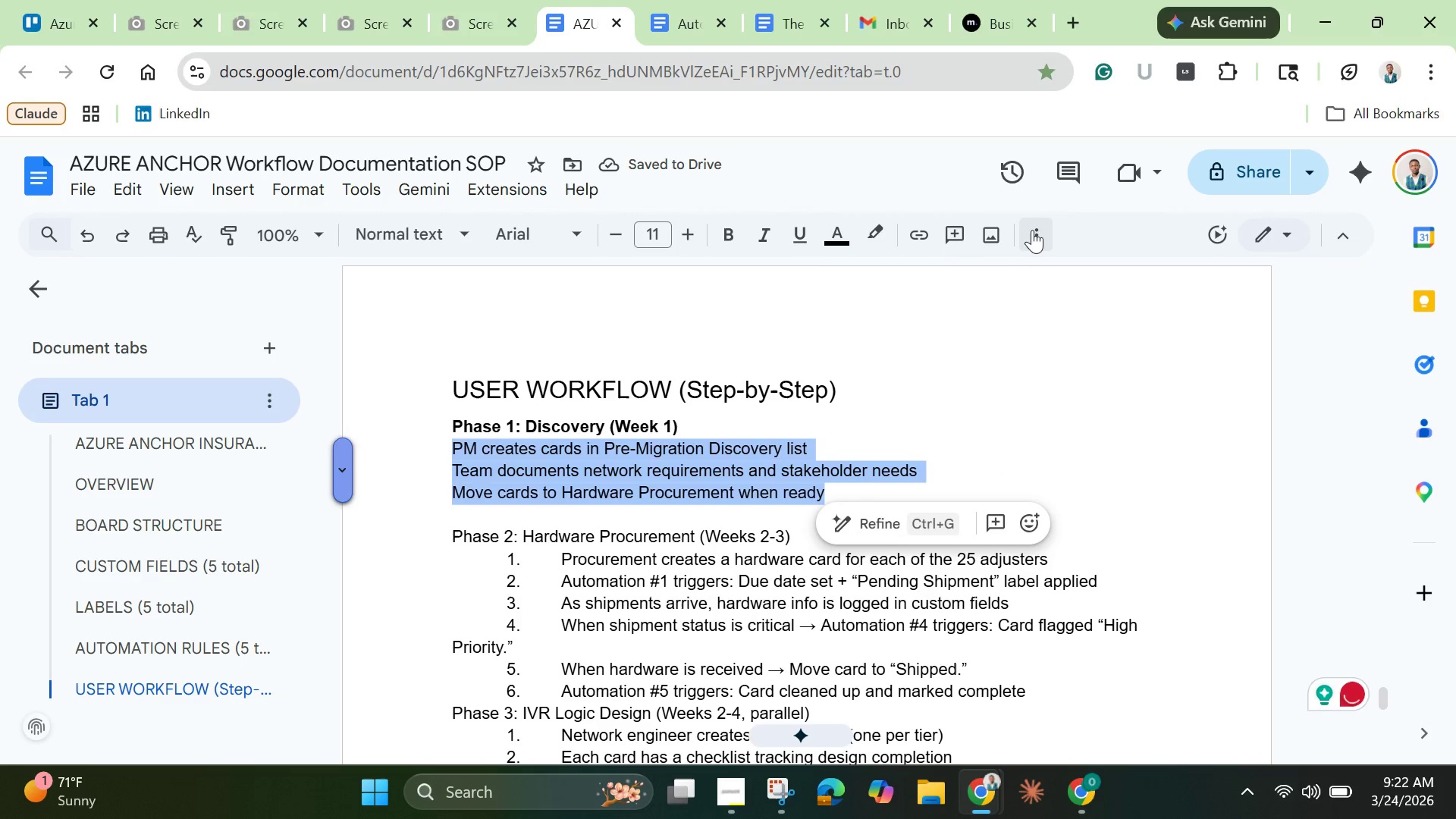 
left_click([1038, 228])
 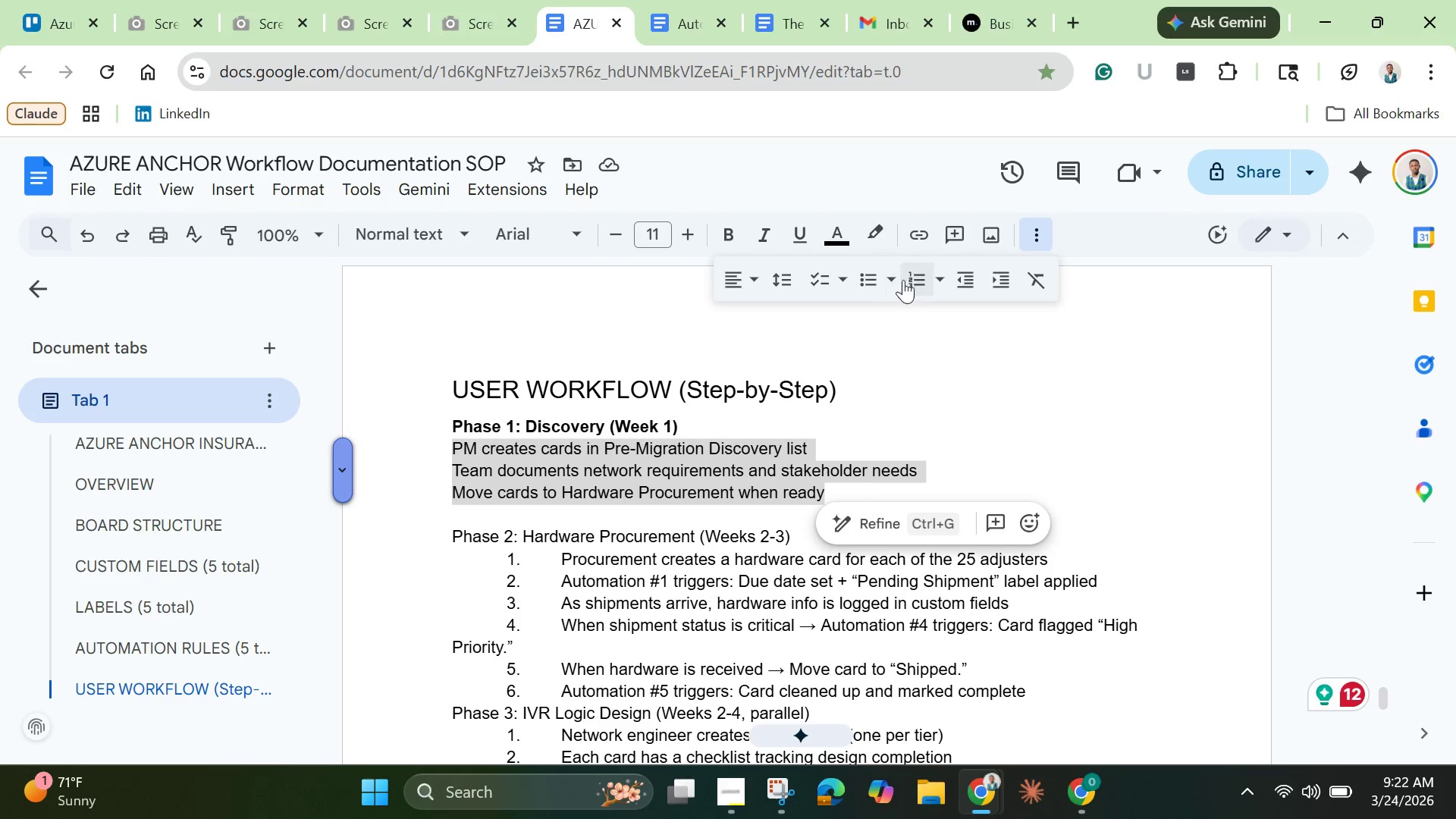 
left_click([918, 278])
 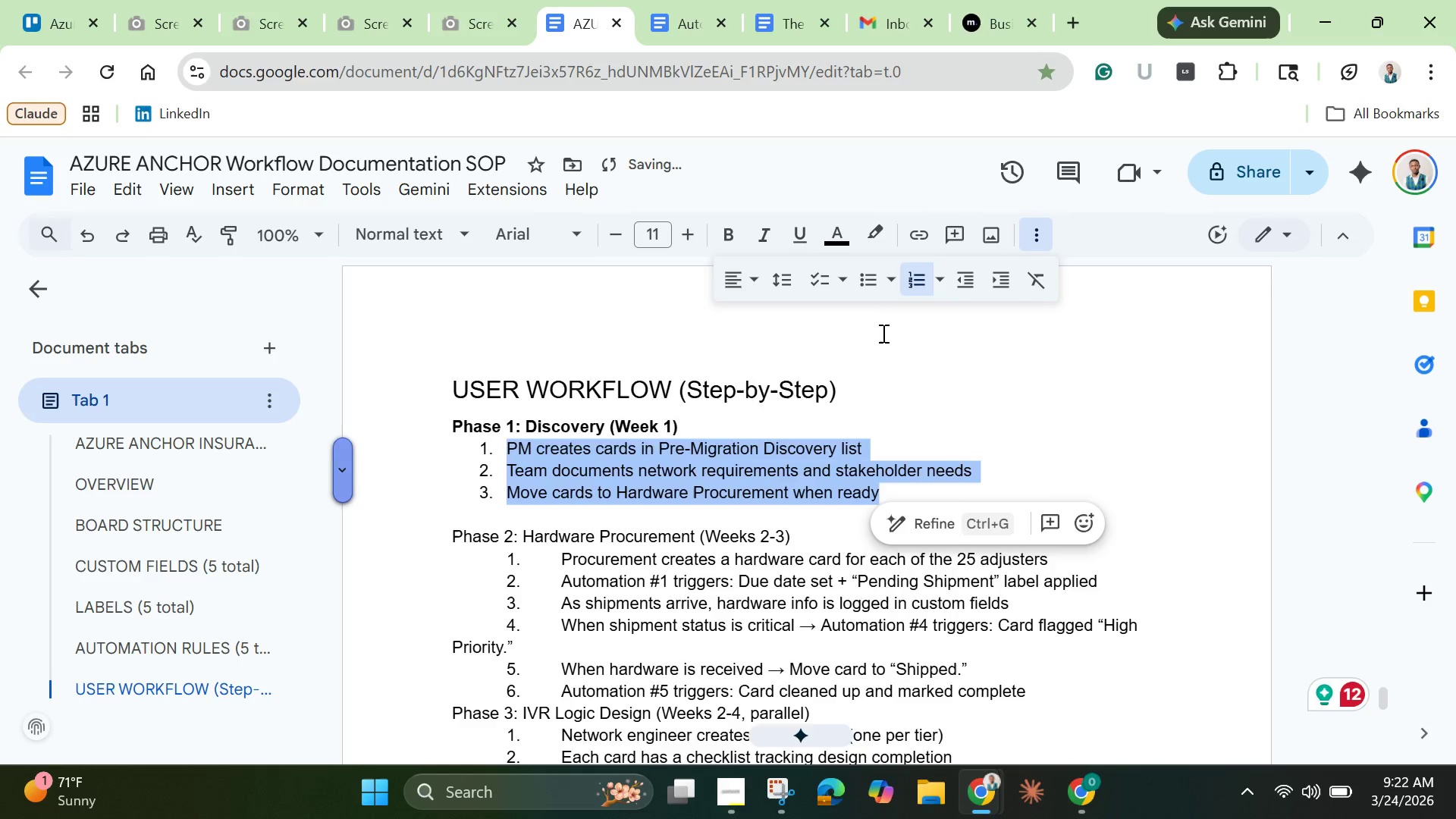 
scroll: coordinate [882, 333], scroll_direction: down, amount: 1.0
 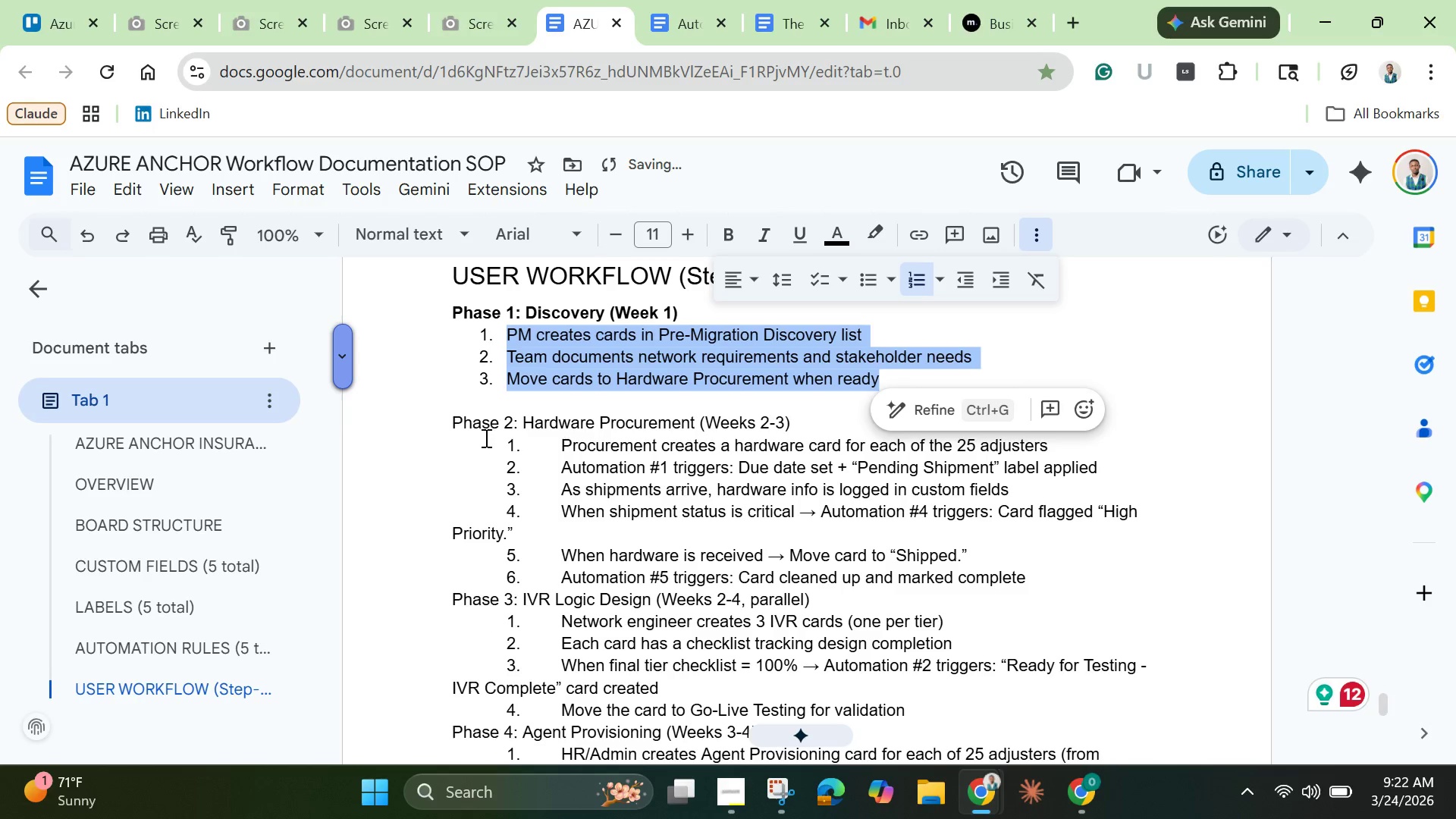 
left_click_drag(start_coordinate=[485, 438], to_coordinate=[534, 463])
 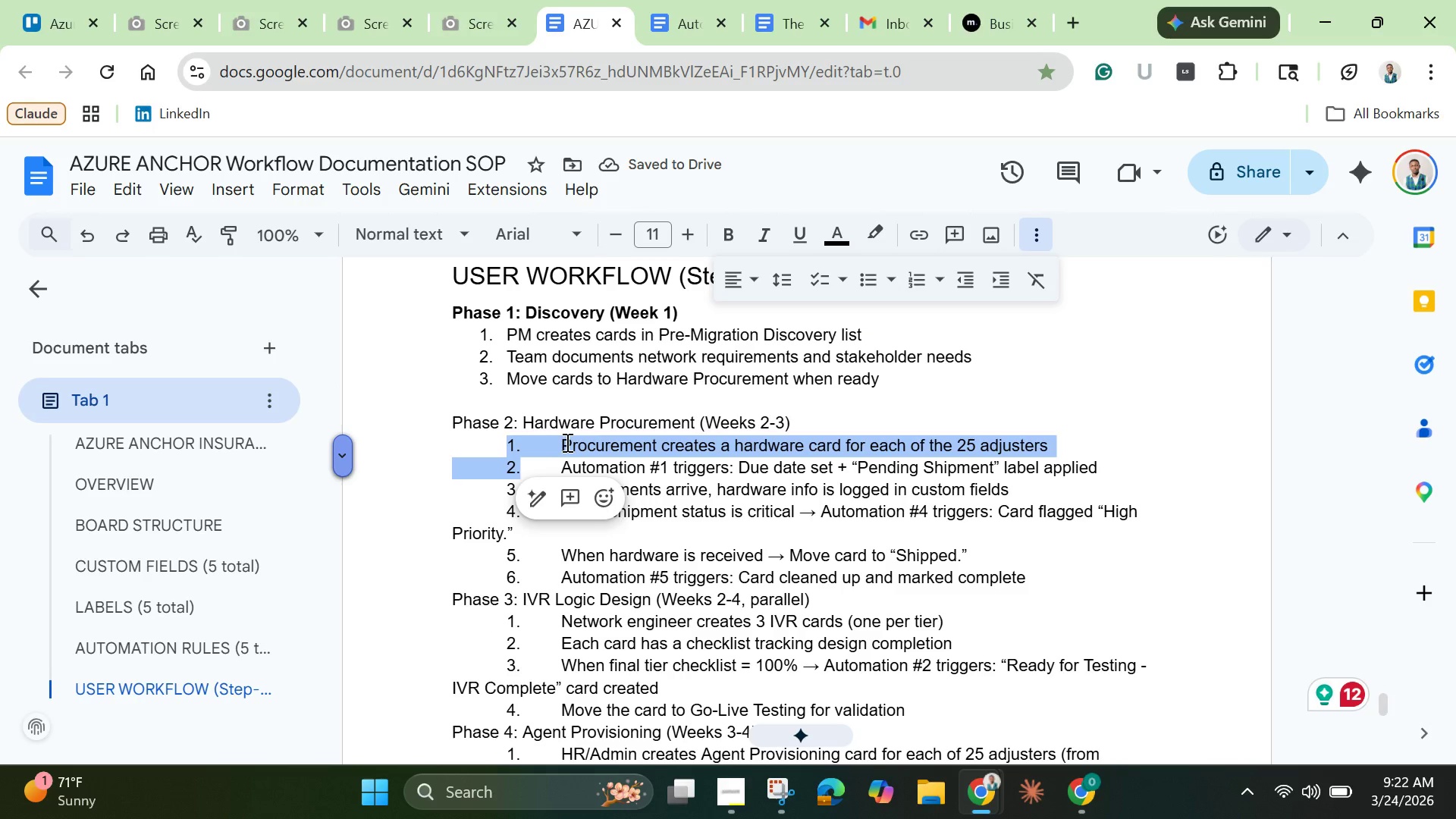 
left_click_drag(start_coordinate=[566, 442], to_coordinate=[533, 442])
 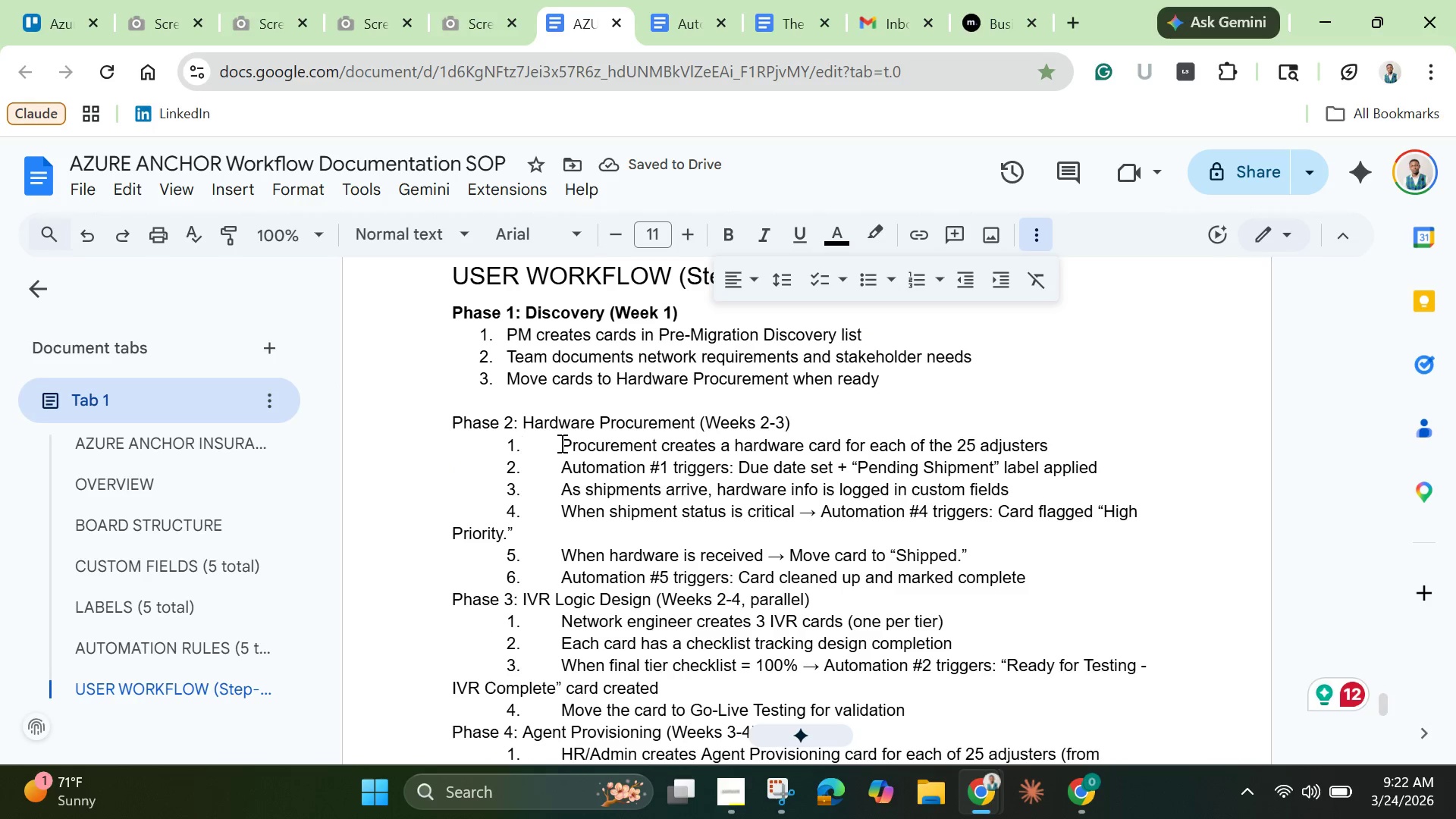 
left_click_drag(start_coordinate=[560, 443], to_coordinate=[442, 441])
 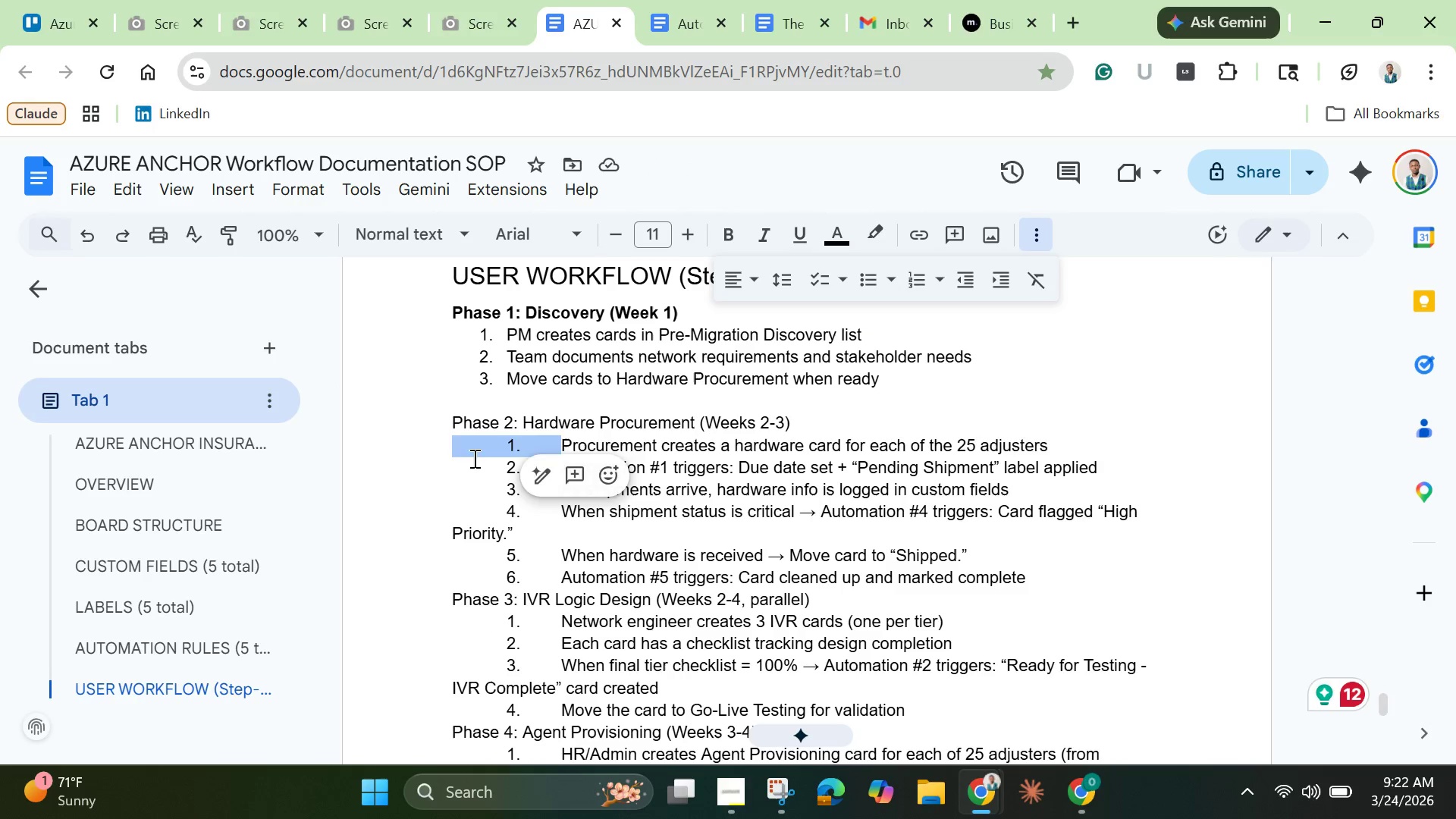 
key(Backspace)
 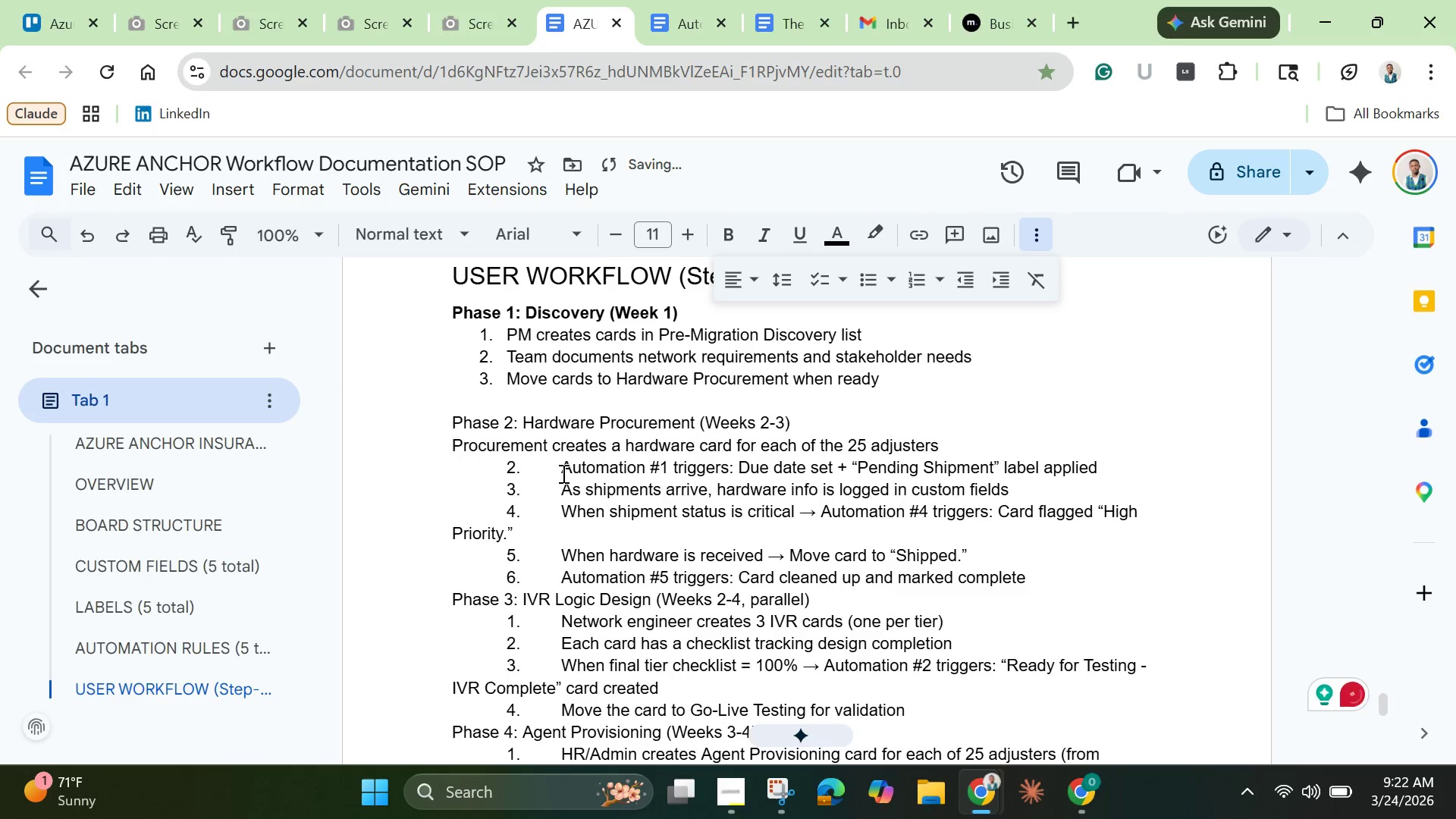 
left_click_drag(start_coordinate=[562, 473], to_coordinate=[417, 461])
 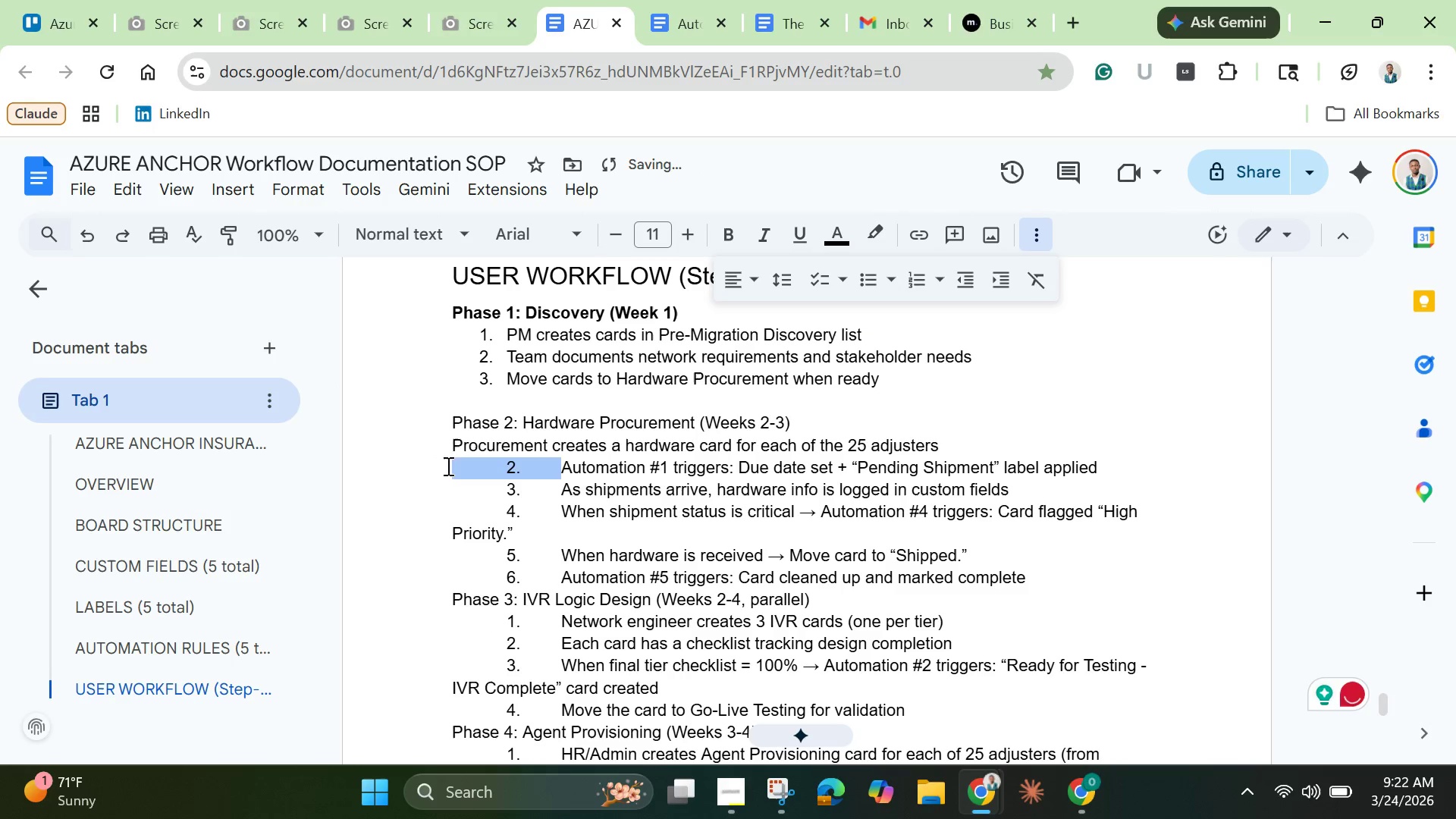 
key(Backspace)
 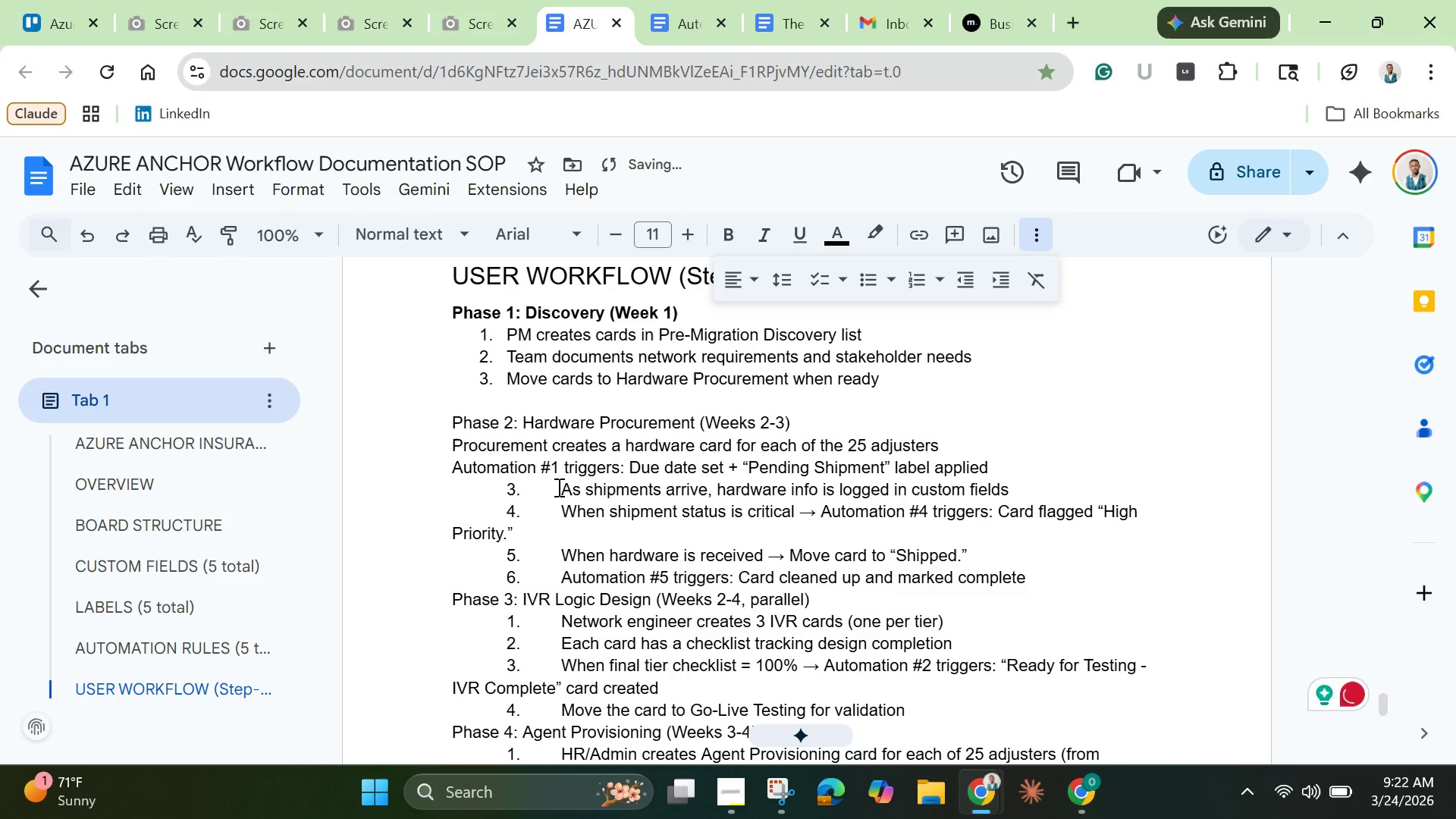 
left_click_drag(start_coordinate=[560, 487], to_coordinate=[406, 483])
 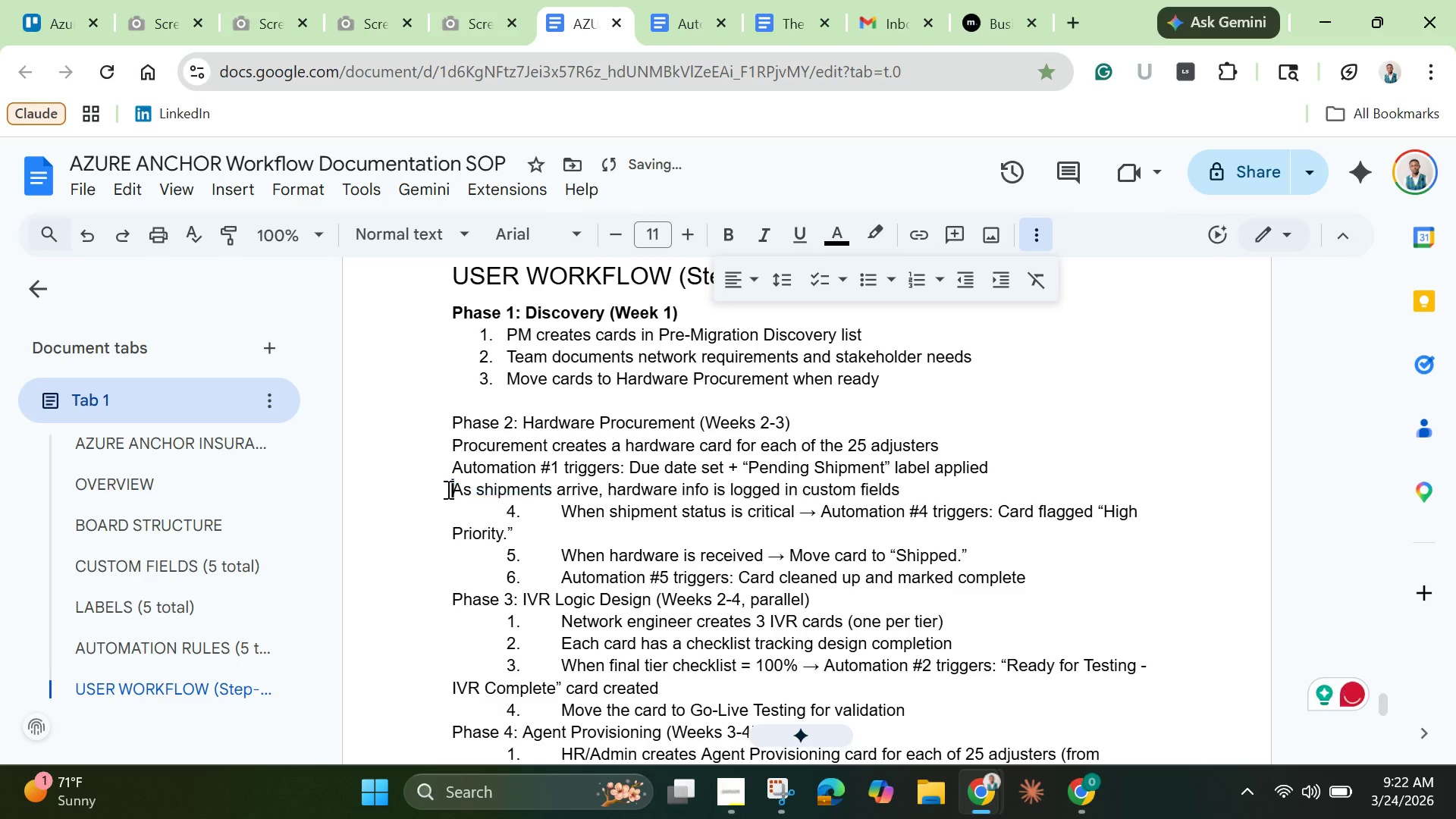 
key(Backspace)
 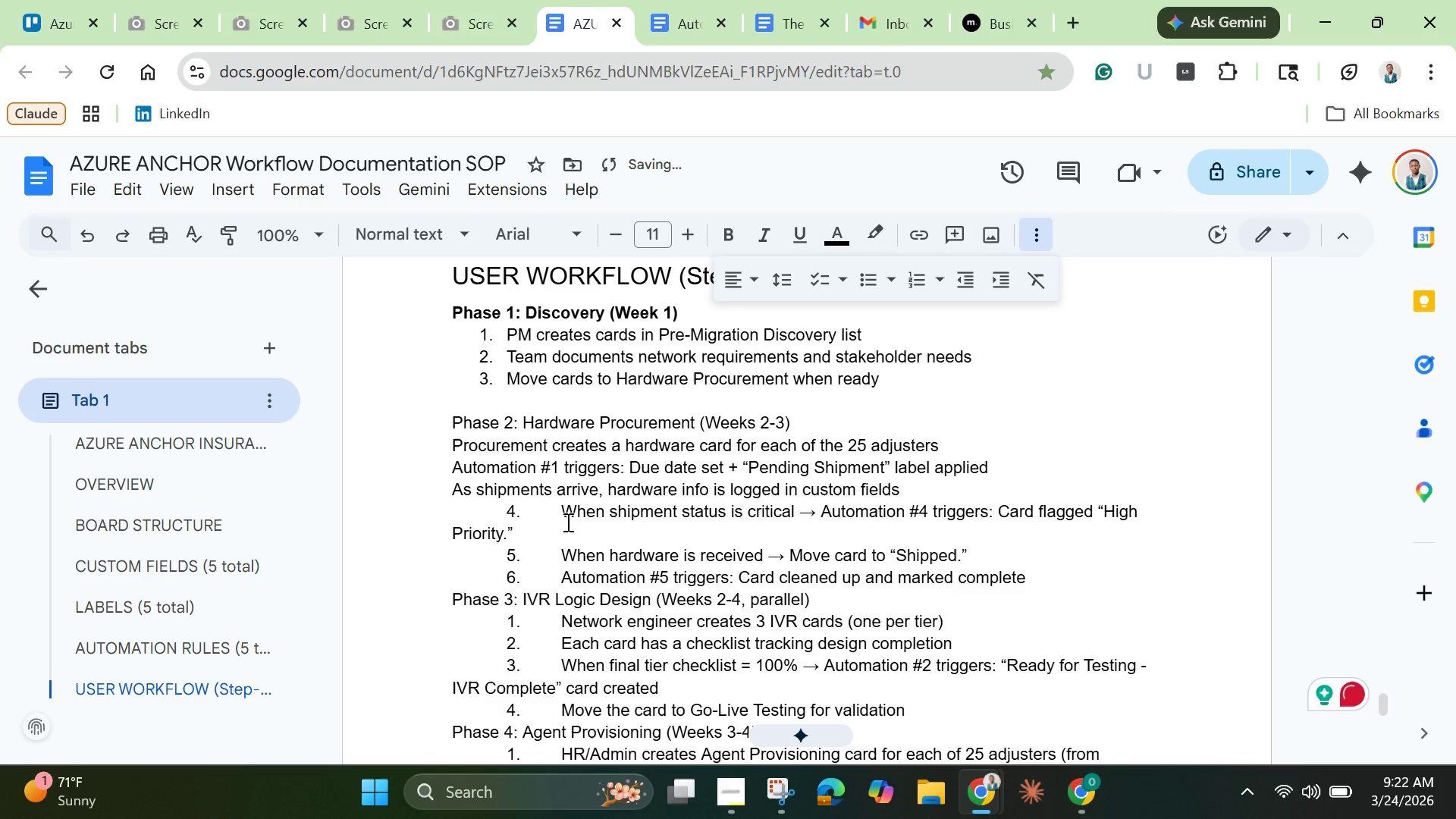 
left_click_drag(start_coordinate=[563, 520], to_coordinate=[410, 508])
 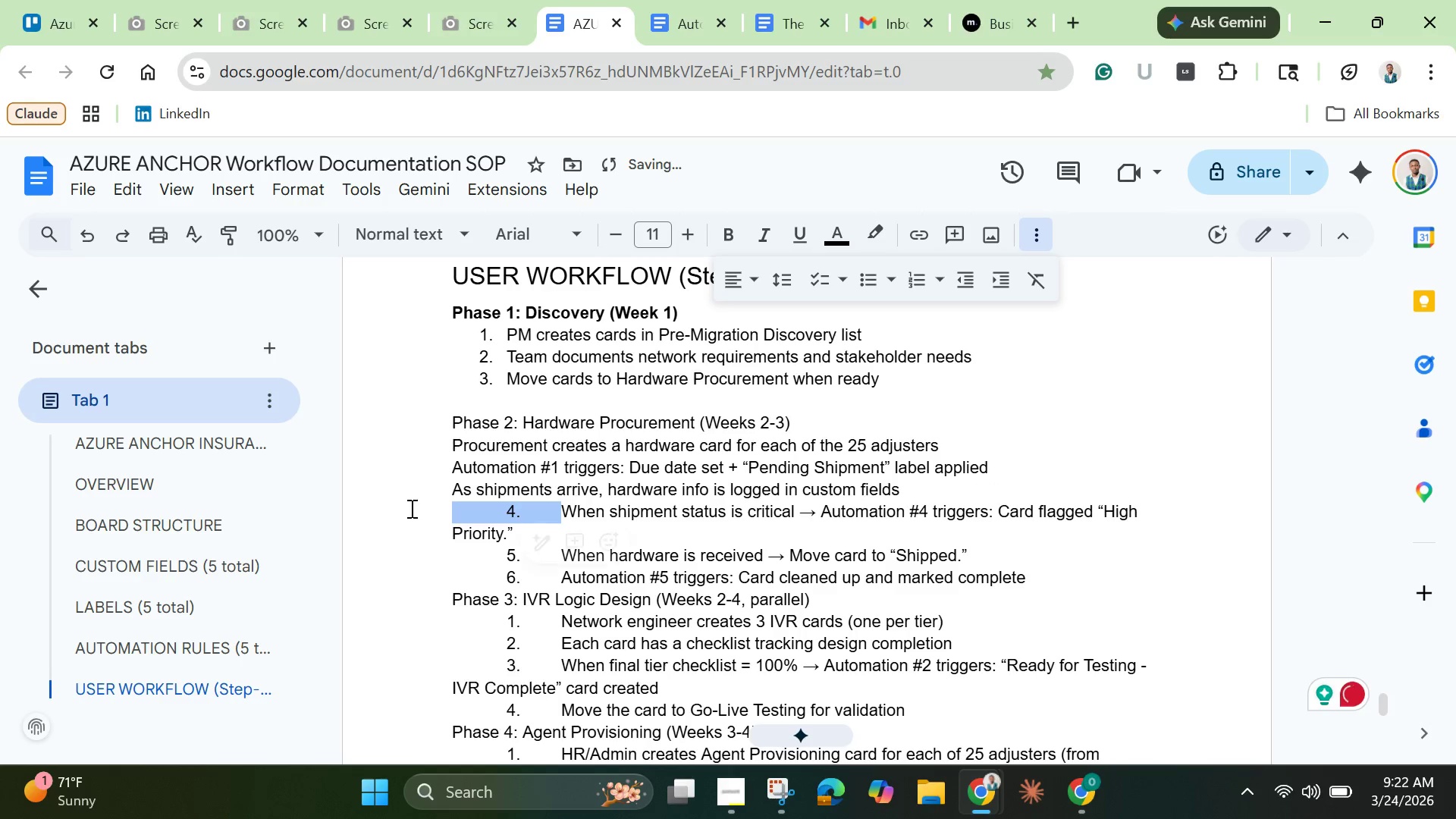 
key(Backspace)
 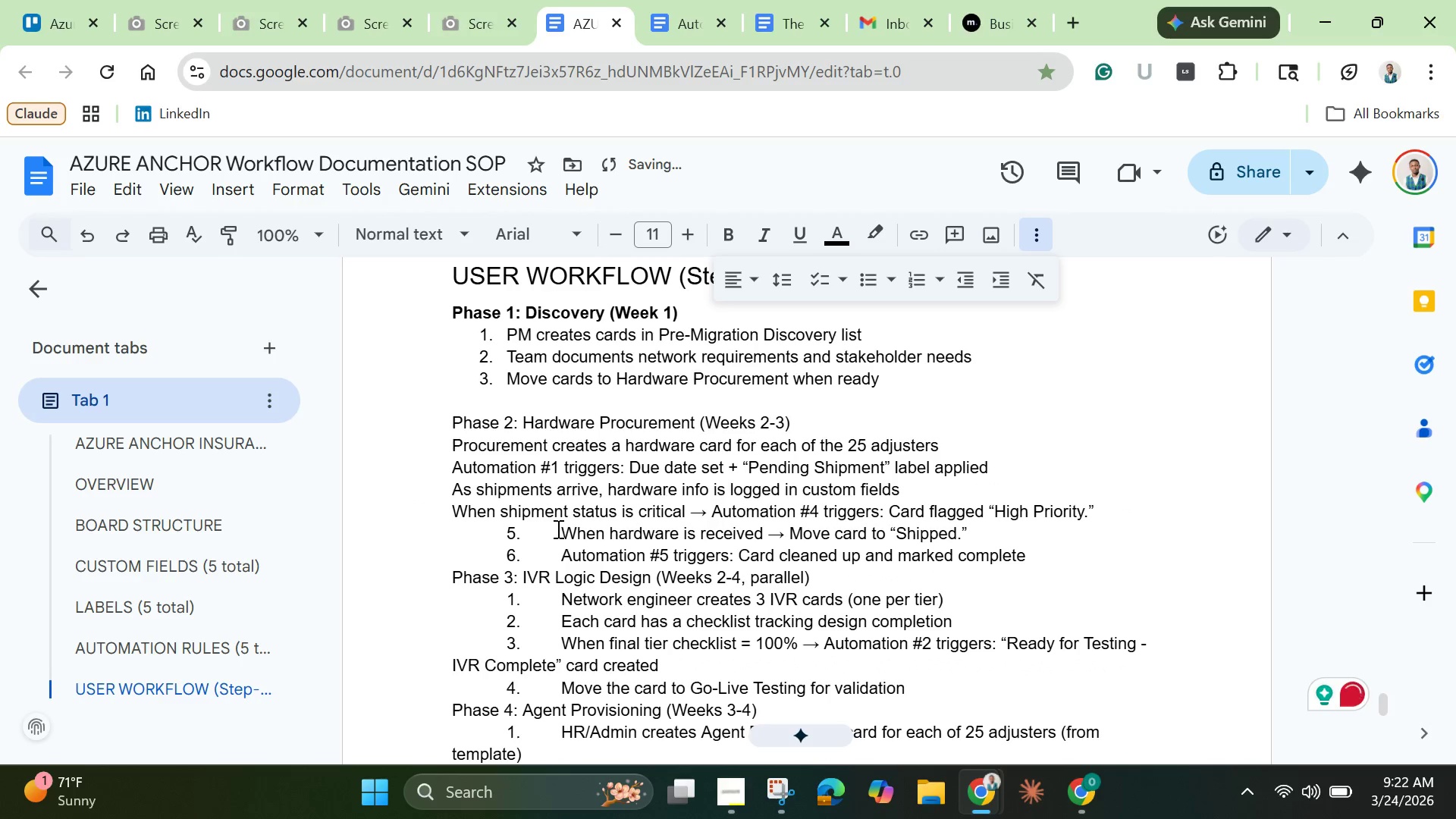 
left_click_drag(start_coordinate=[557, 529], to_coordinate=[408, 529])
 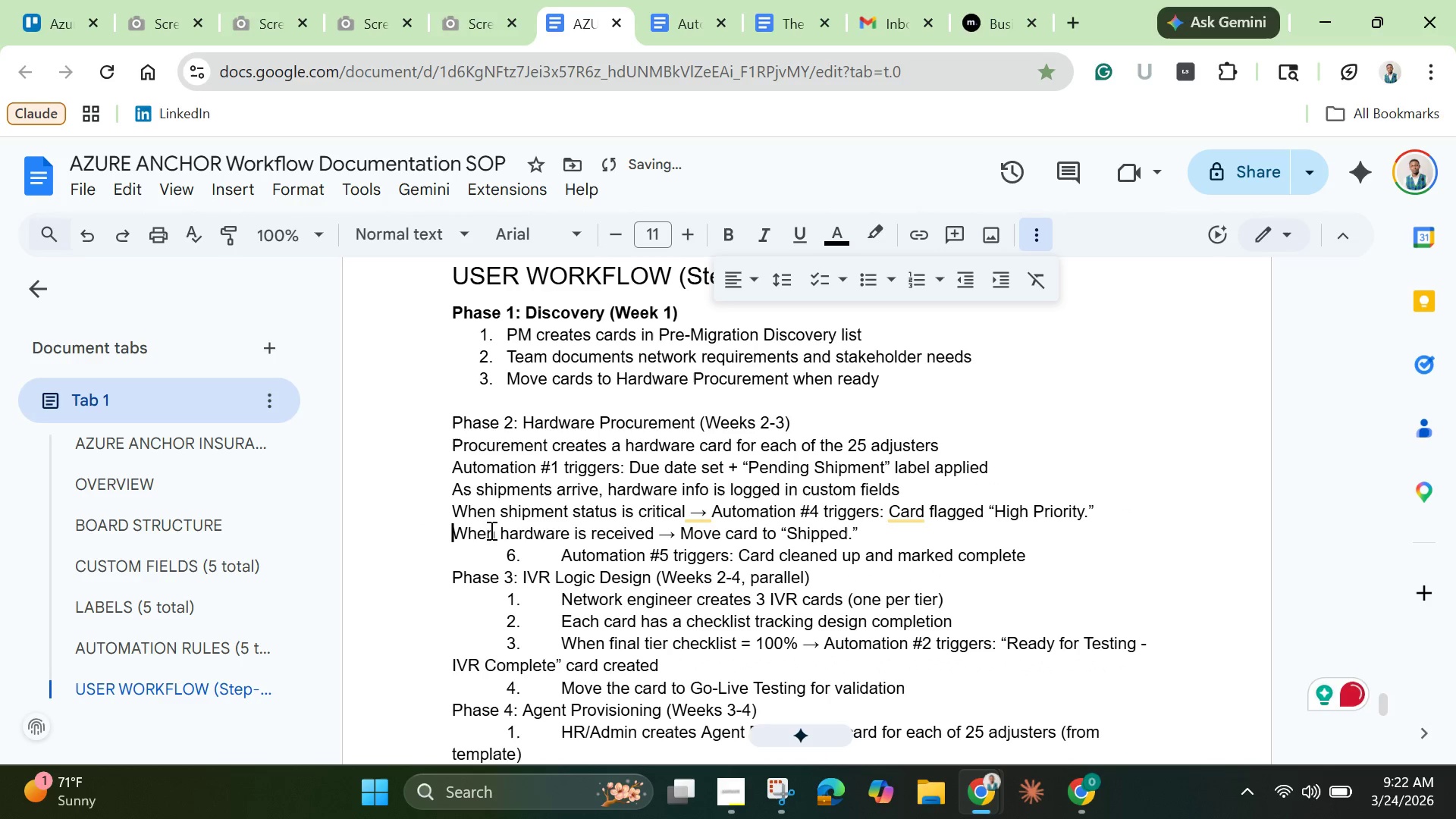 
key(Backspace)
 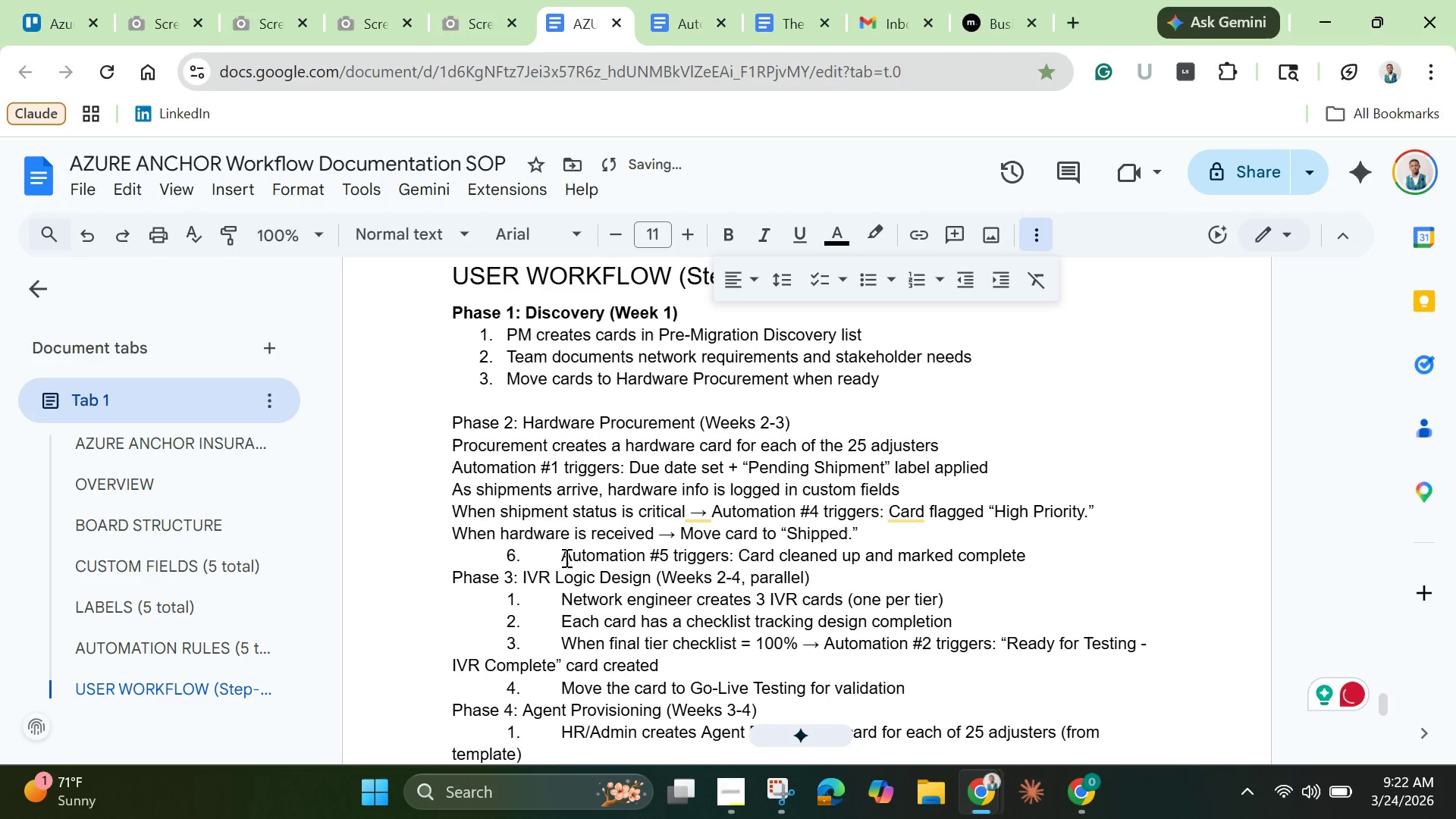 
left_click_drag(start_coordinate=[565, 557], to_coordinate=[419, 554])
 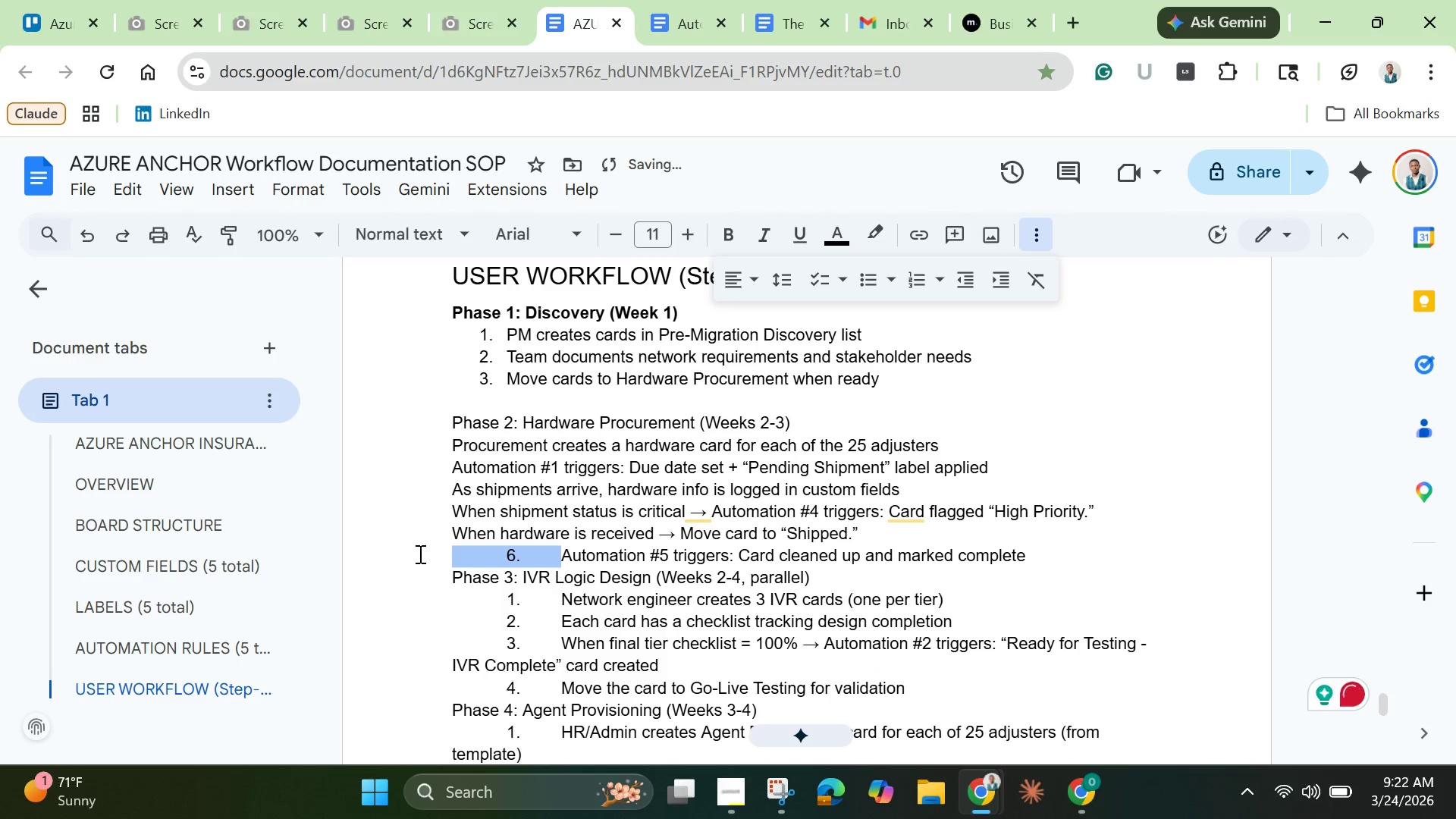 
key(Backspace)
 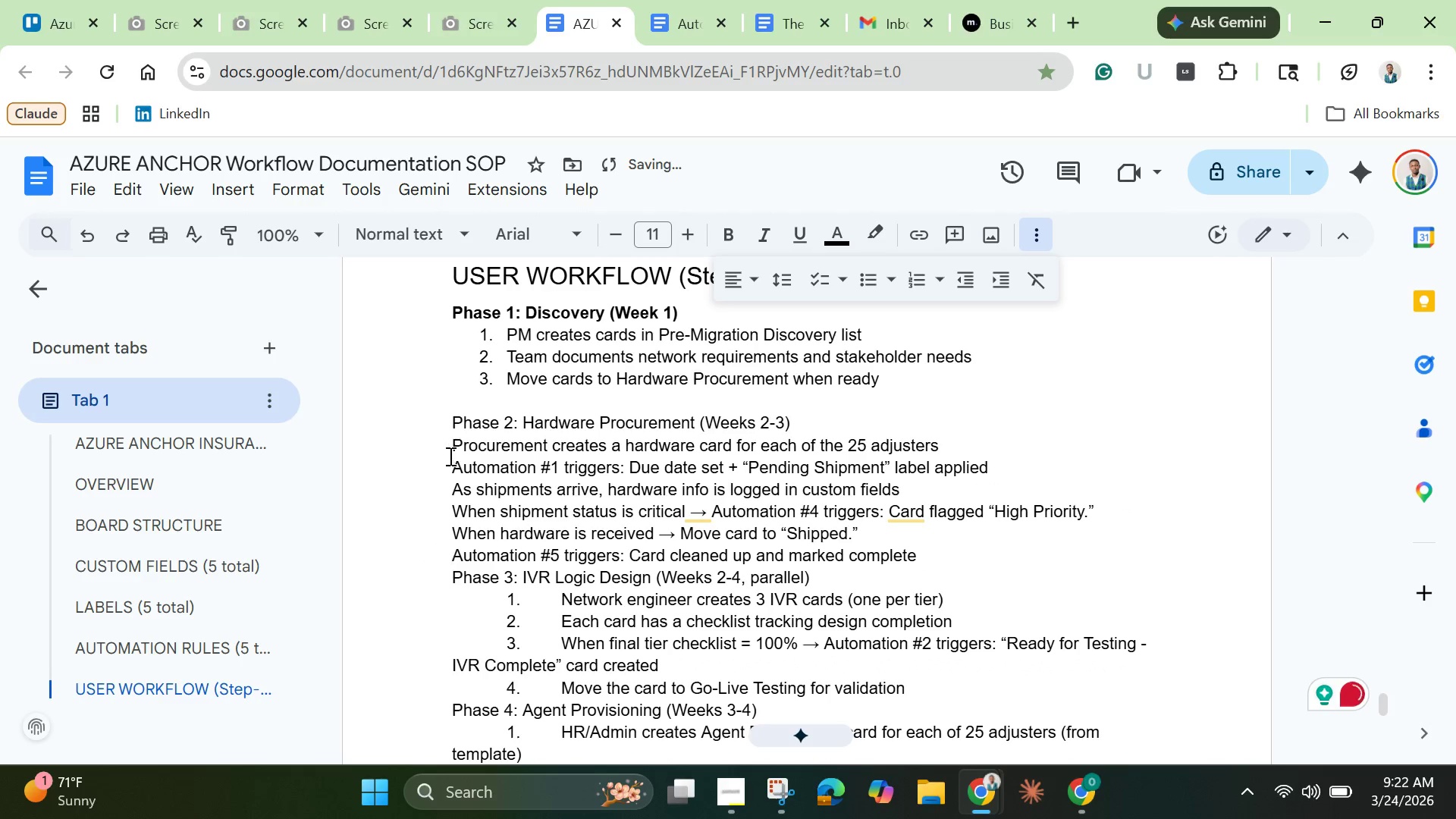 
left_click_drag(start_coordinate=[447, 454], to_coordinate=[929, 554])
 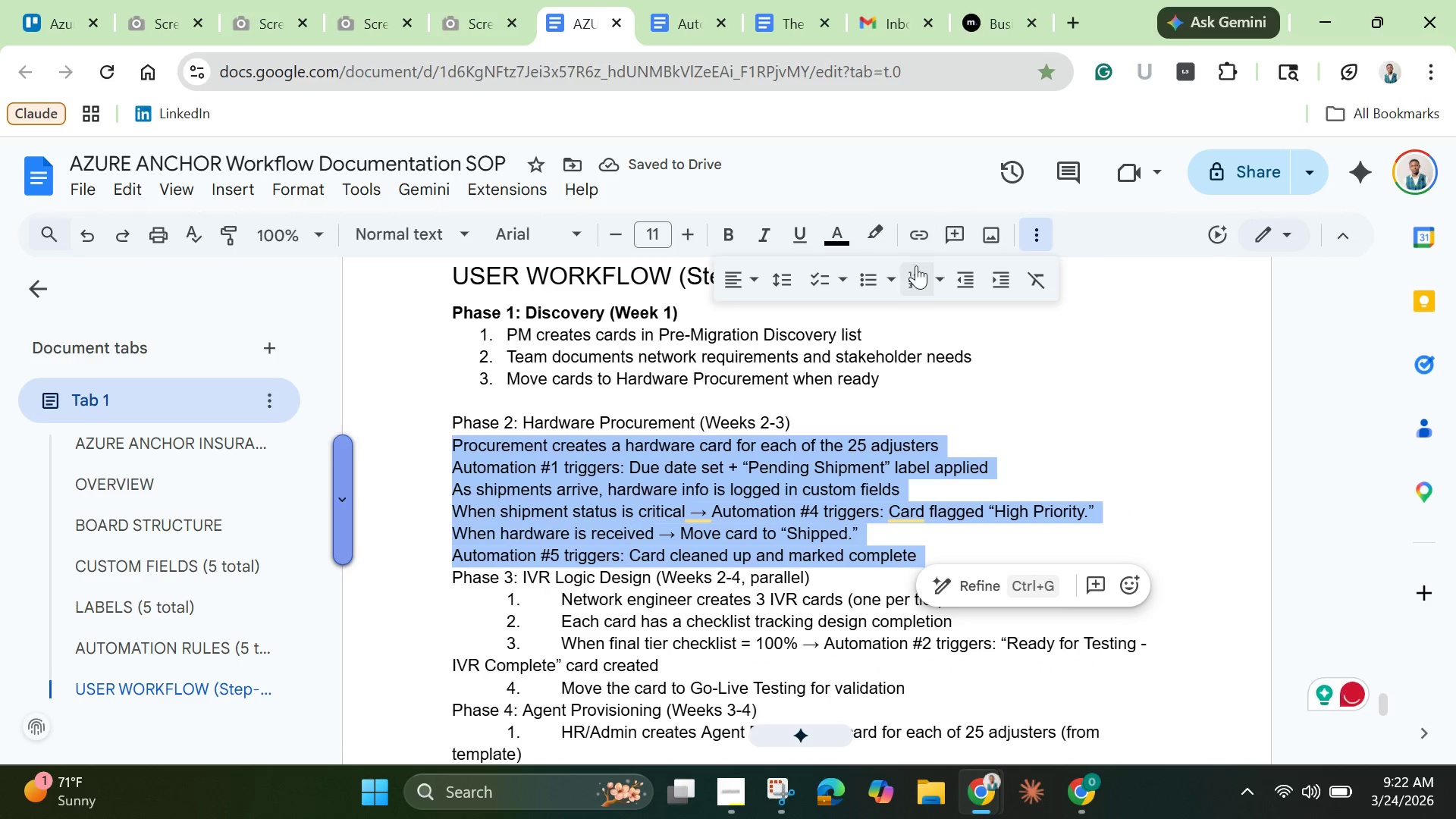 
left_click([918, 274])
 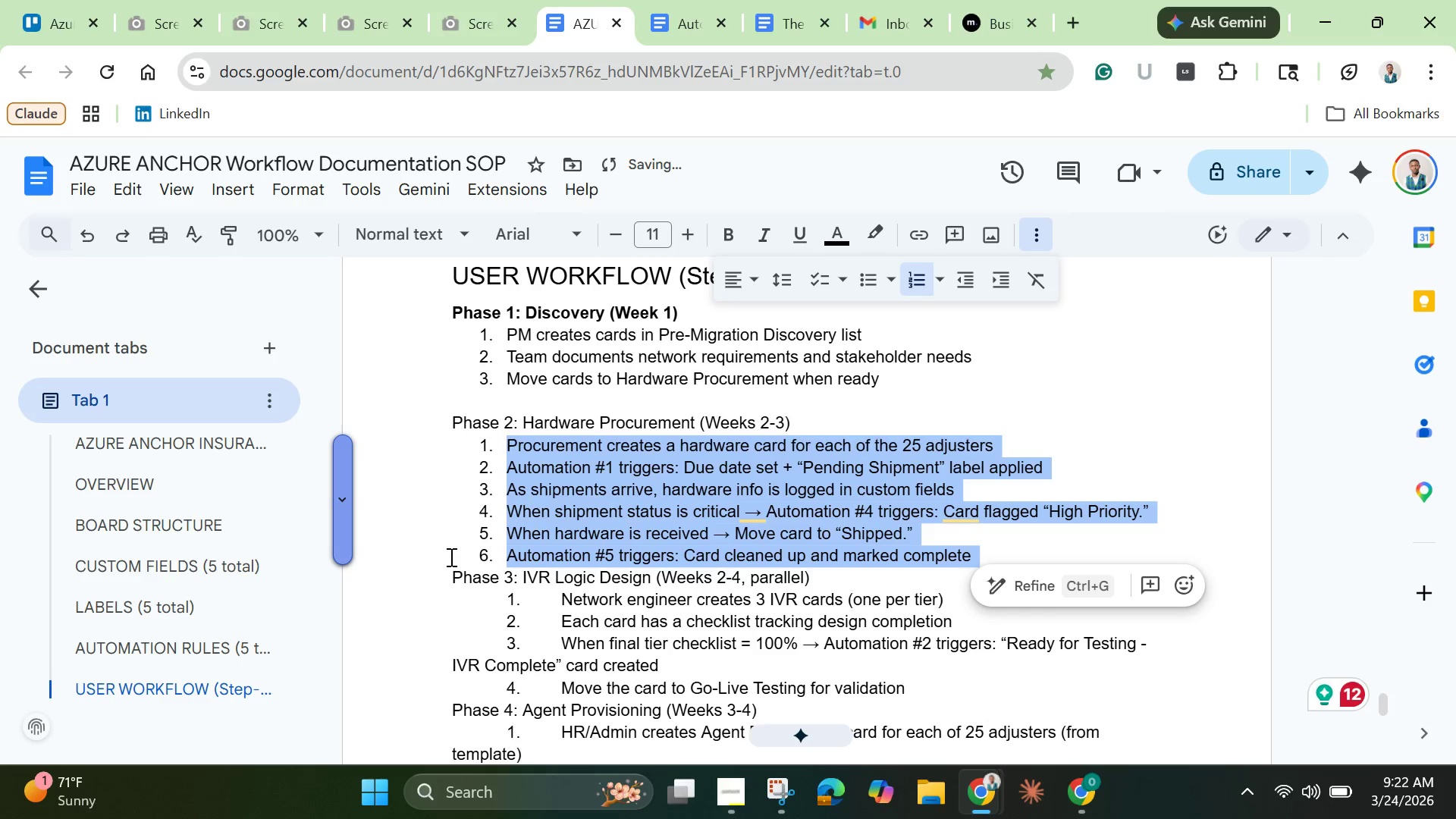 
left_click([450, 558])
 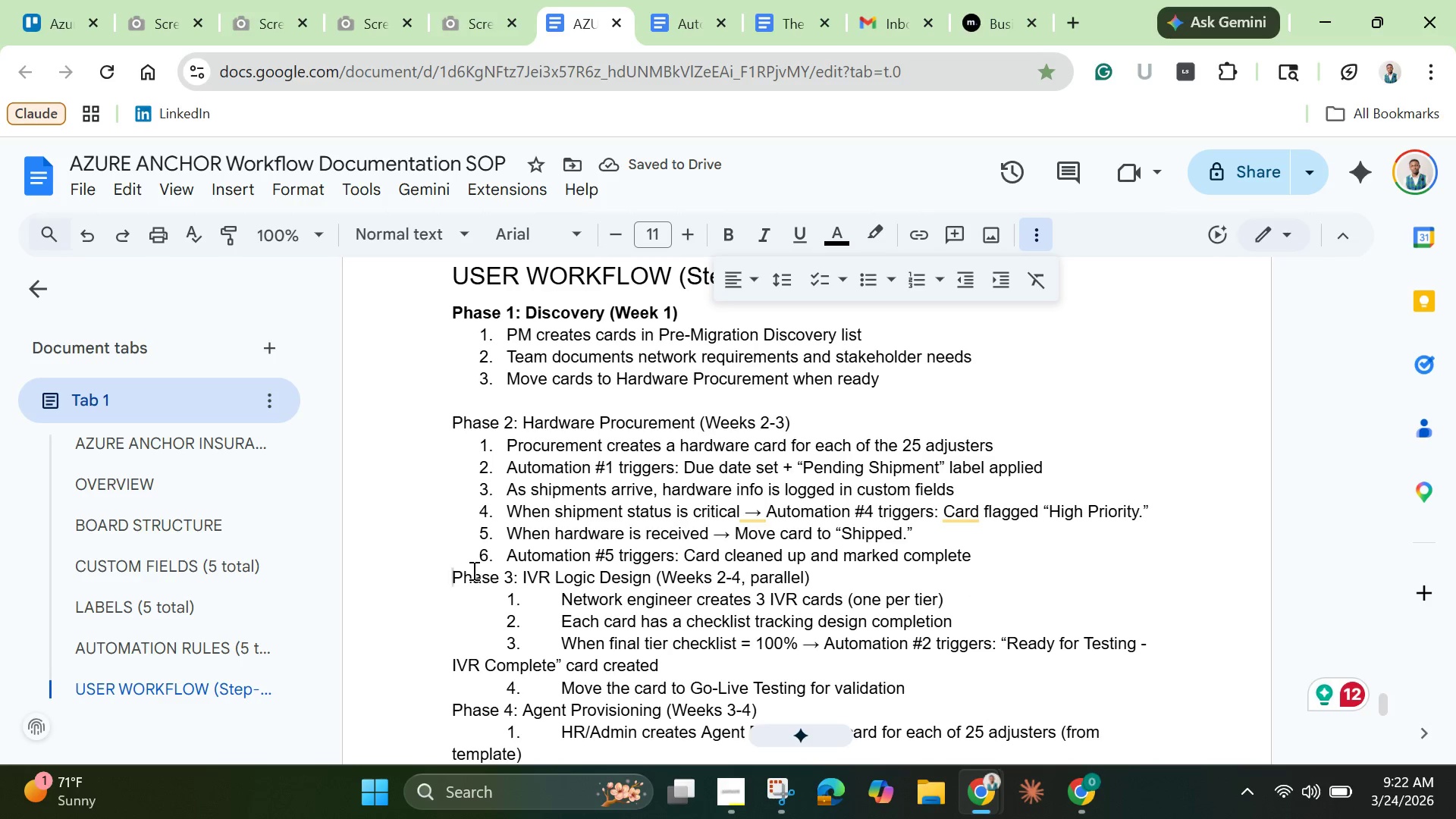 
key(Enter)
 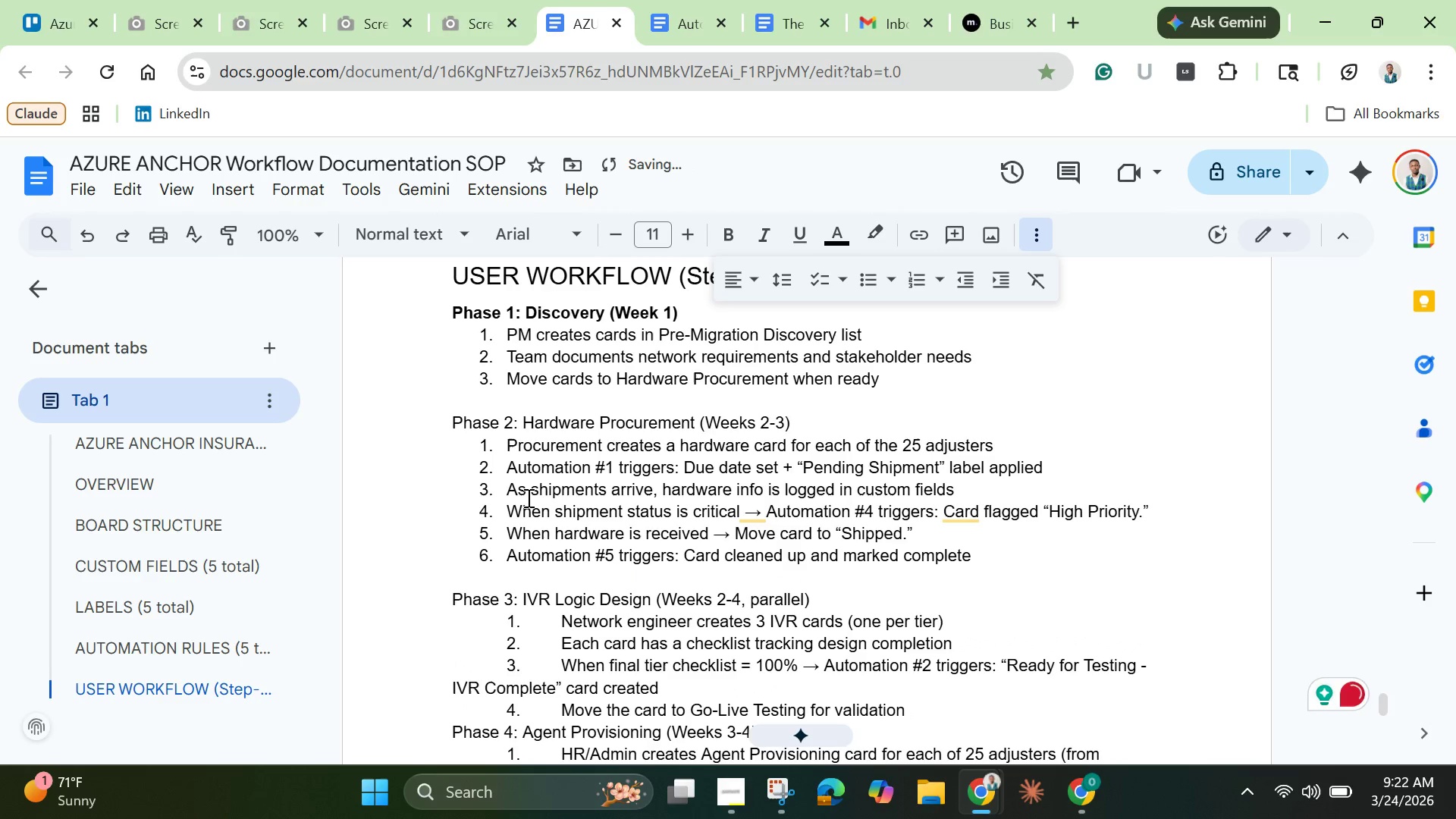 
scroll: coordinate [529, 498], scroll_direction: down, amount: 1.0
 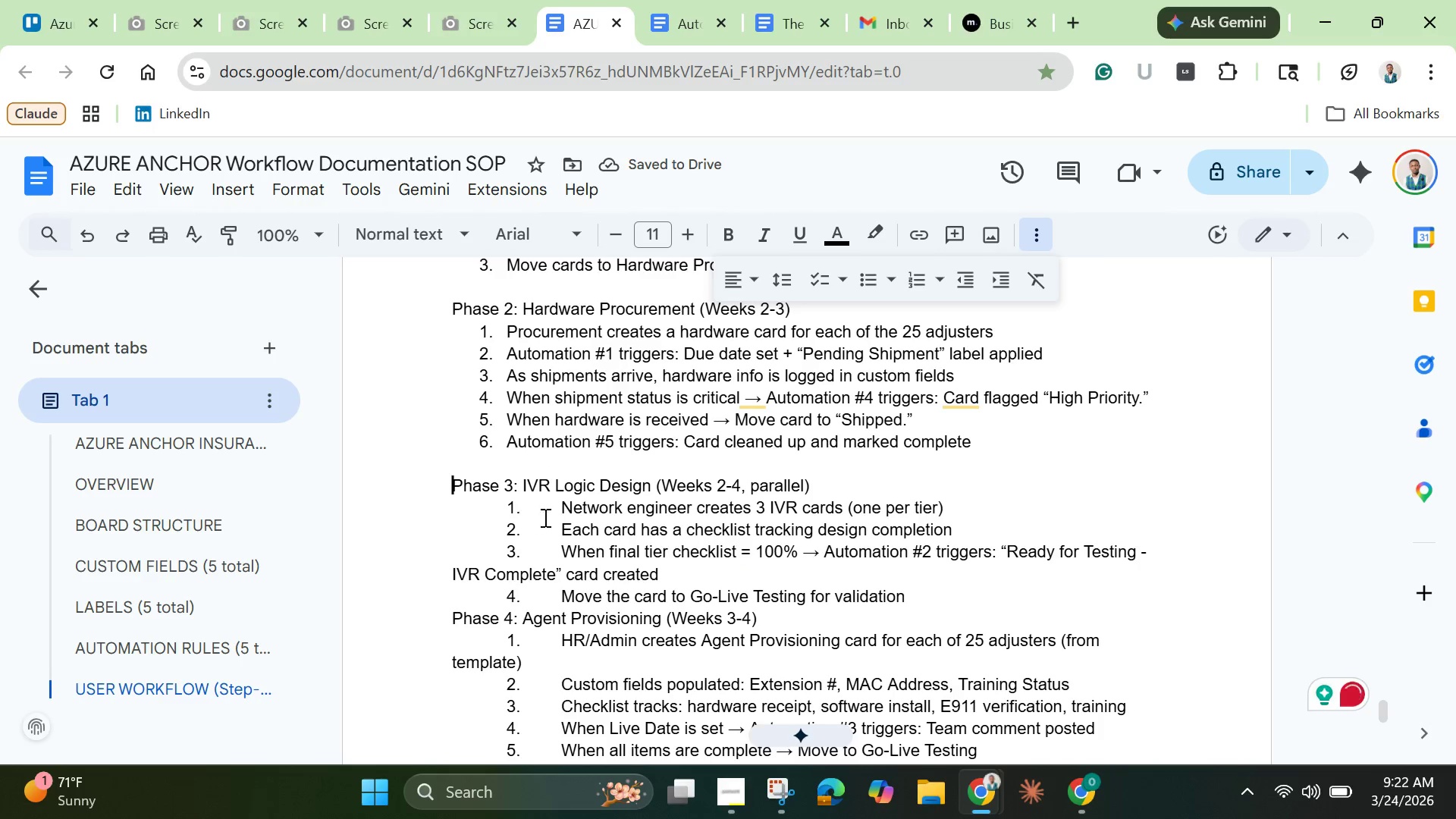 
left_click_drag(start_coordinate=[560, 511], to_coordinate=[439, 503])
 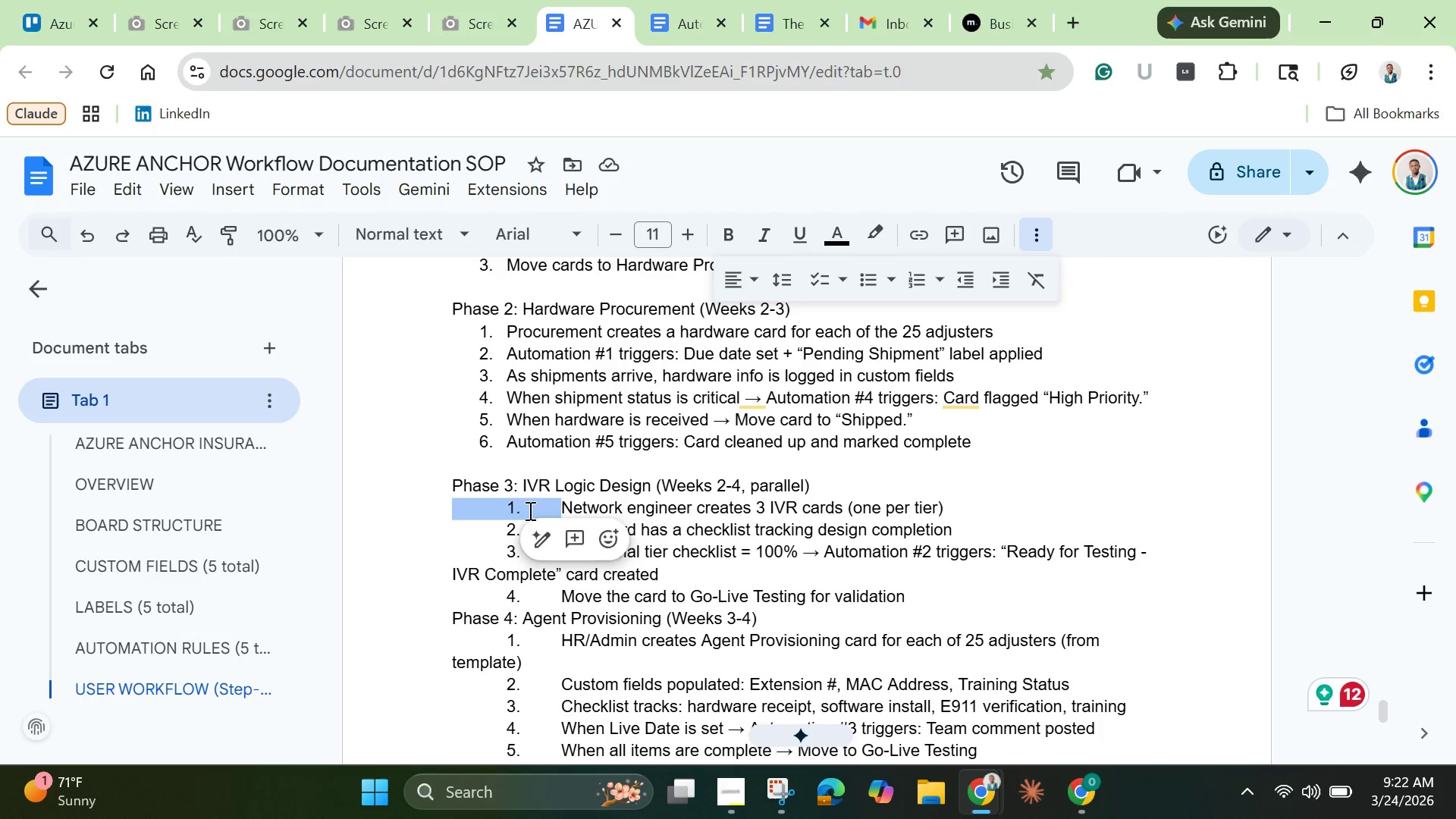 
key(Backspace)
 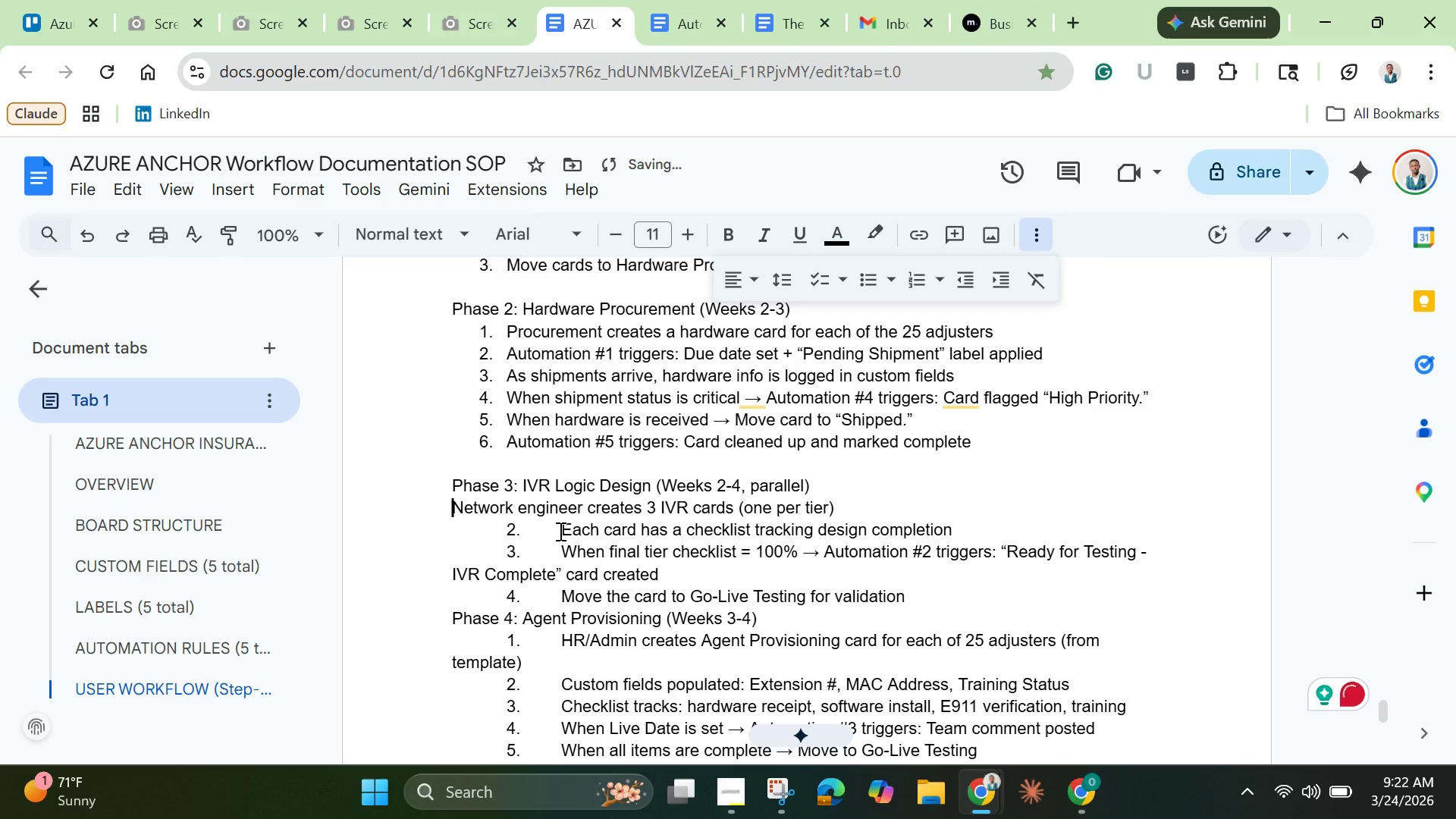 
left_click_drag(start_coordinate=[562, 531], to_coordinate=[392, 535])
 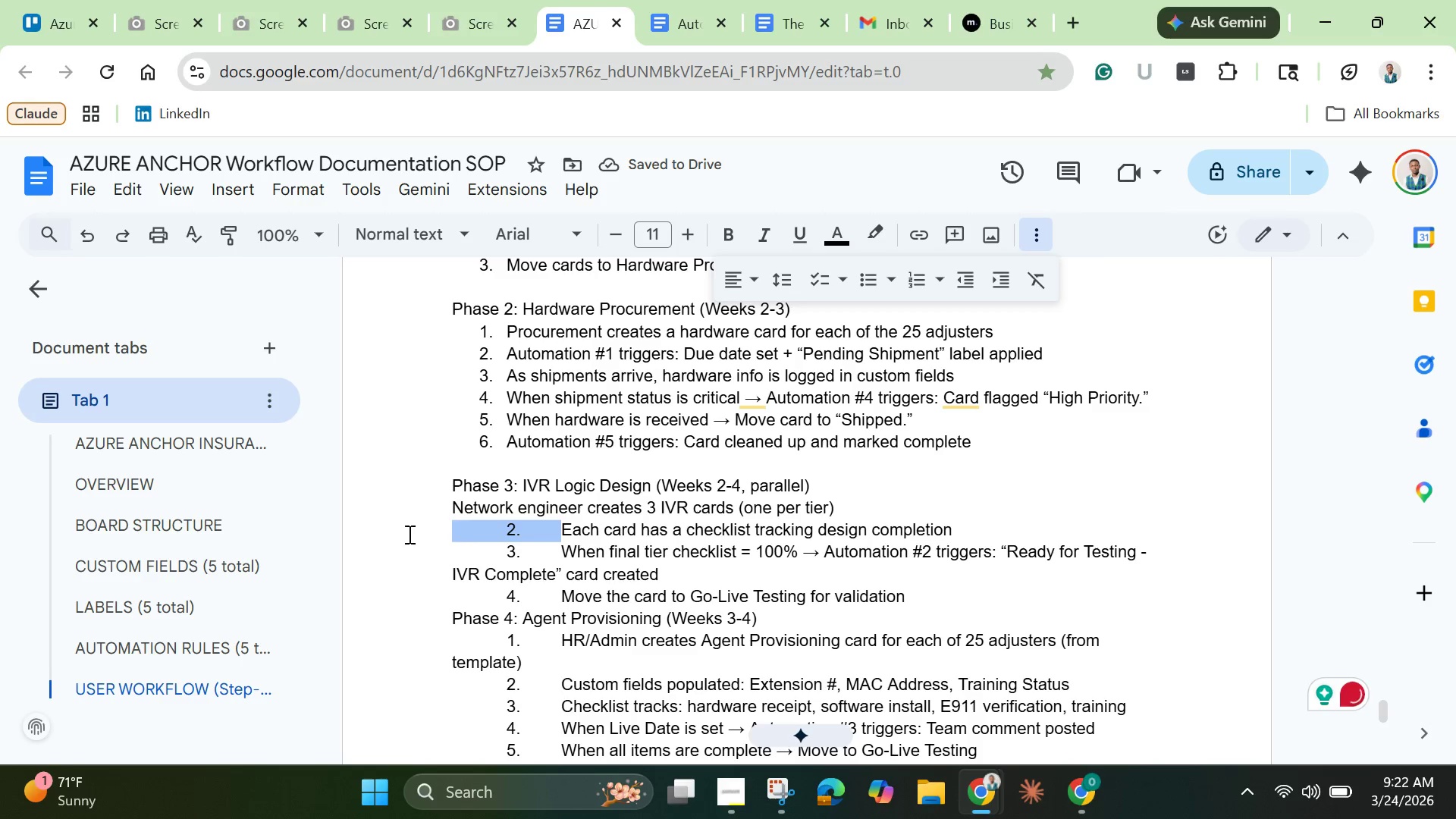 
key(Backspace)
 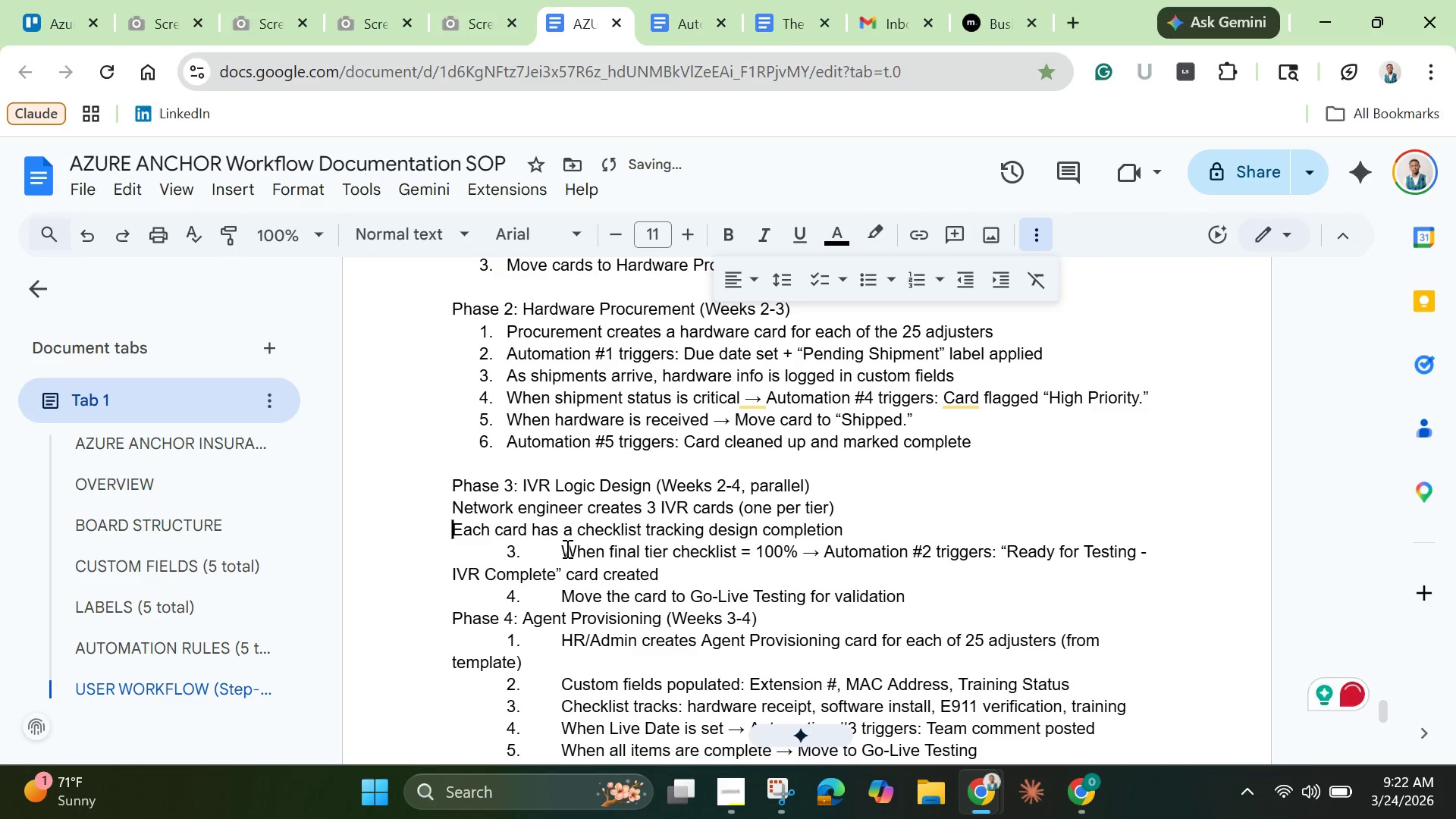 
left_click_drag(start_coordinate=[561, 548], to_coordinate=[423, 548])
 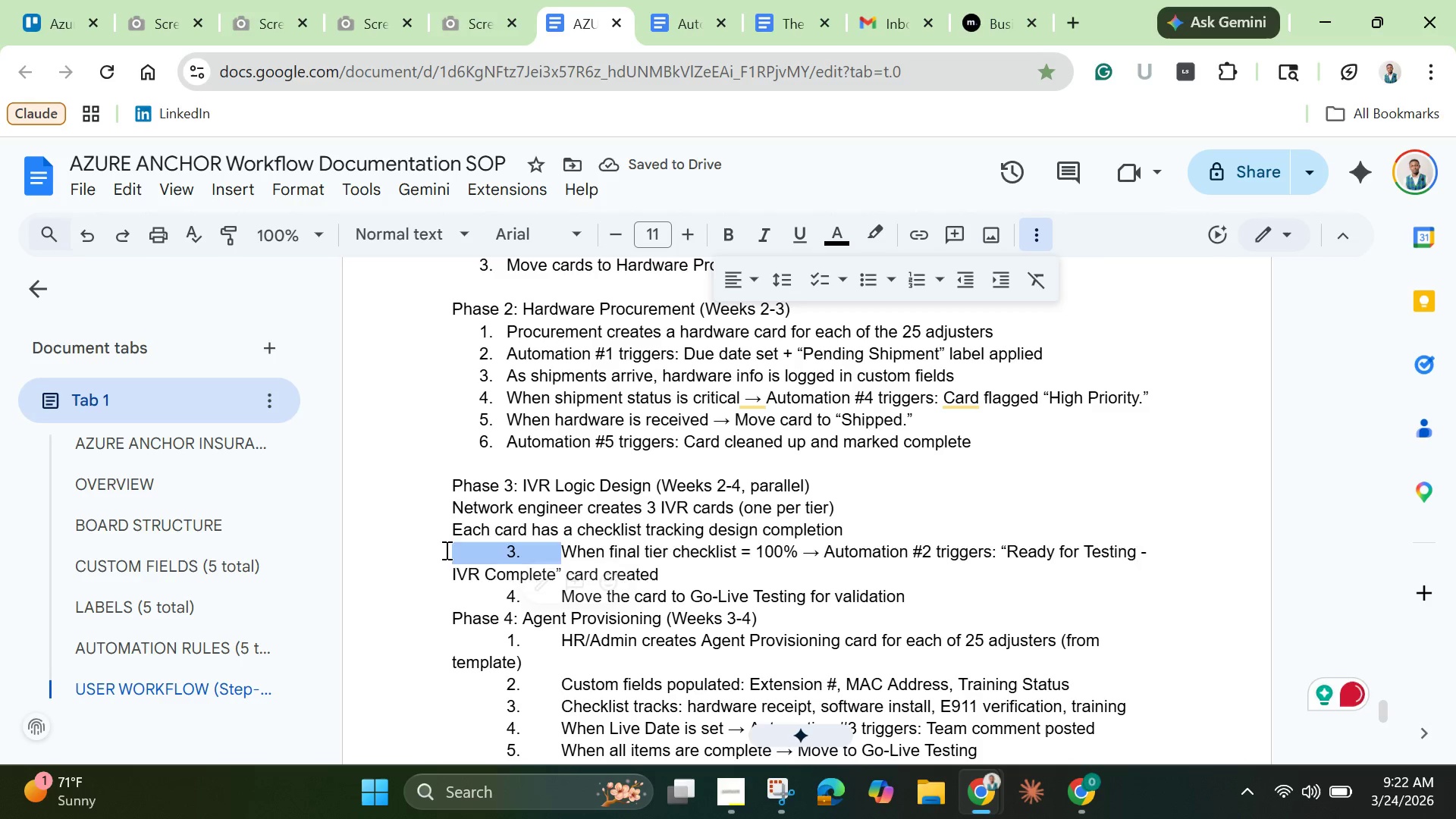 
key(Backspace)
 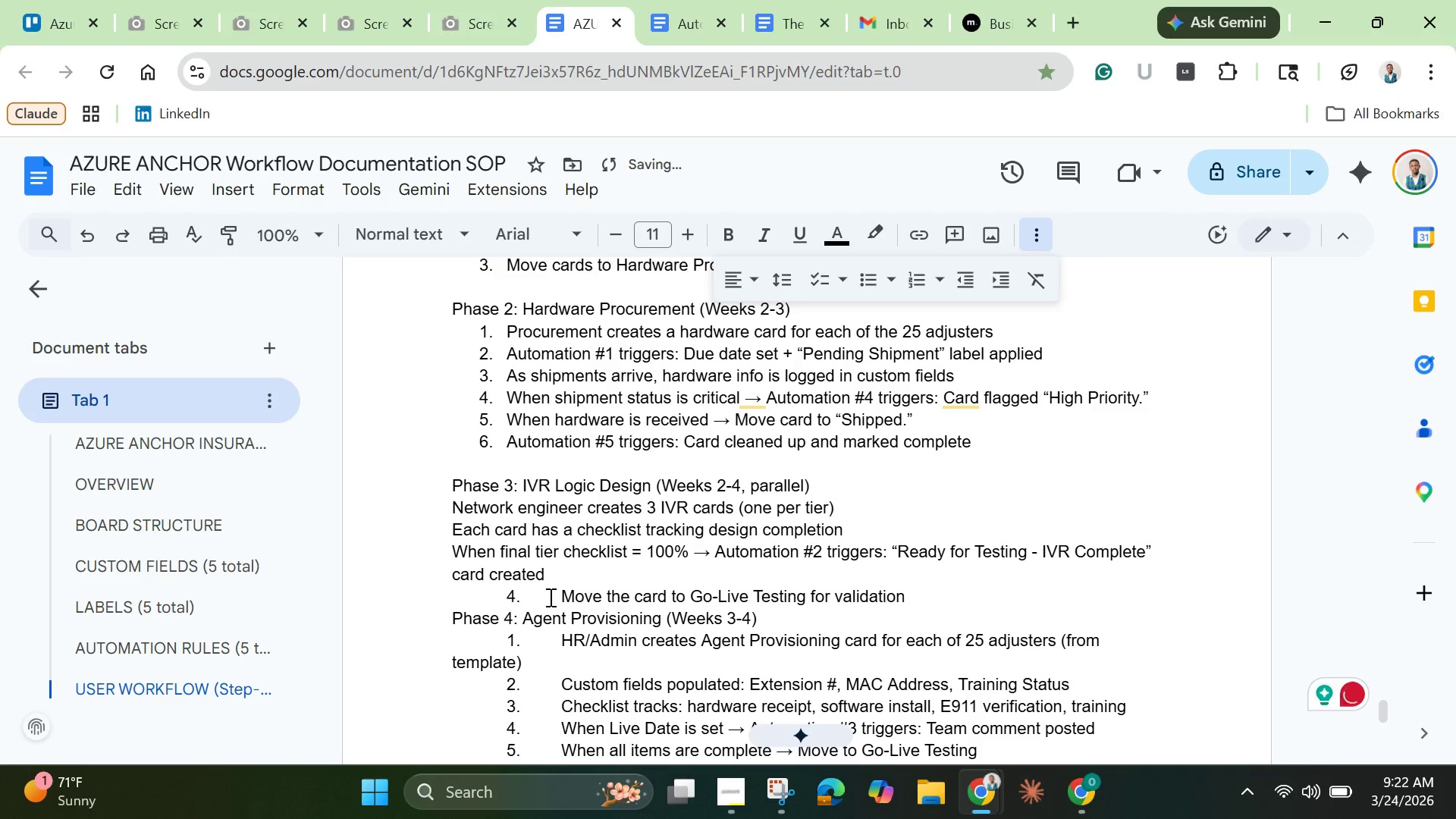 
left_click_drag(start_coordinate=[563, 597], to_coordinate=[427, 586])
 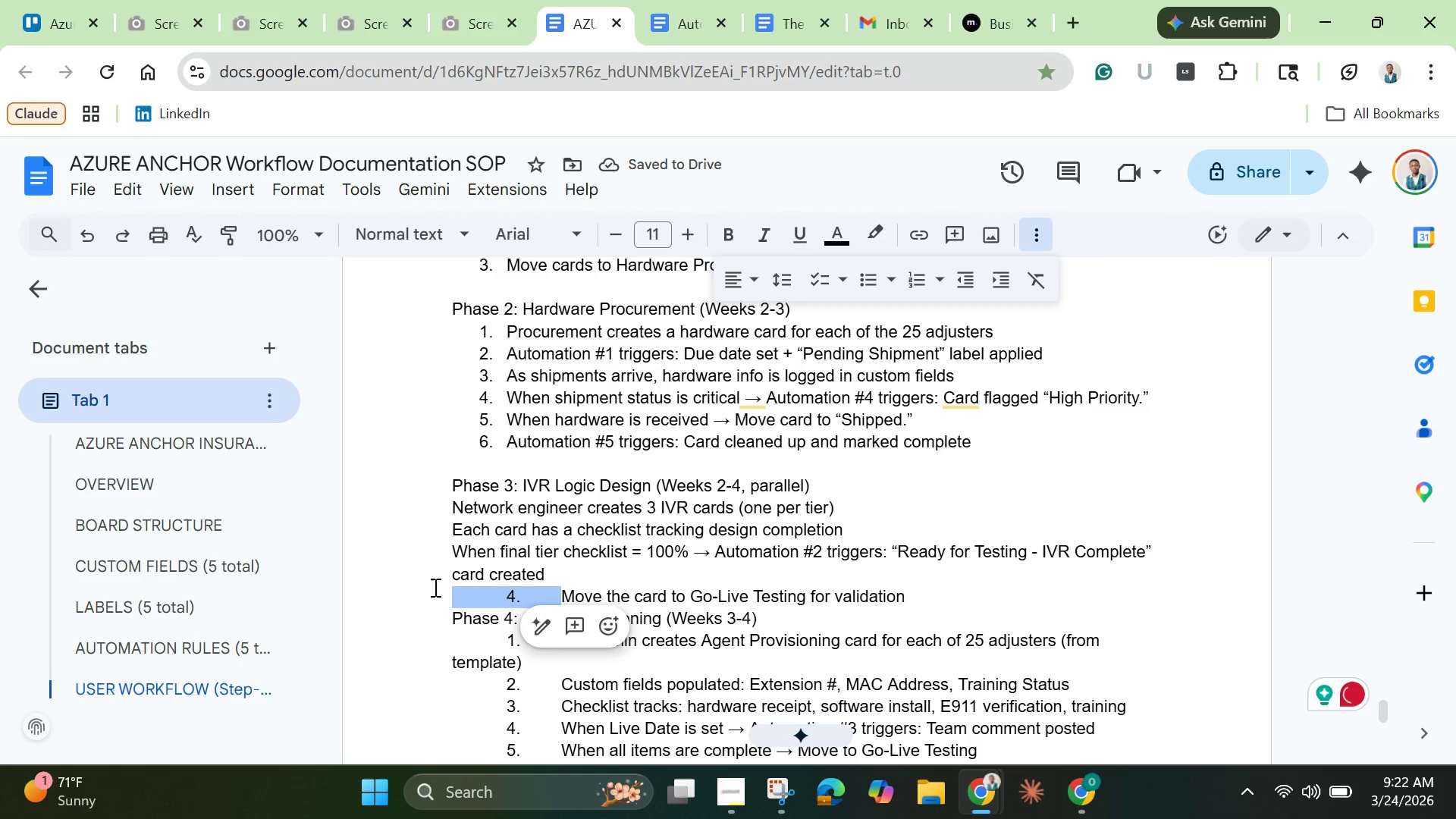 
key(Backspace)
 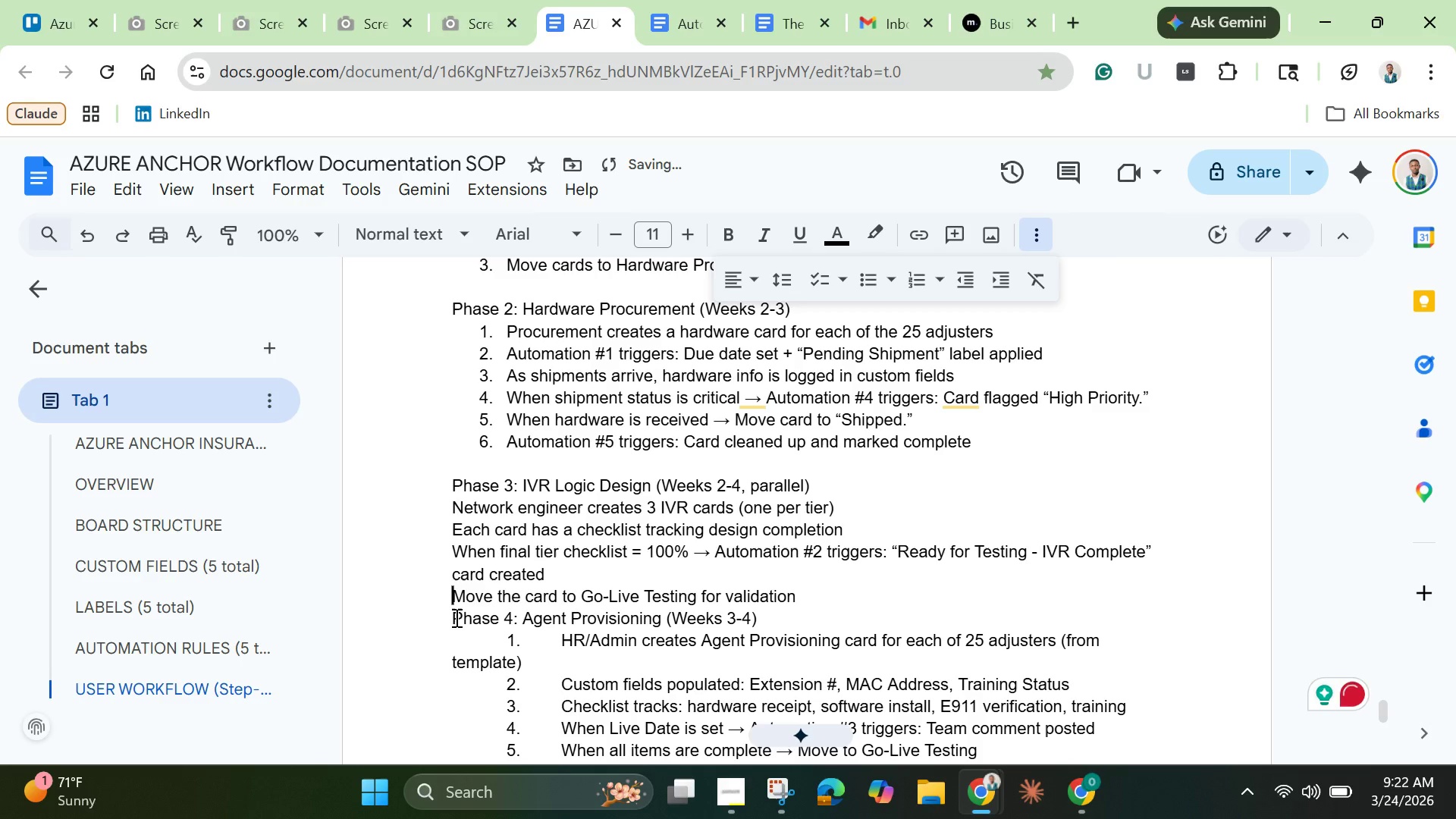 
left_click([453, 618])
 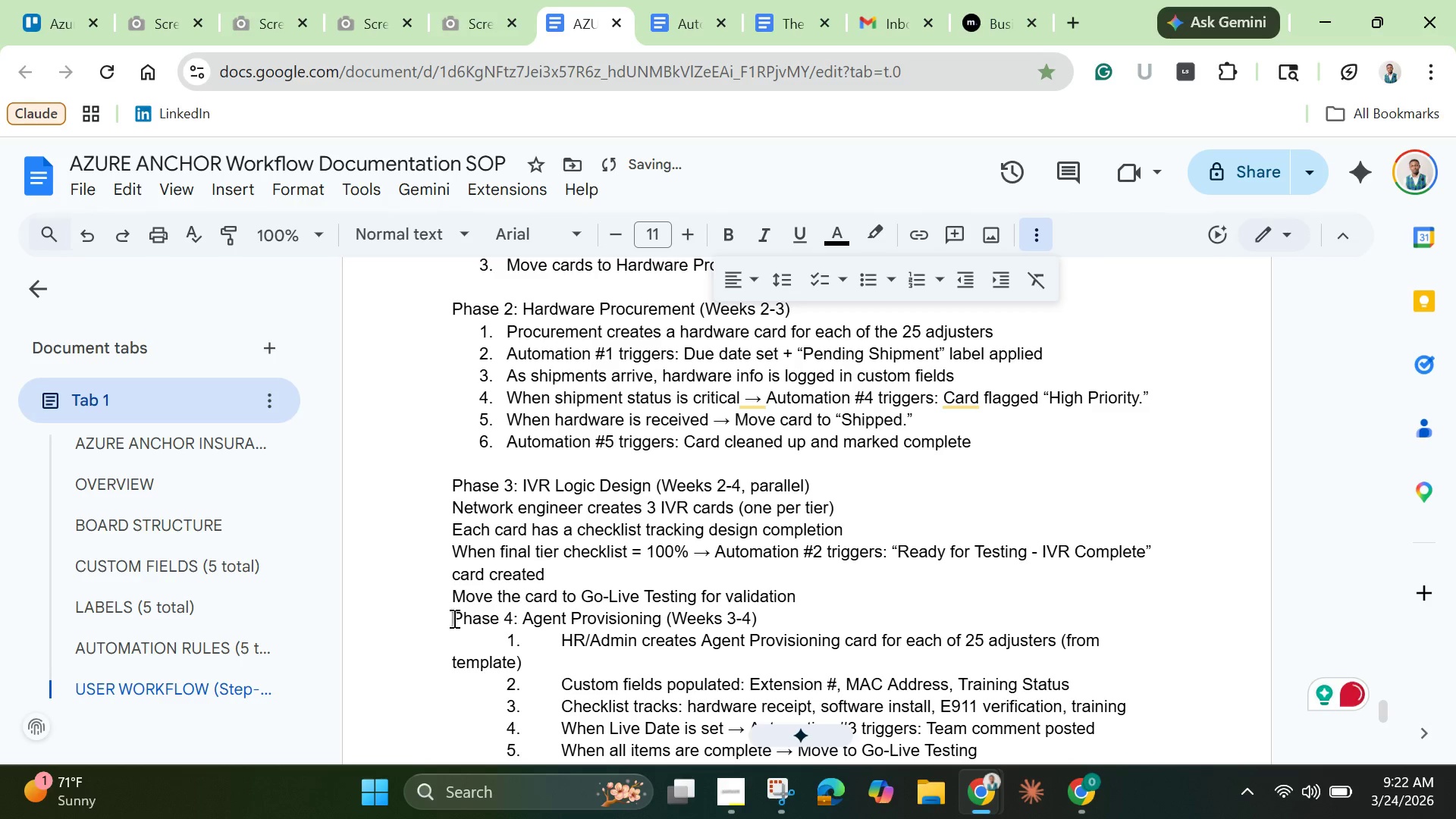 
key(Enter)
 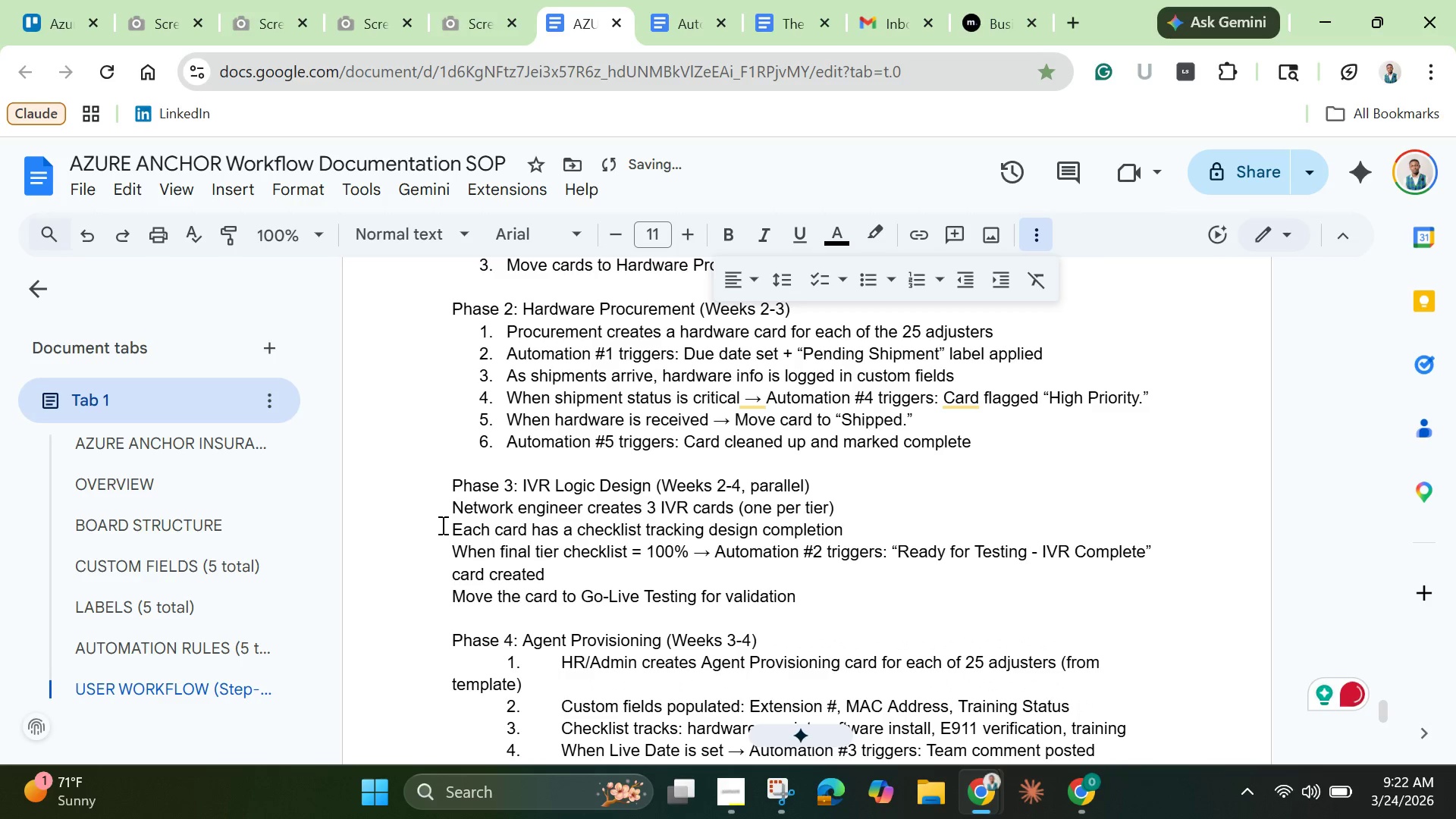 
left_click_drag(start_coordinate=[444, 525], to_coordinate=[798, 597])
 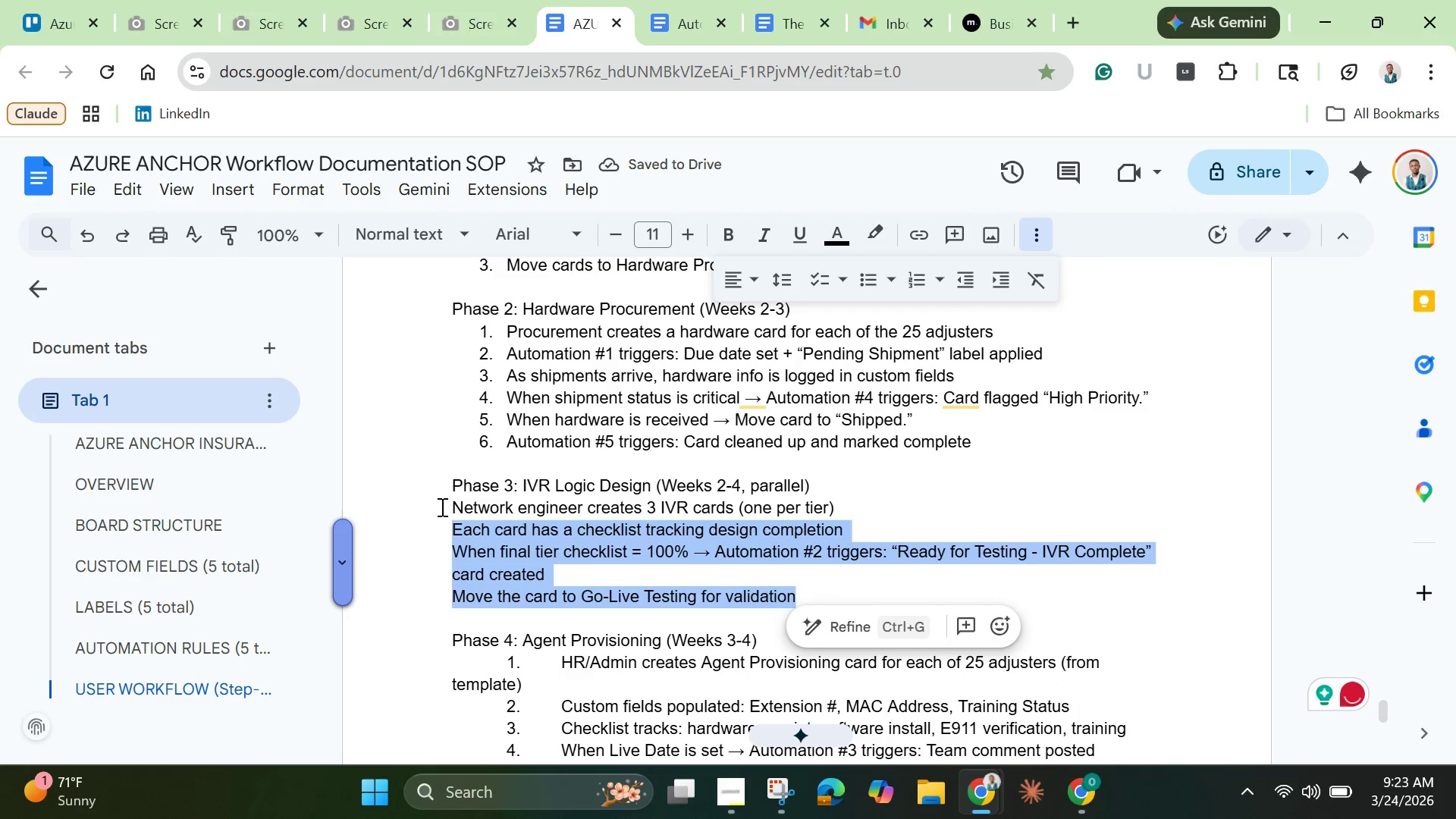 
left_click_drag(start_coordinate=[448, 505], to_coordinate=[806, 592])
 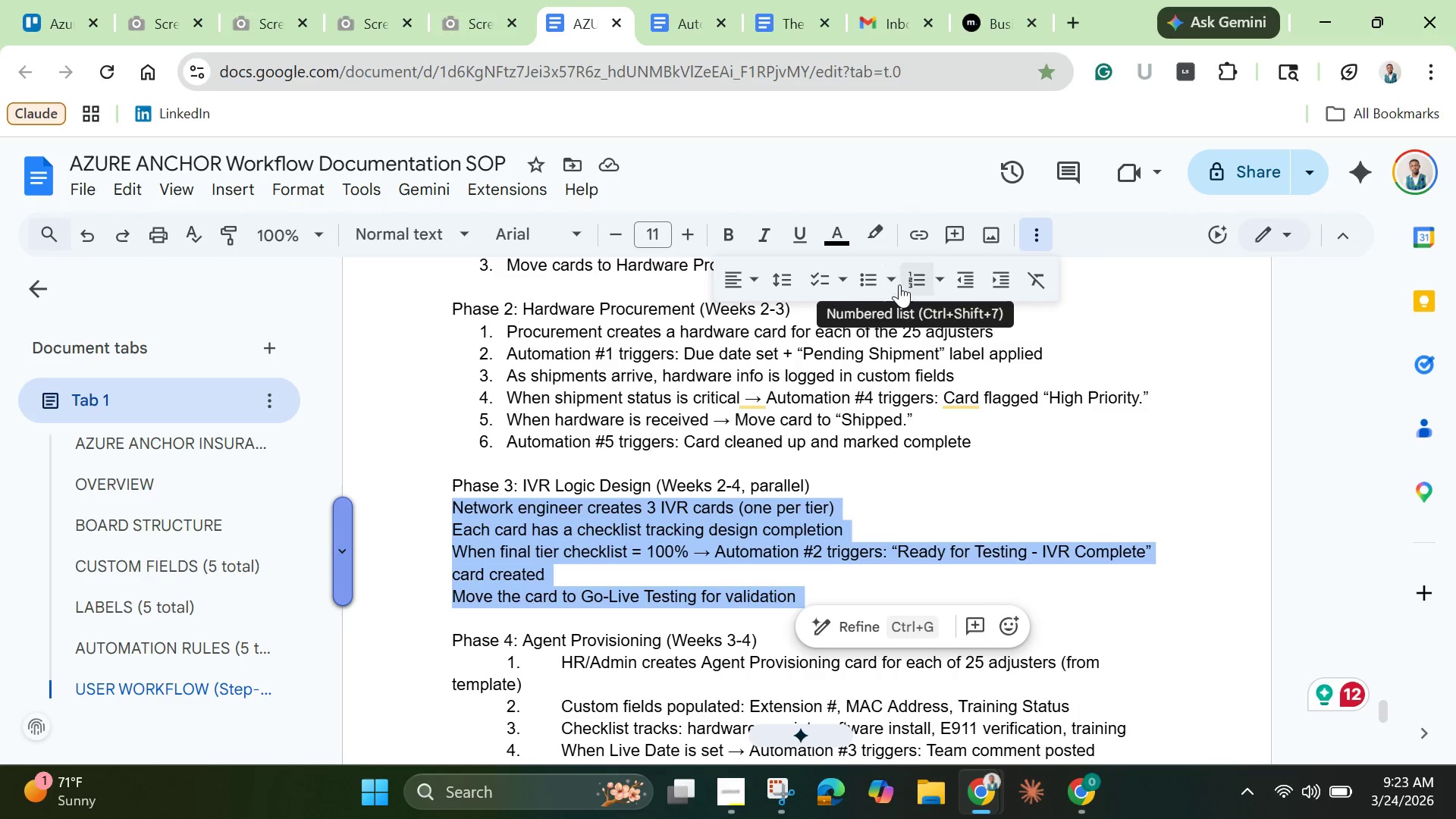 
left_click([907, 284])
 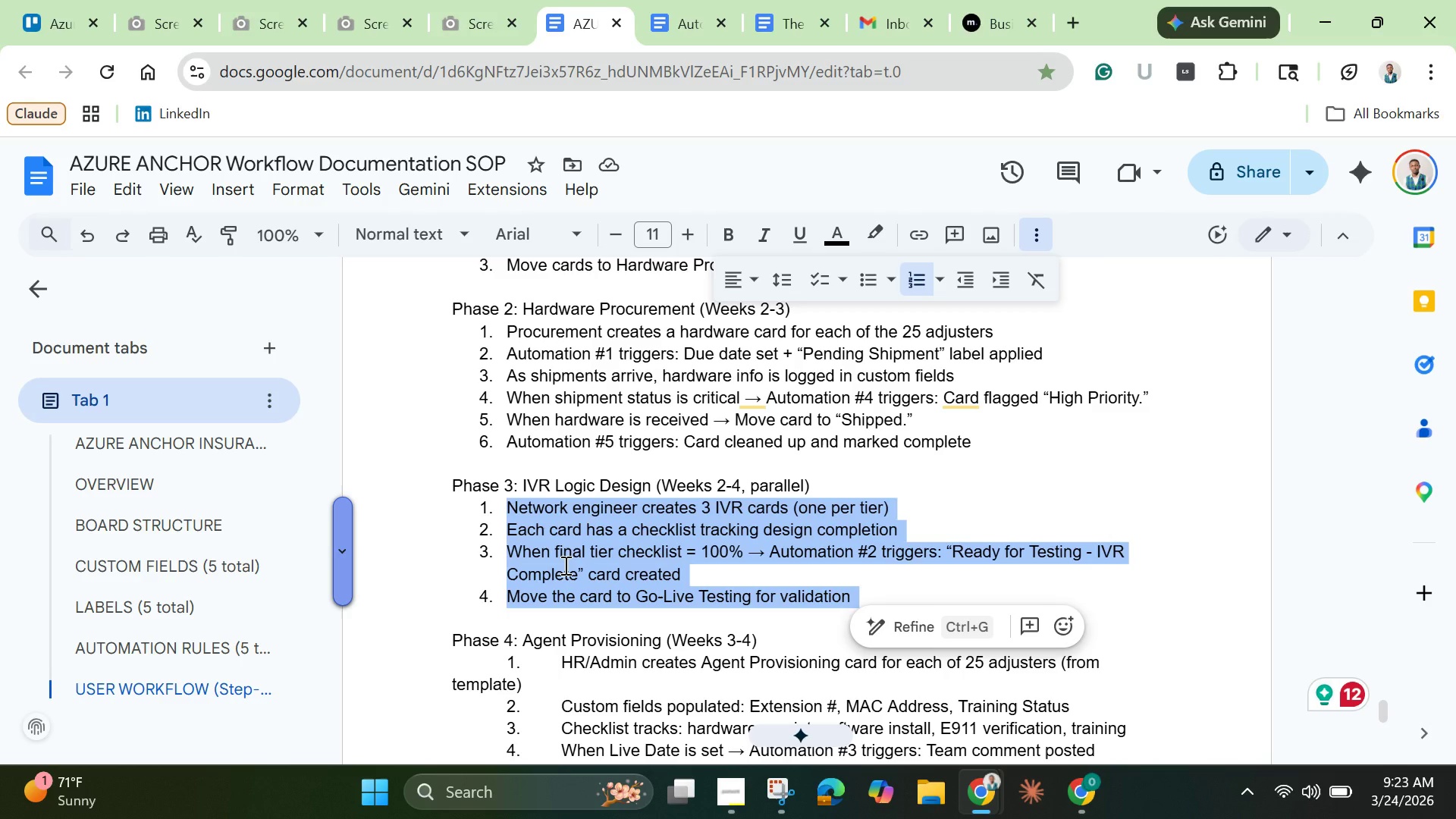 
wait(25.06)
 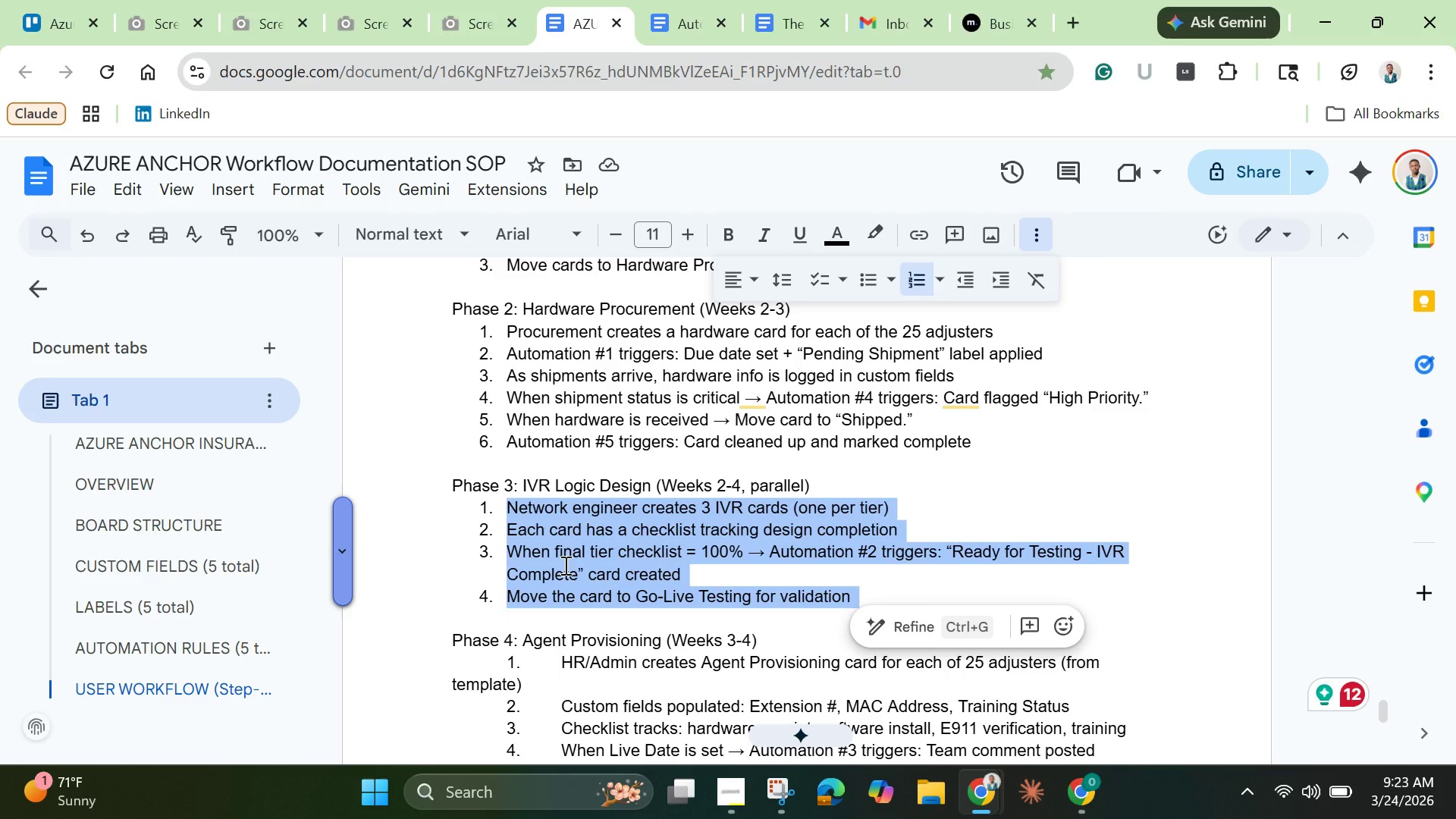 
scroll: coordinate [459, 544], scroll_direction: down, amount: 1.0
 